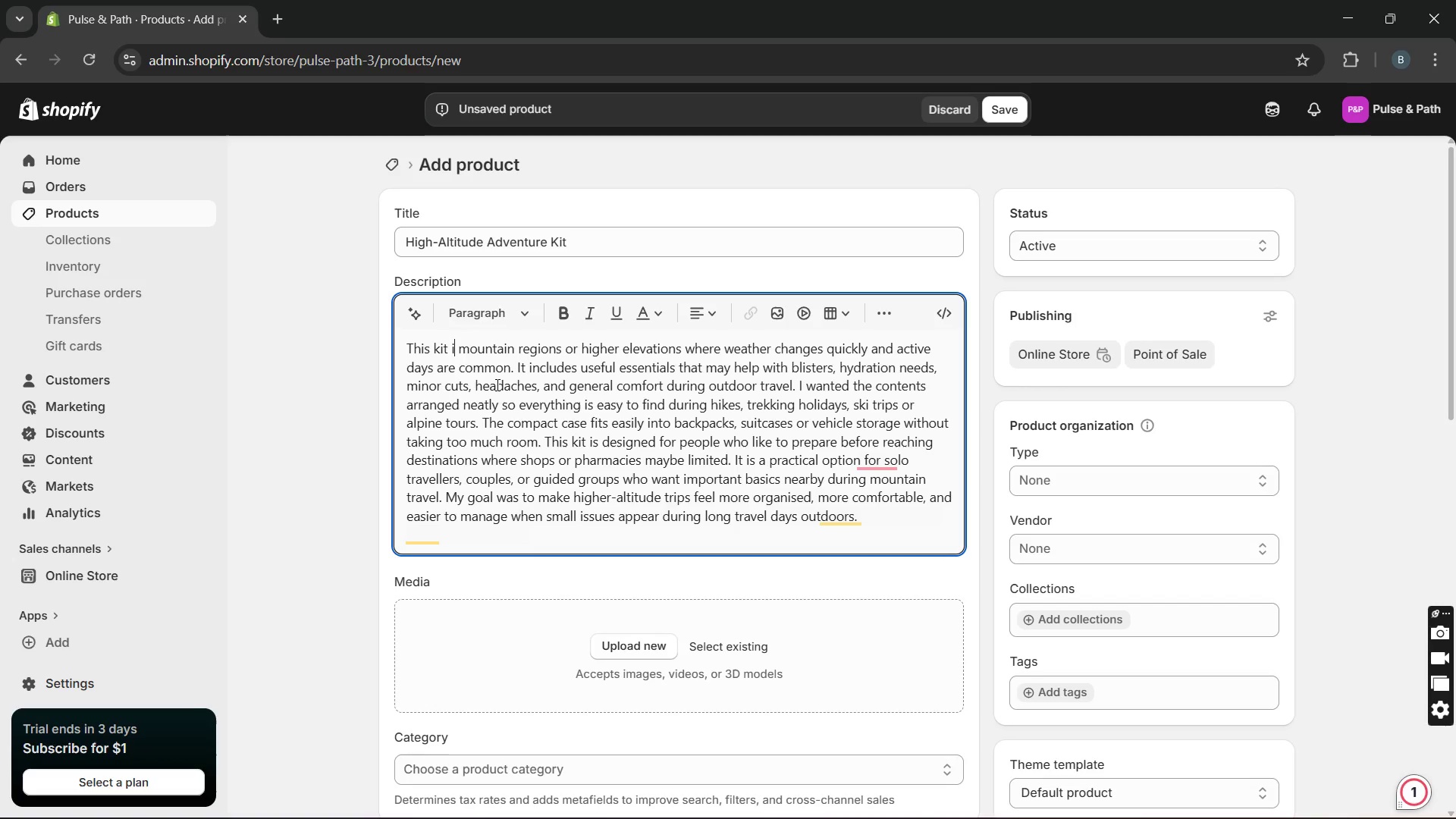 
key(Unknown)
 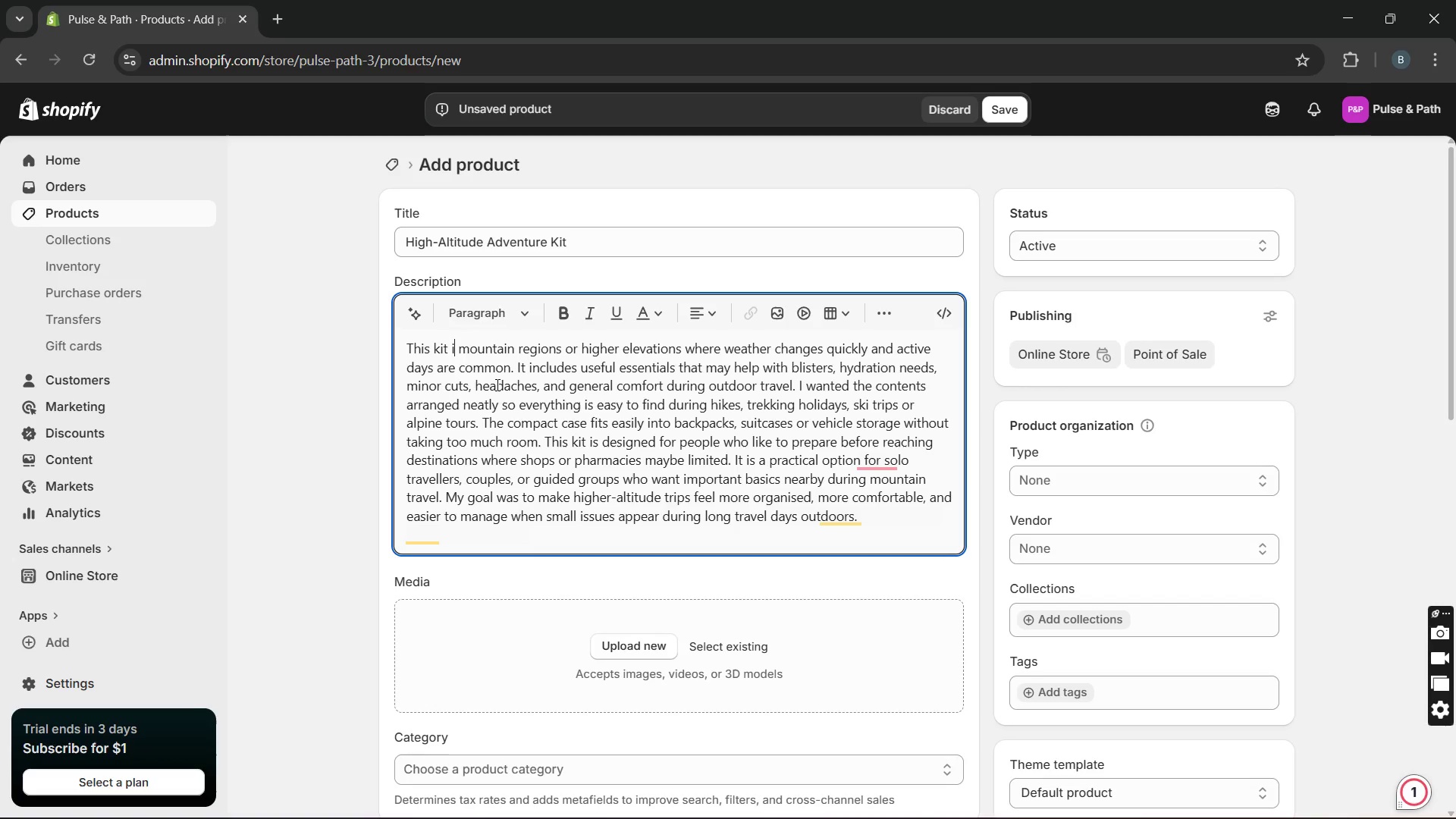 
key(Unknown)
 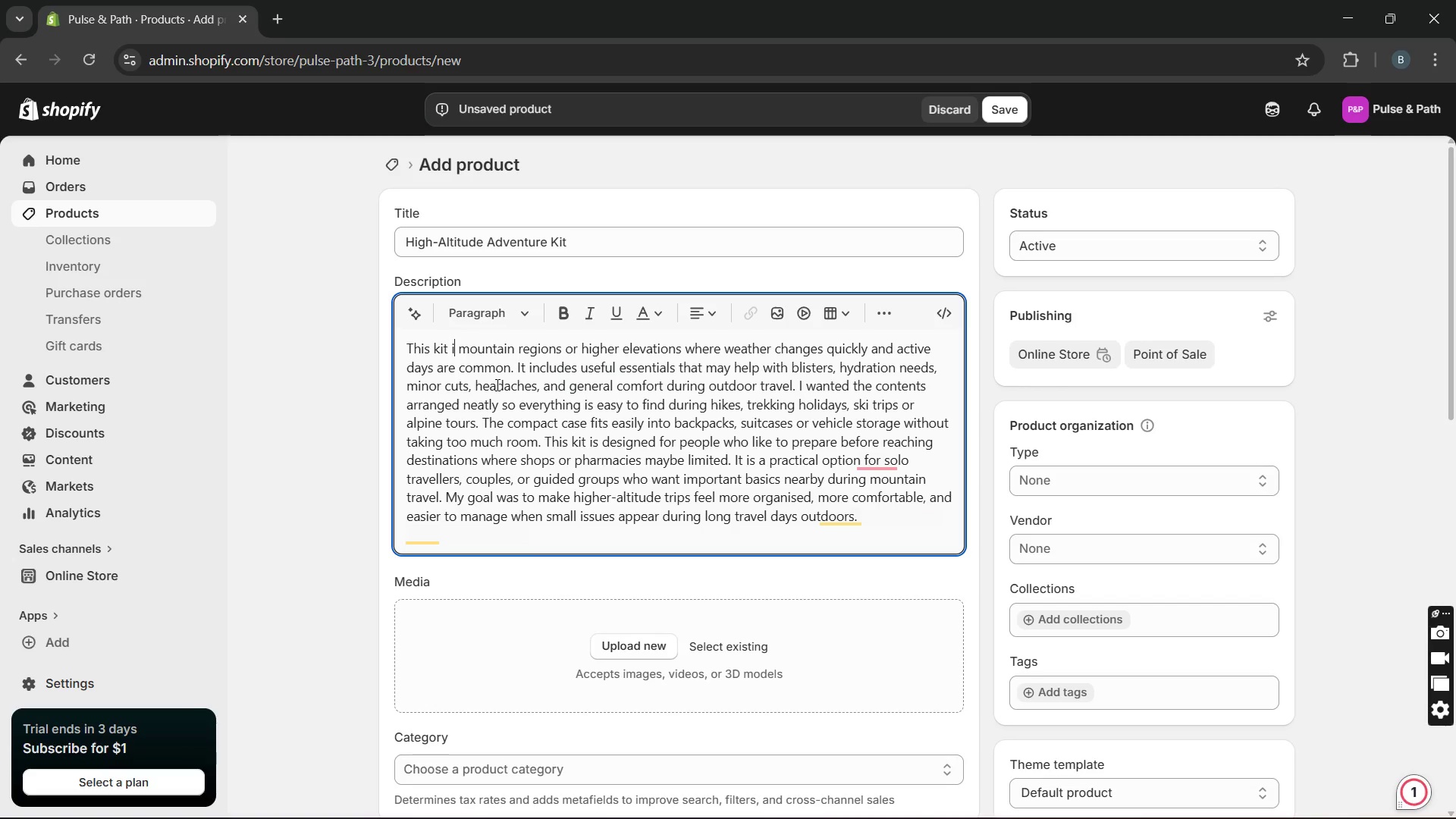 
key(Unknown)
 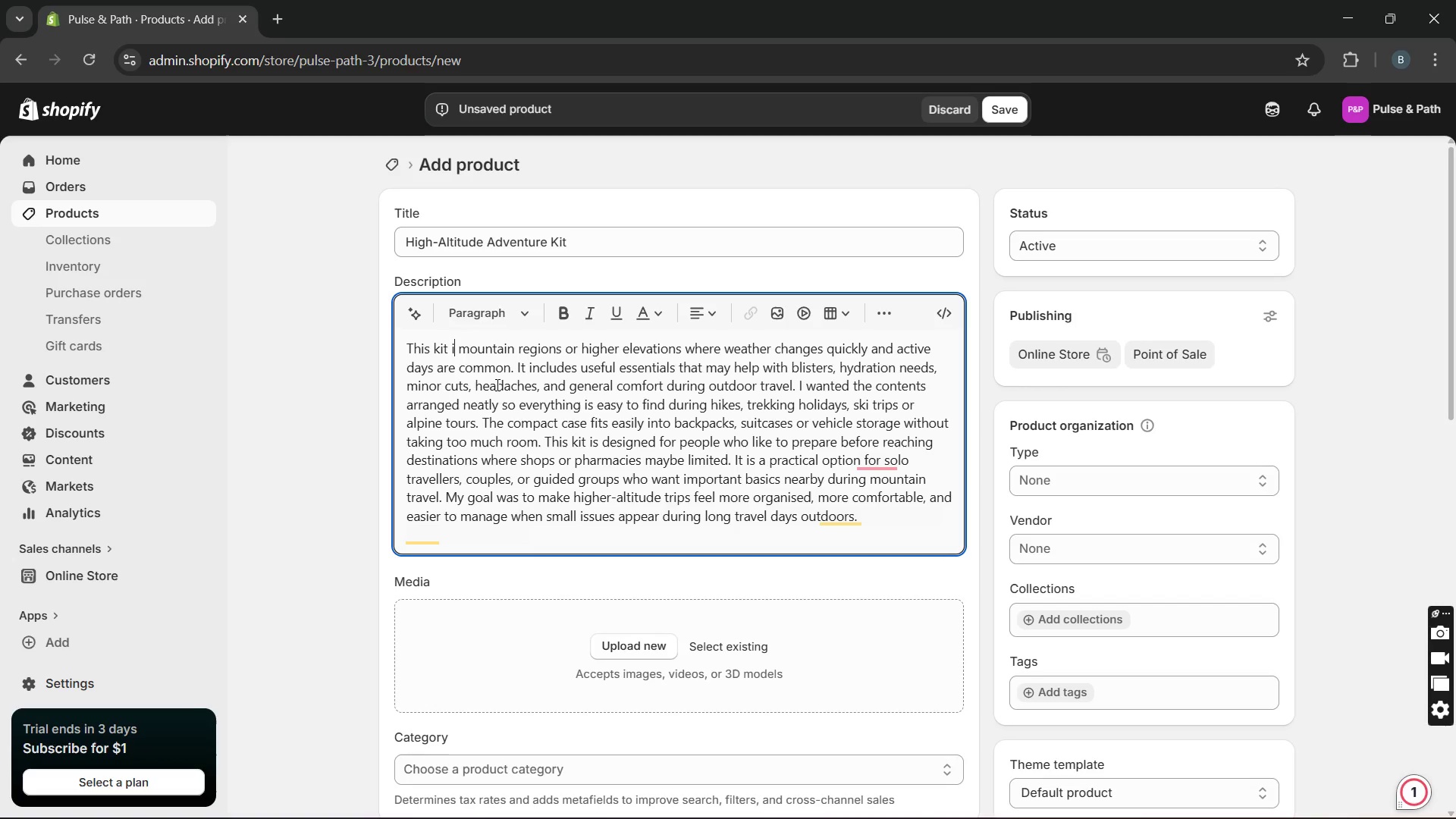 
key(Unknown)
 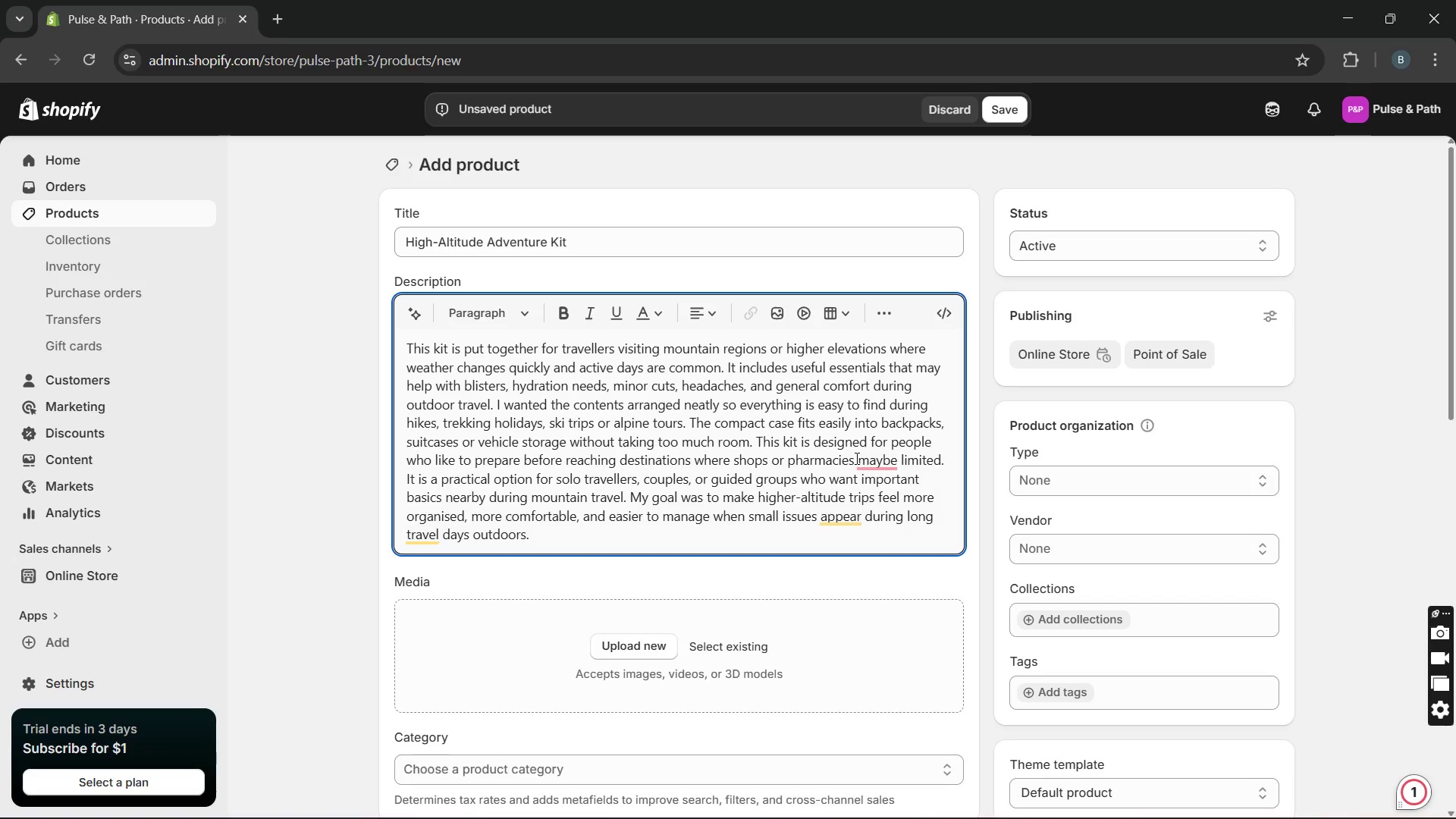 
wait(5.81)
 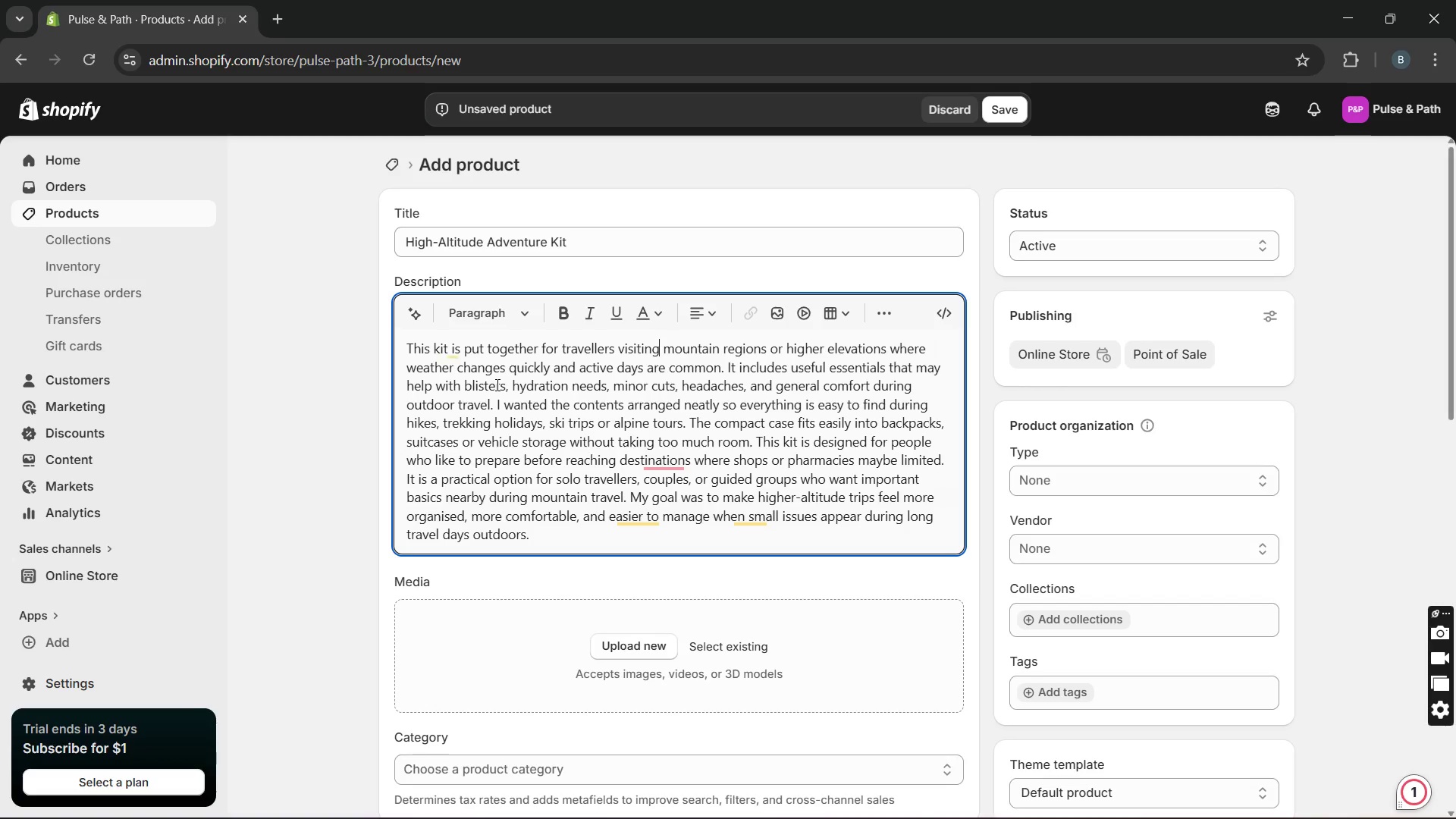 
left_click([876, 504])
 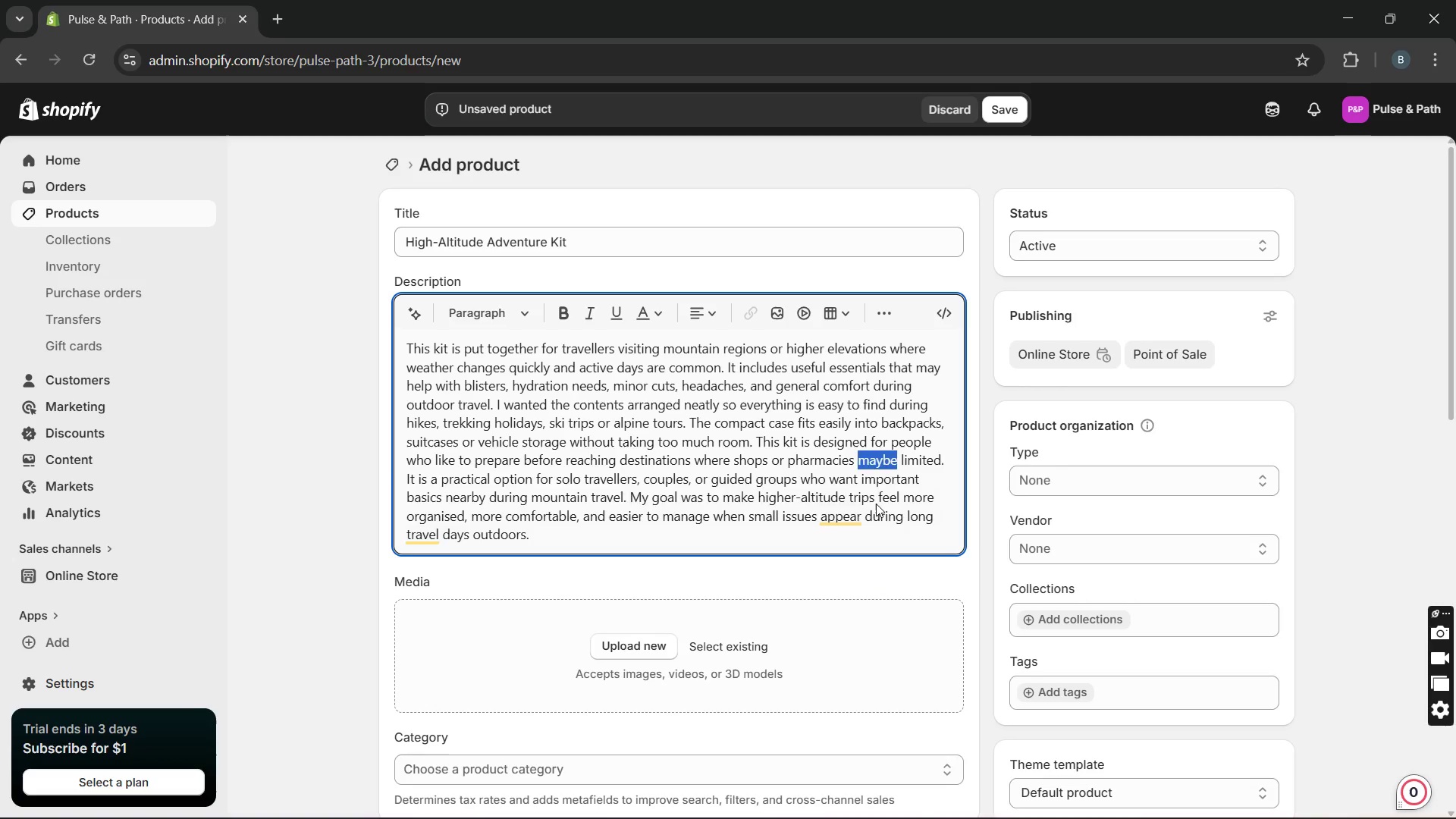 
key(Unknown)
 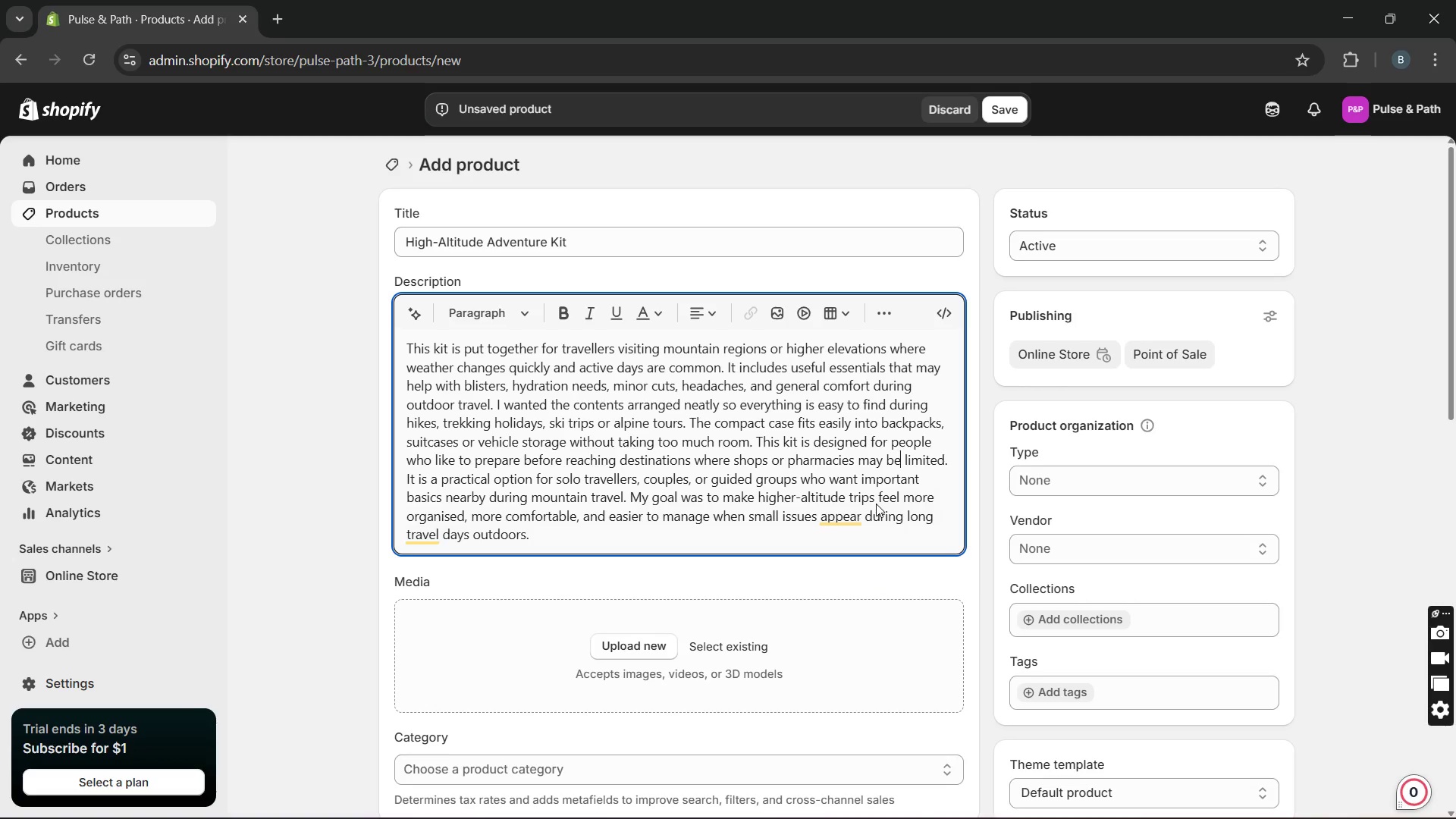 
key(Unknown)
 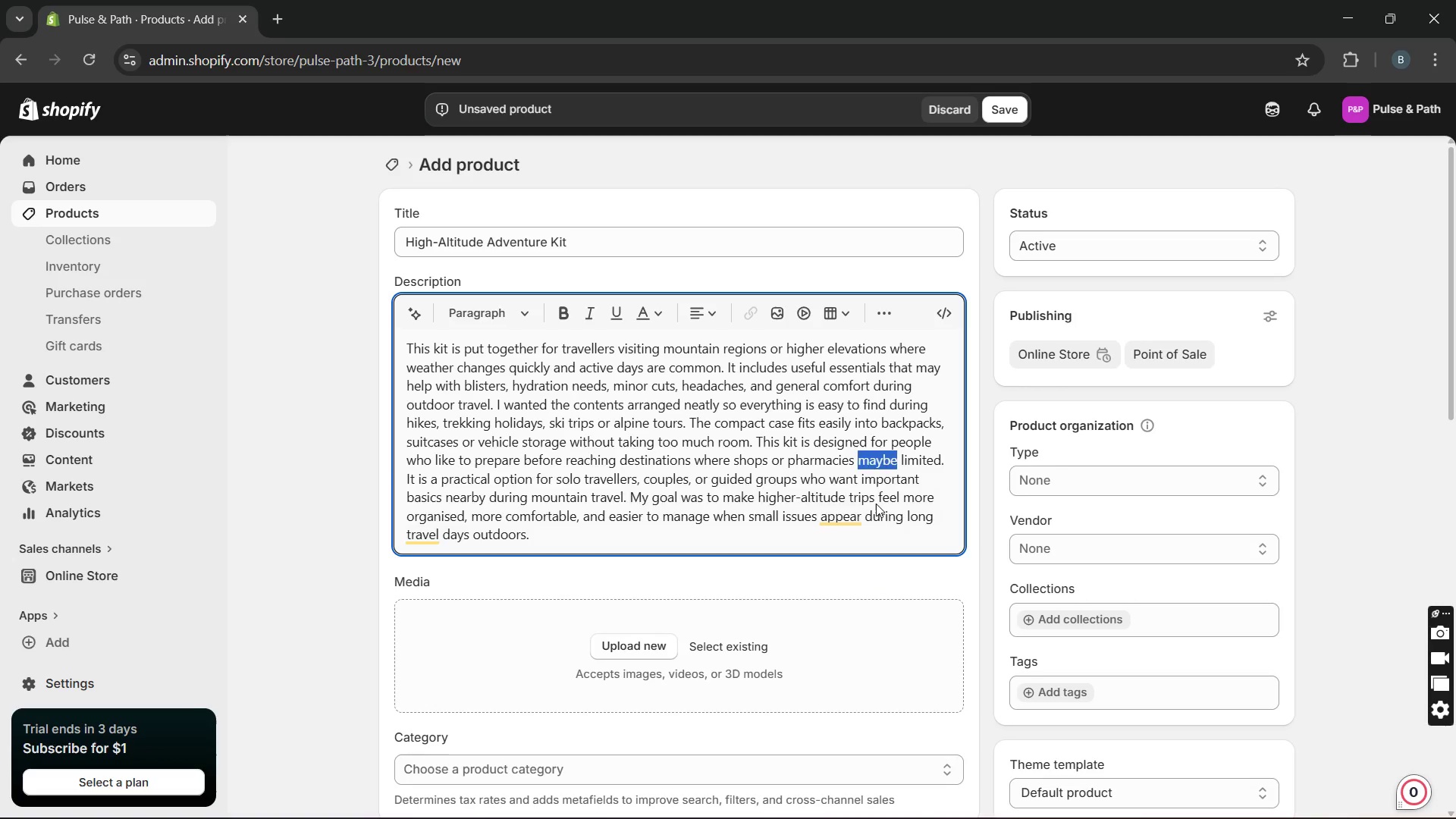 
key(Unknown)
 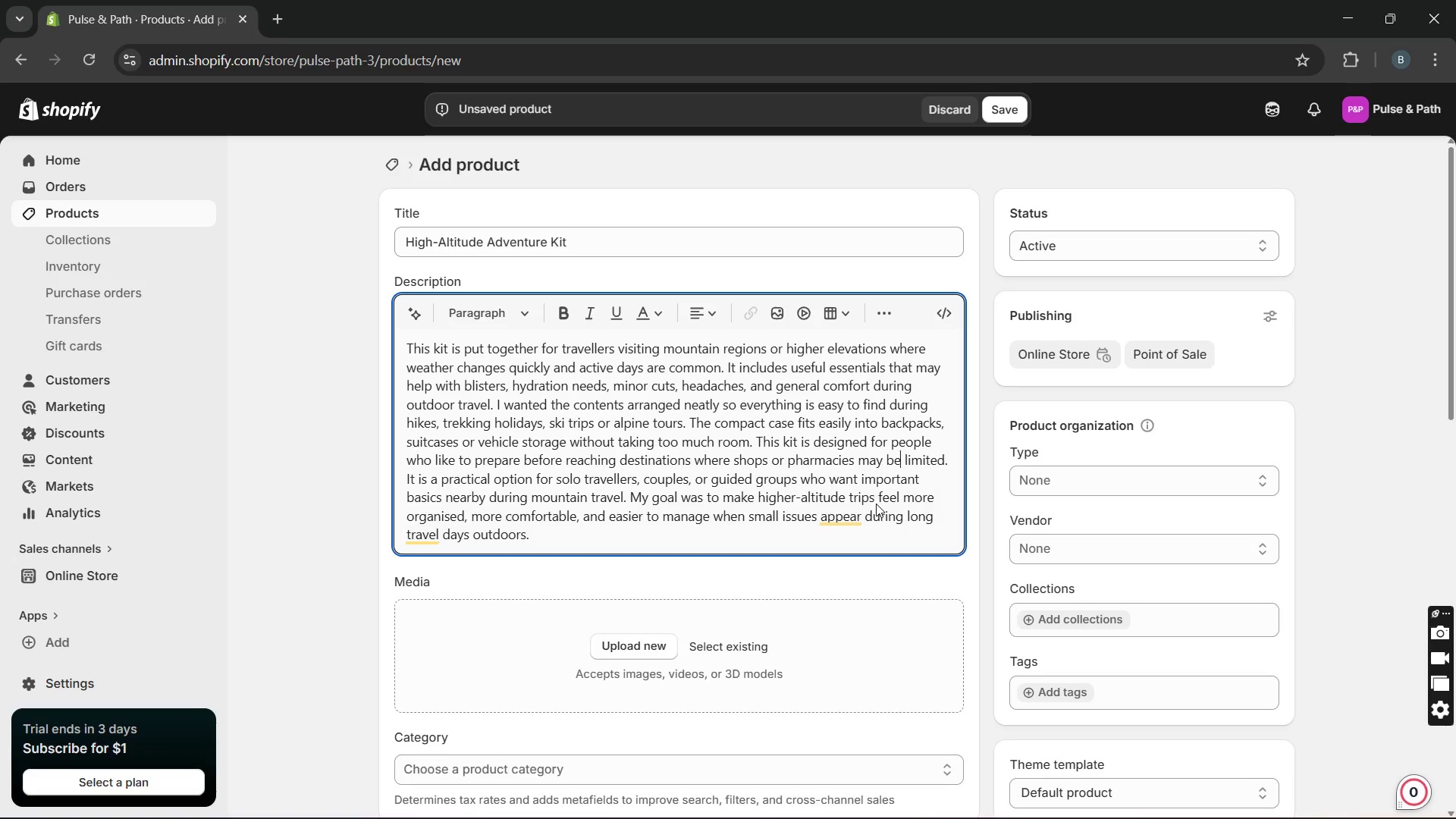 
key(Unknown)
 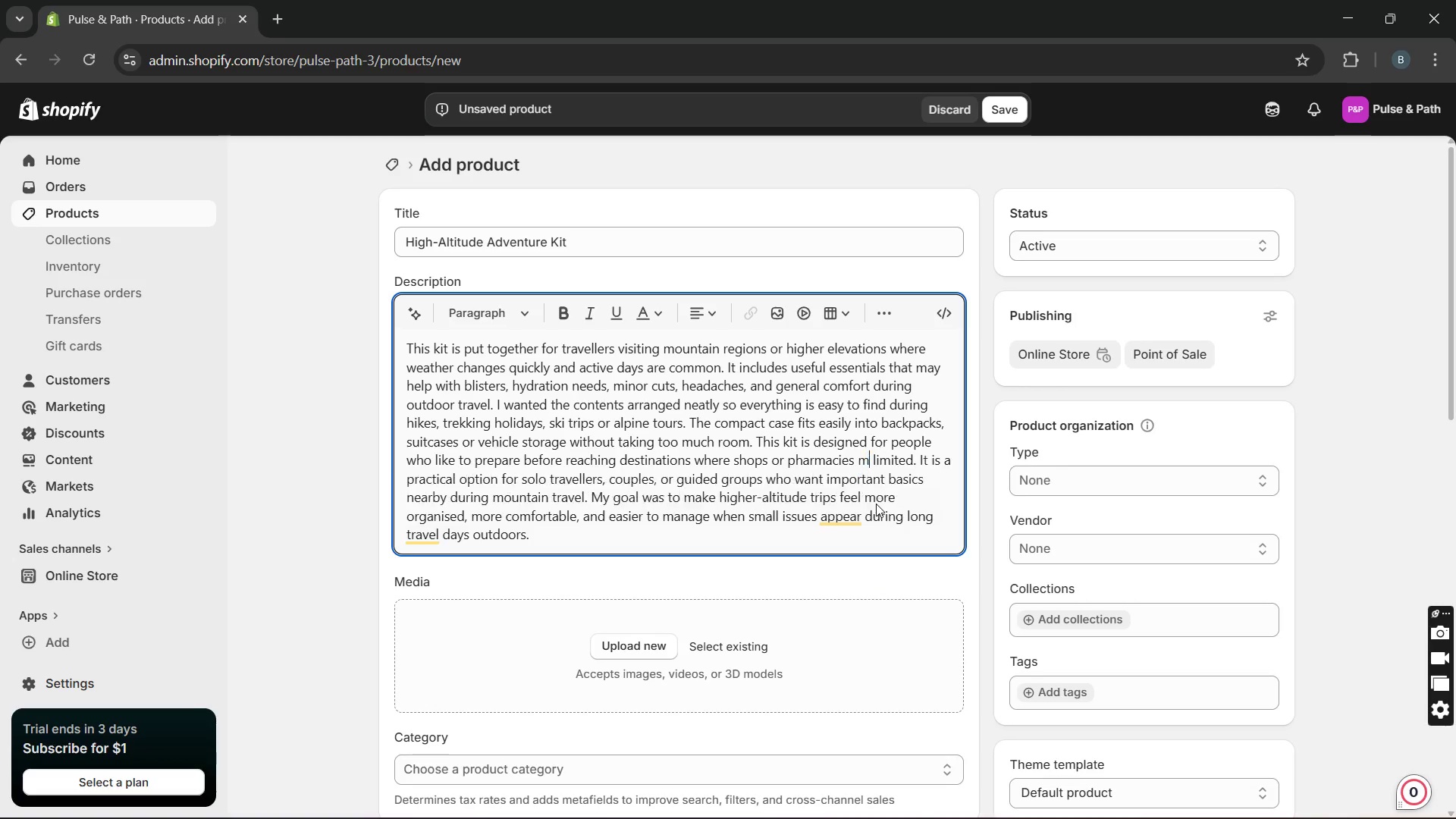 
key(Unknown)
 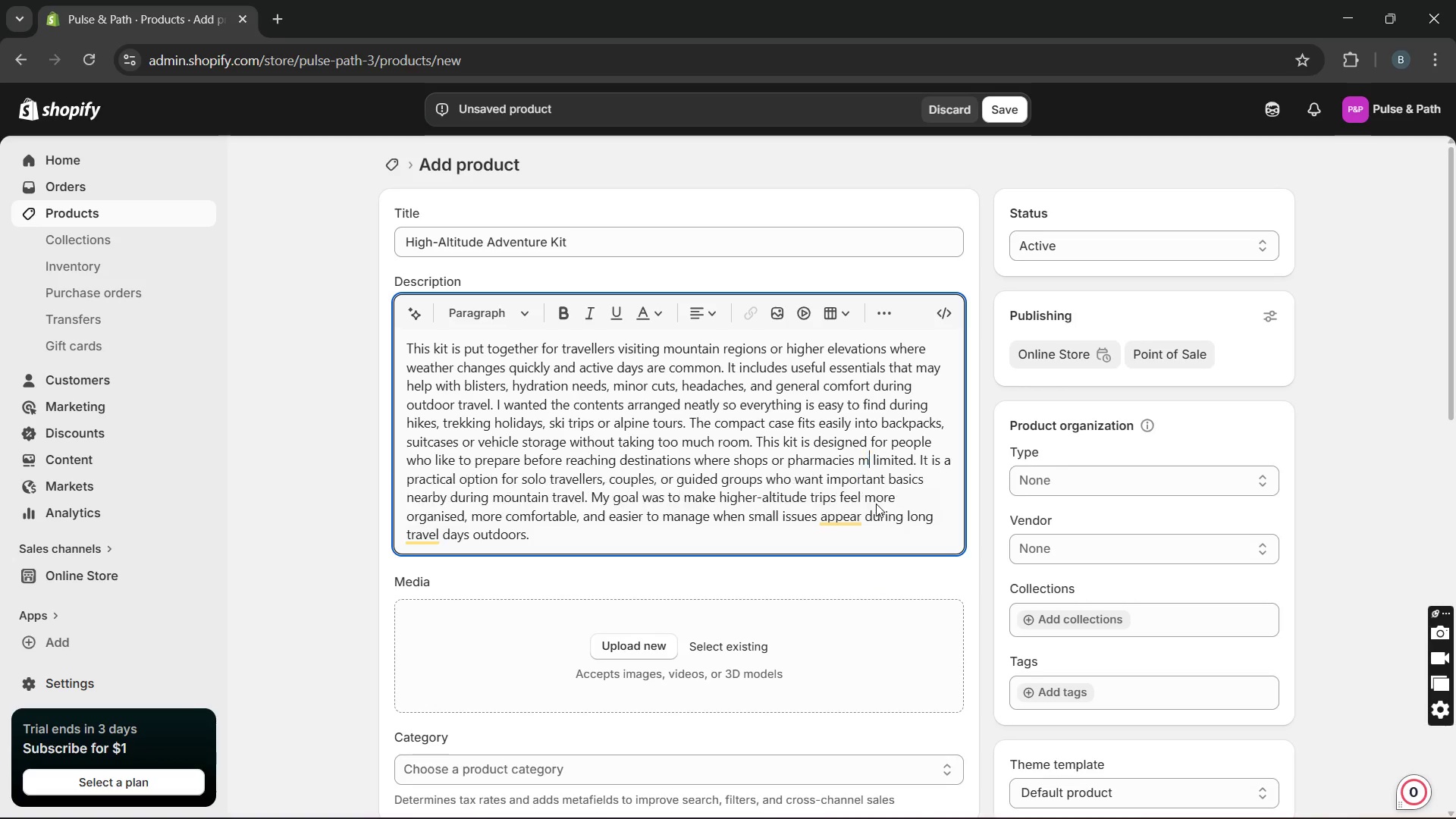 
key(Unknown)
 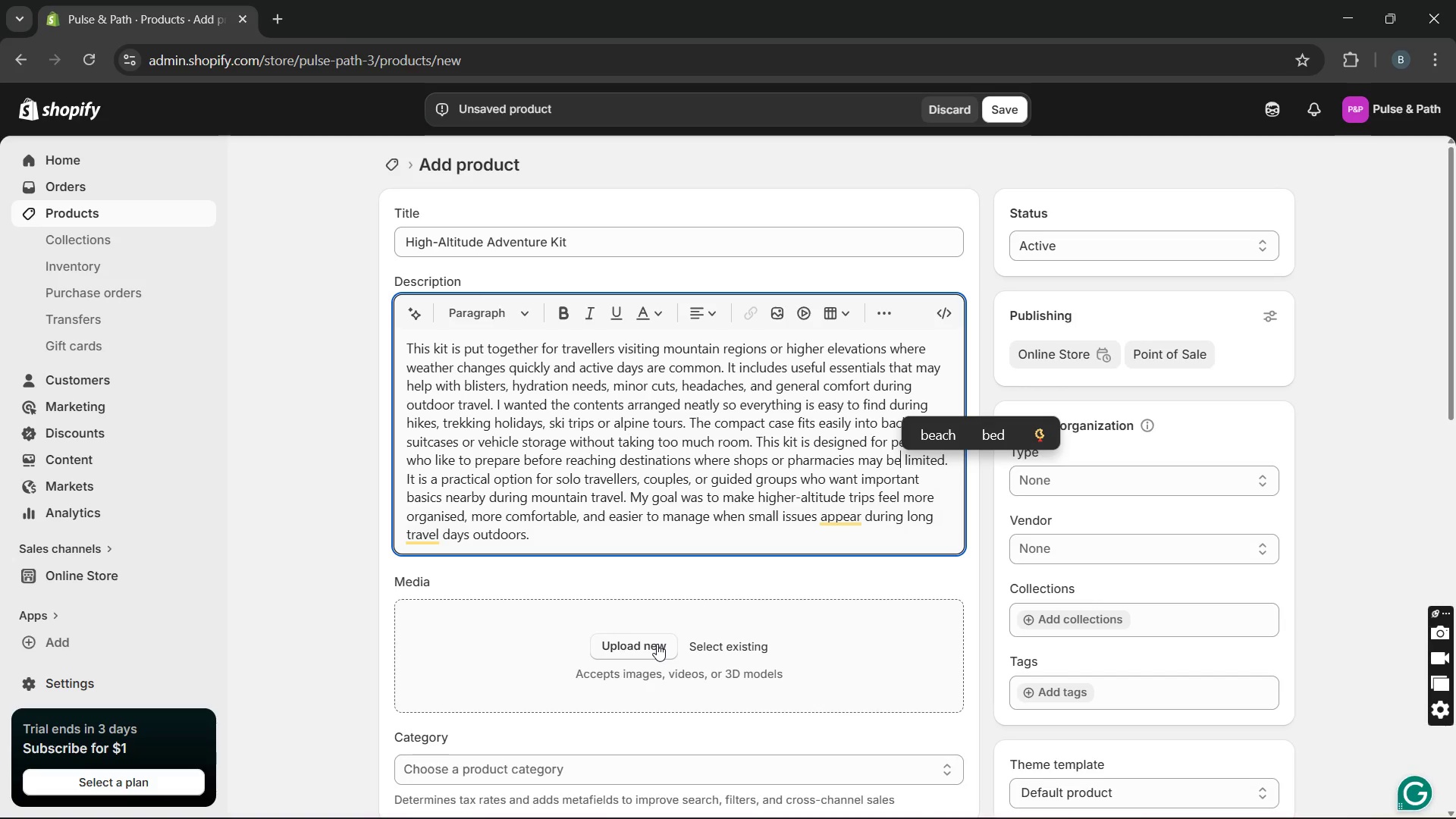 
left_click([657, 644])
 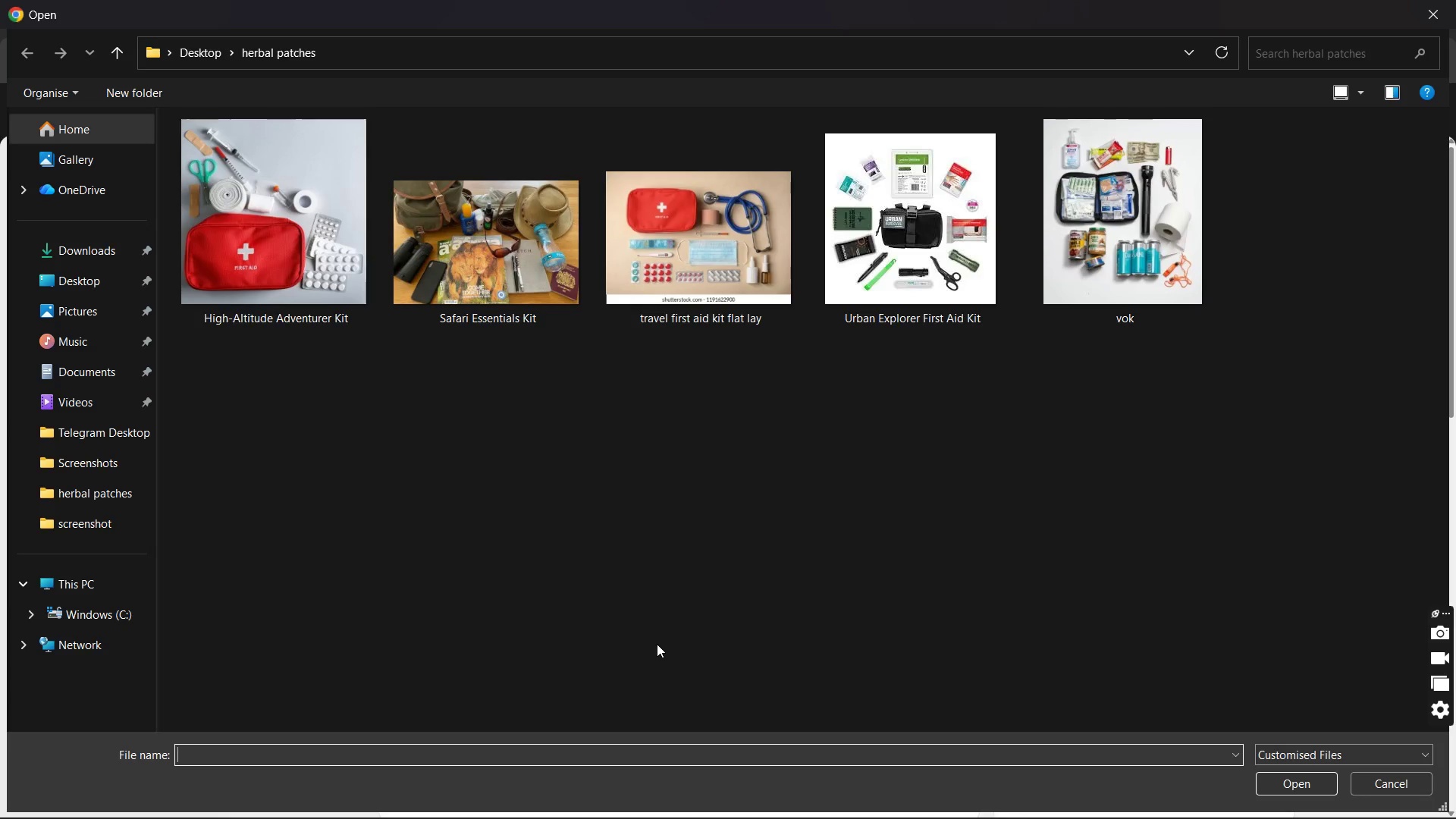 
wait(8.45)
 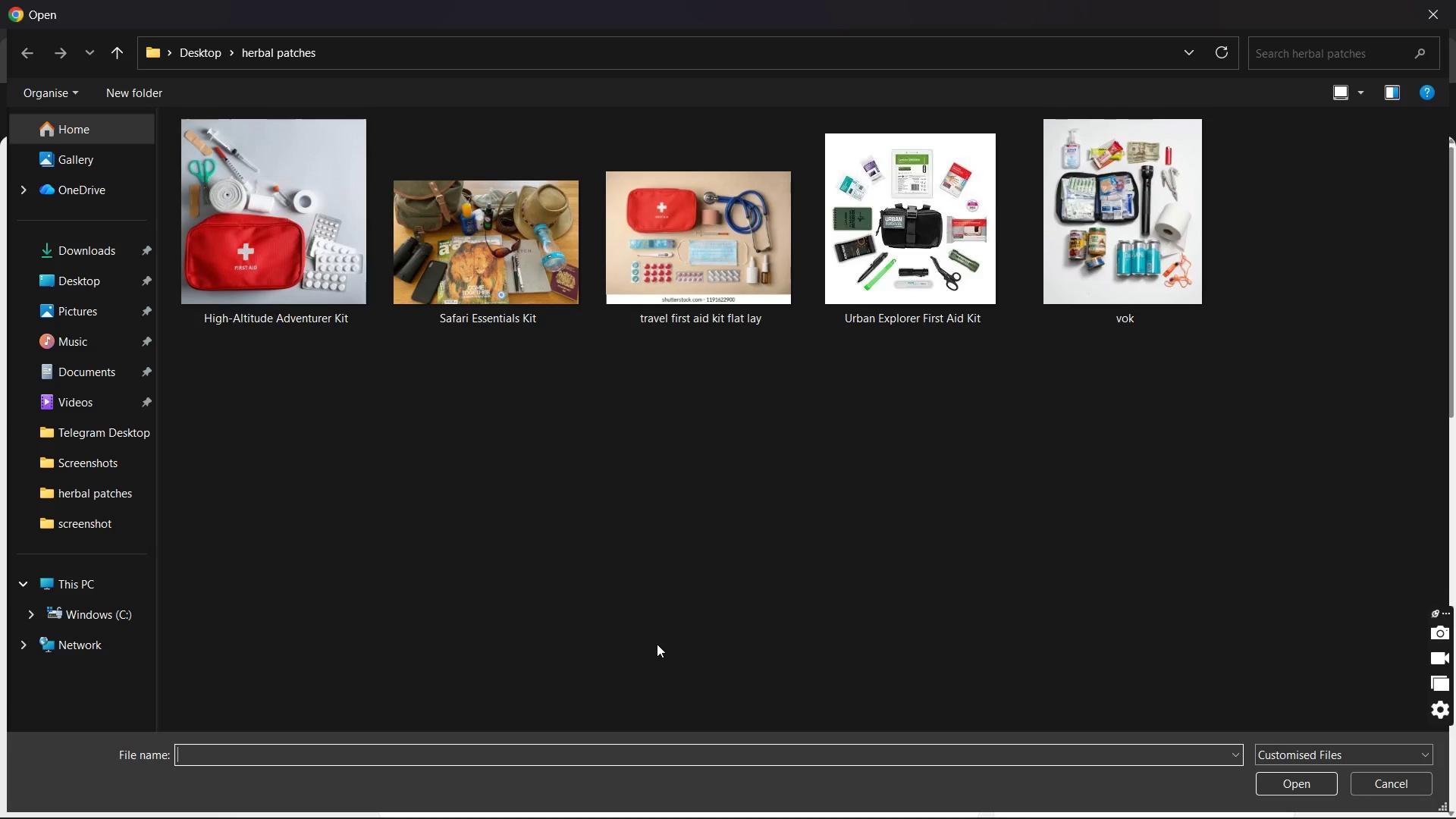 
double_click([281, 250])
 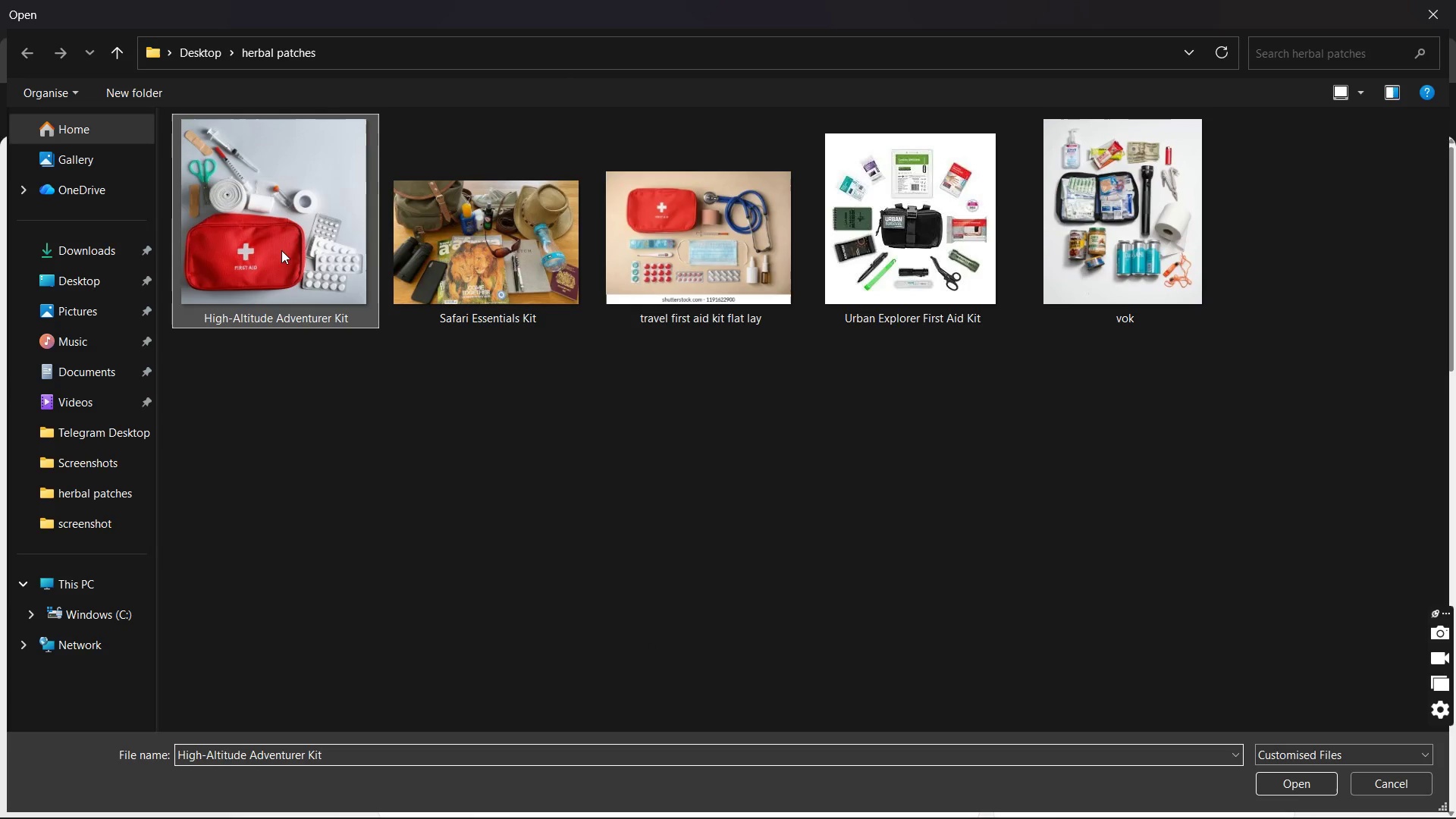 
triple_click([281, 250])
 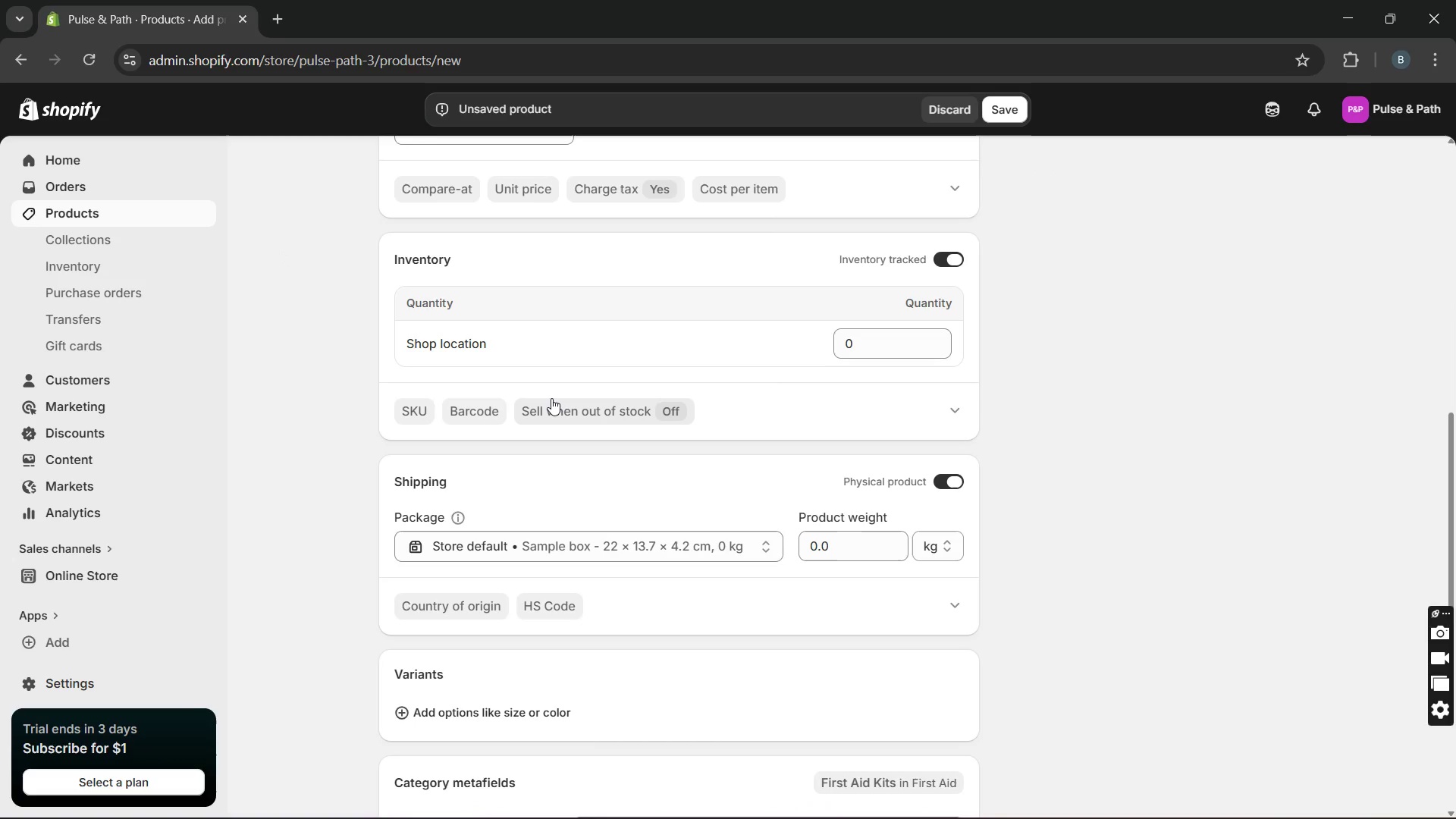 
wait(17.75)
 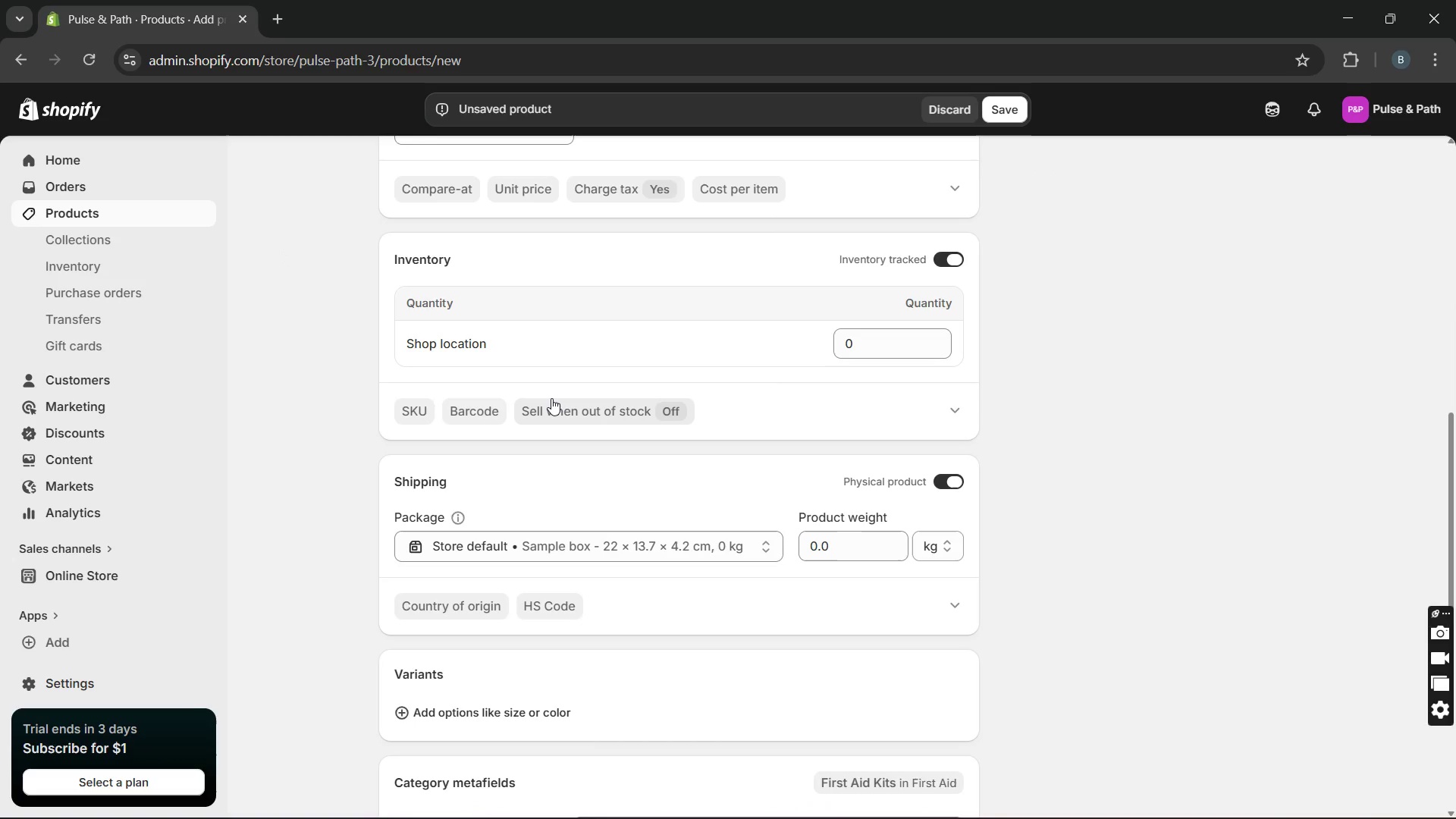 
left_click([435, 713])
 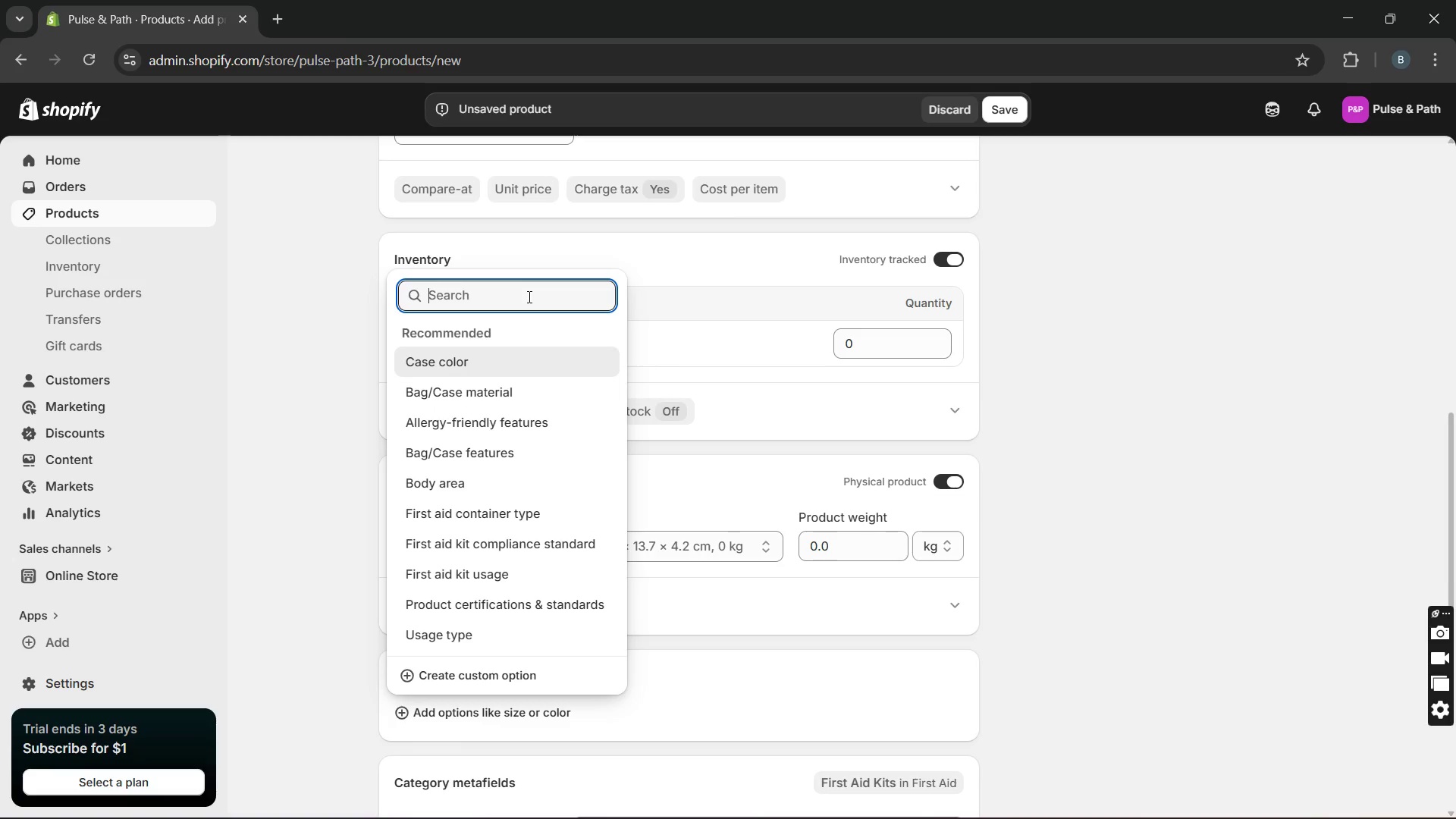 
type(Trip Duration)
 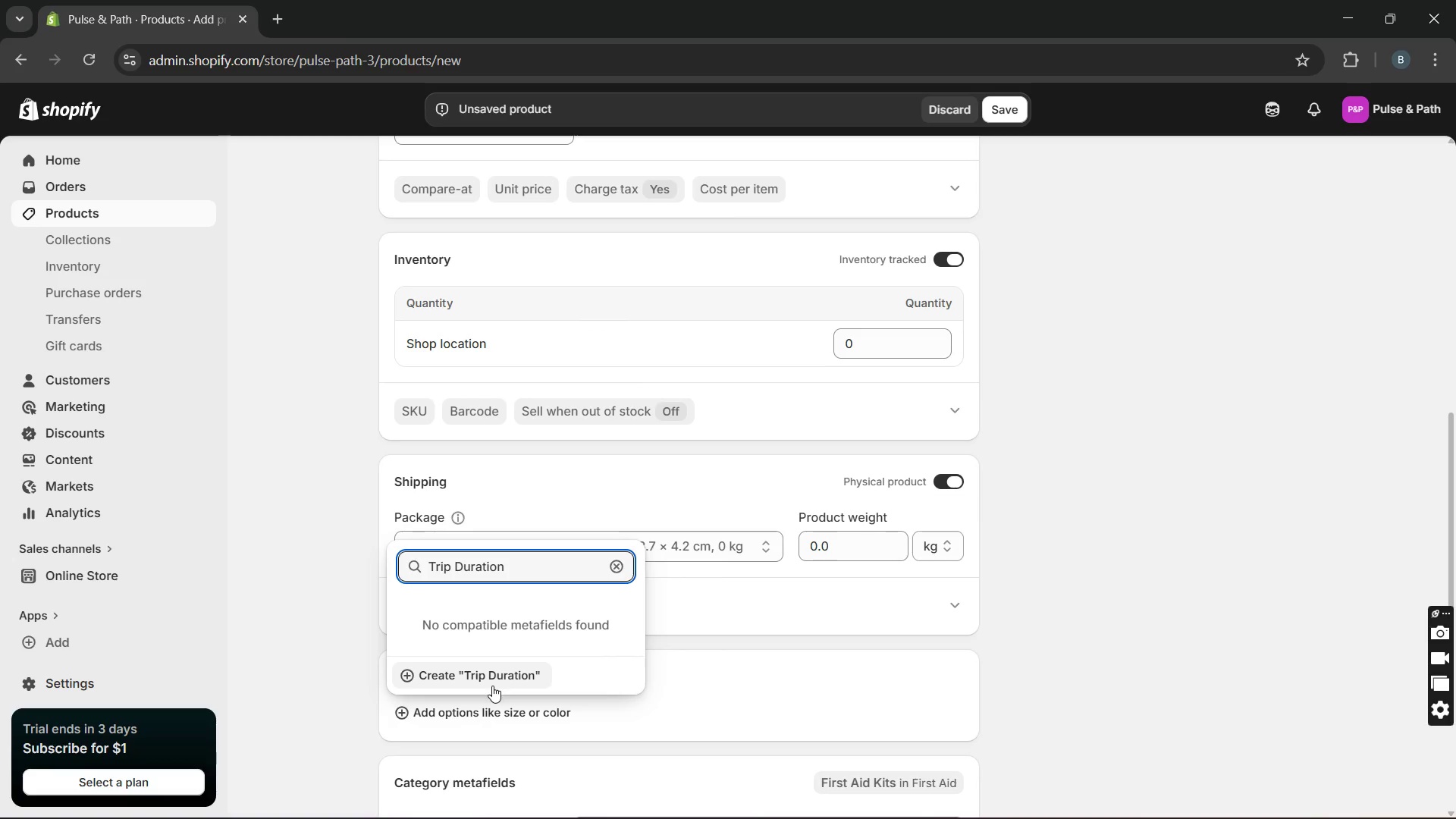 
left_click([492, 686])
 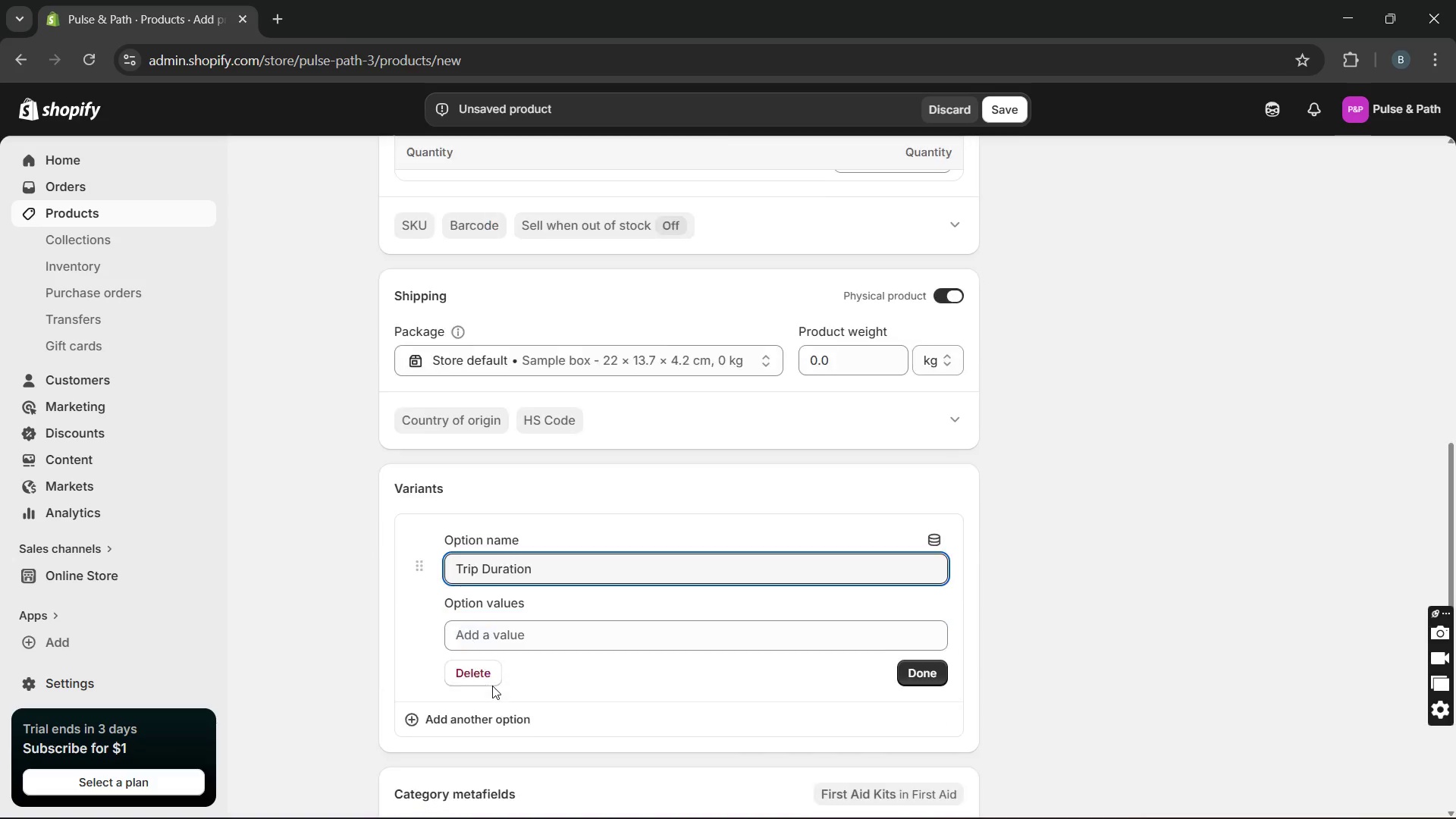 
left_click([504, 642])
 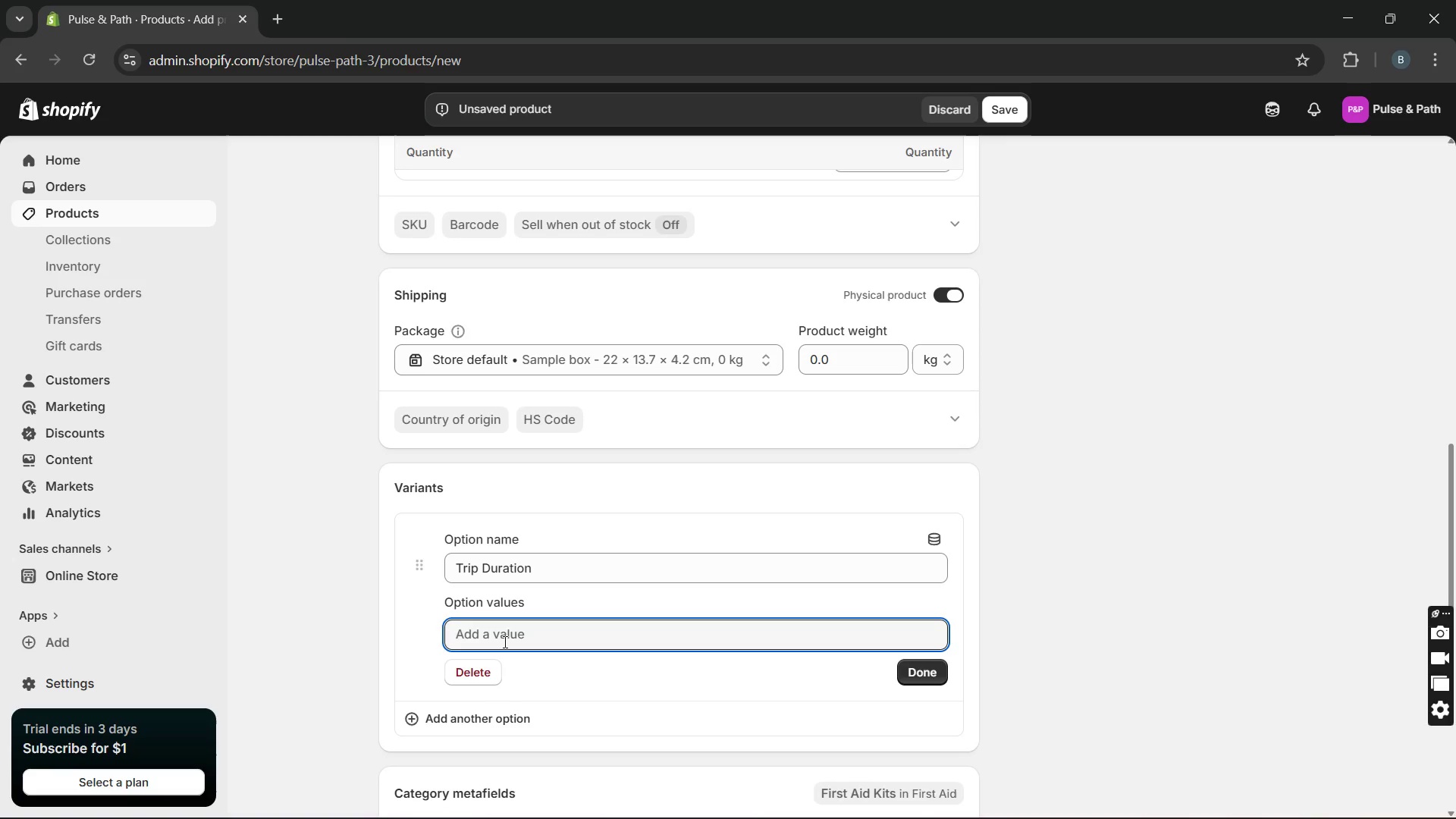 
type(Standard)
 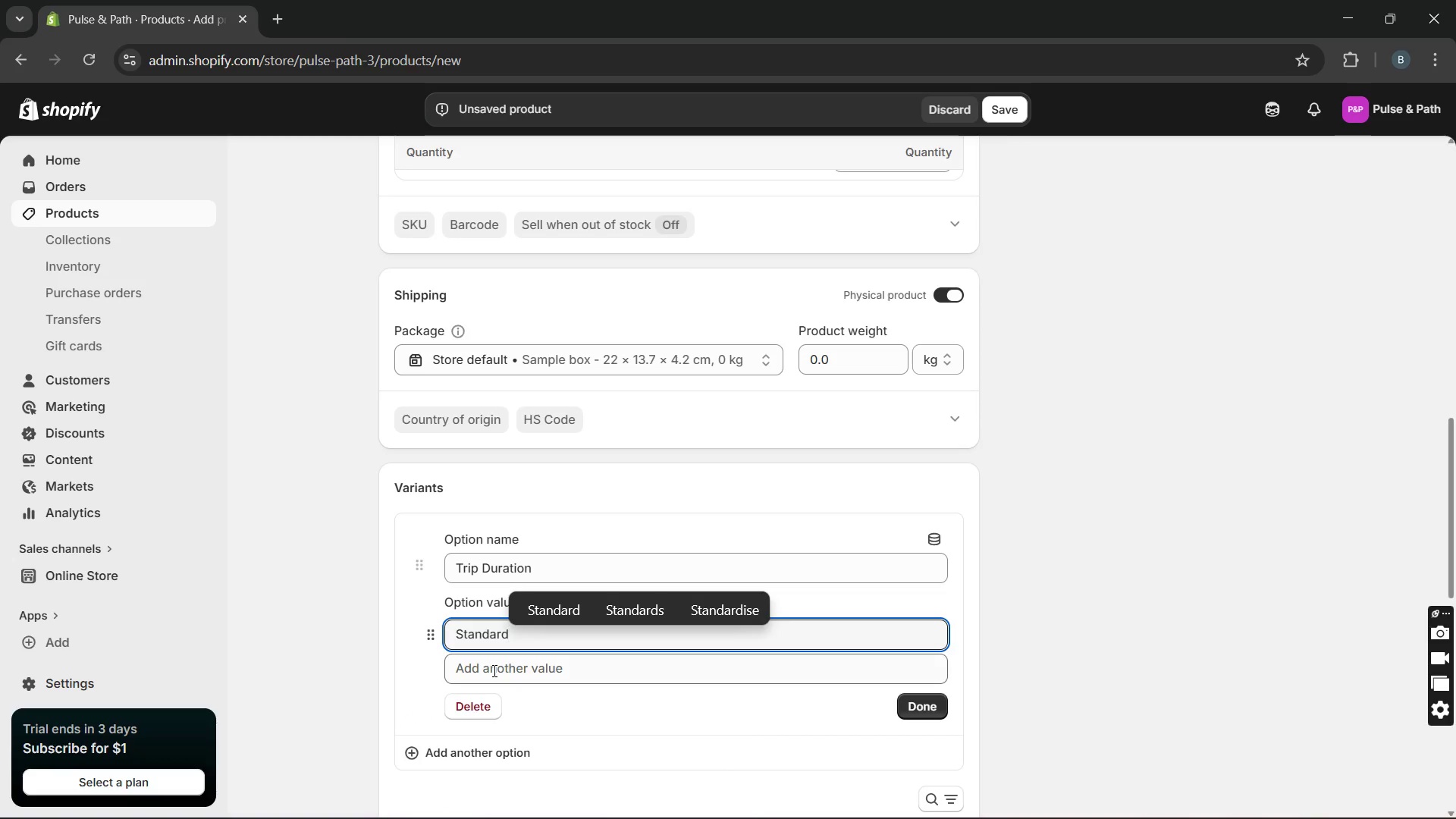 
left_click([493, 670])
 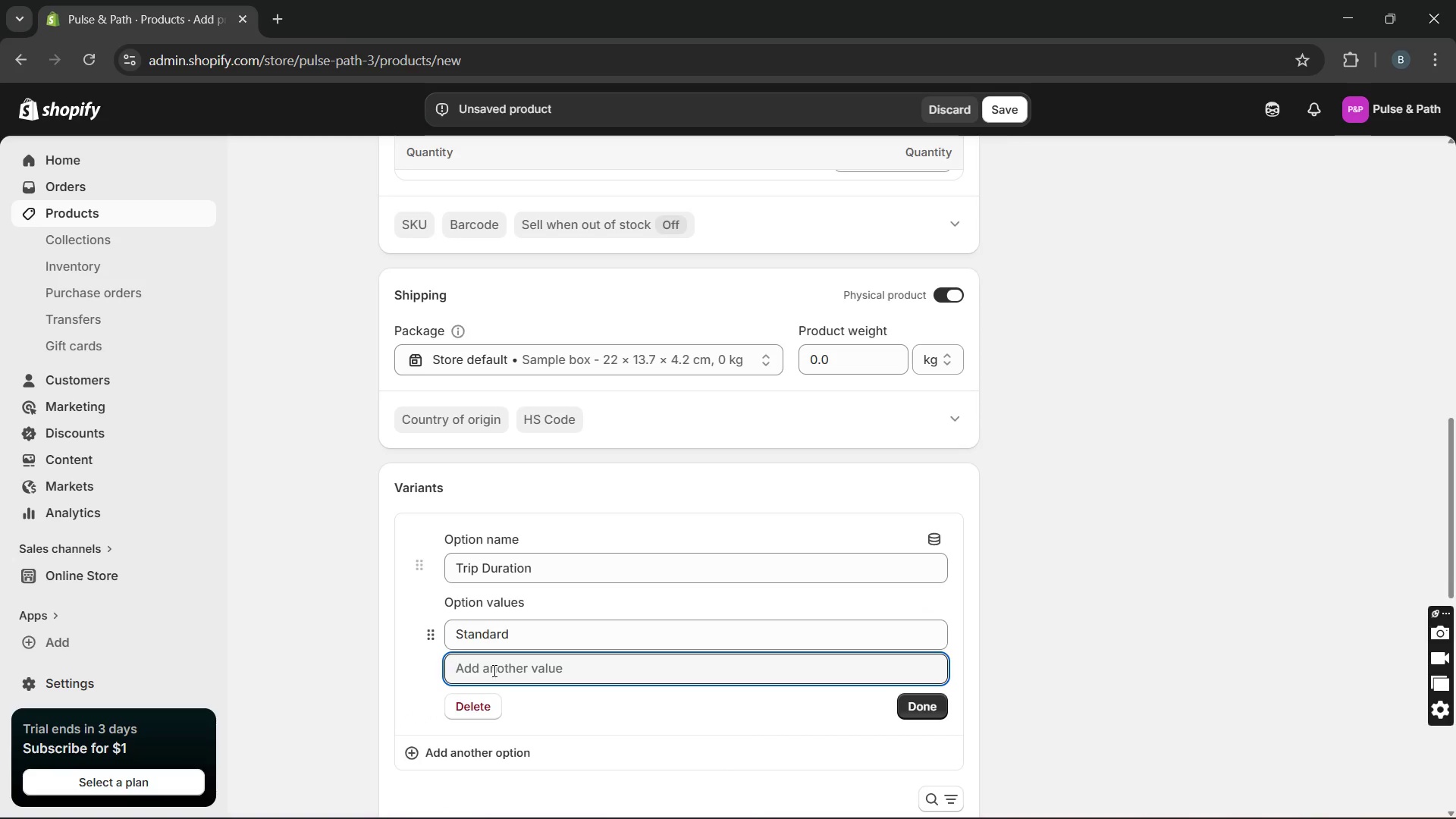 
type(Extended)
 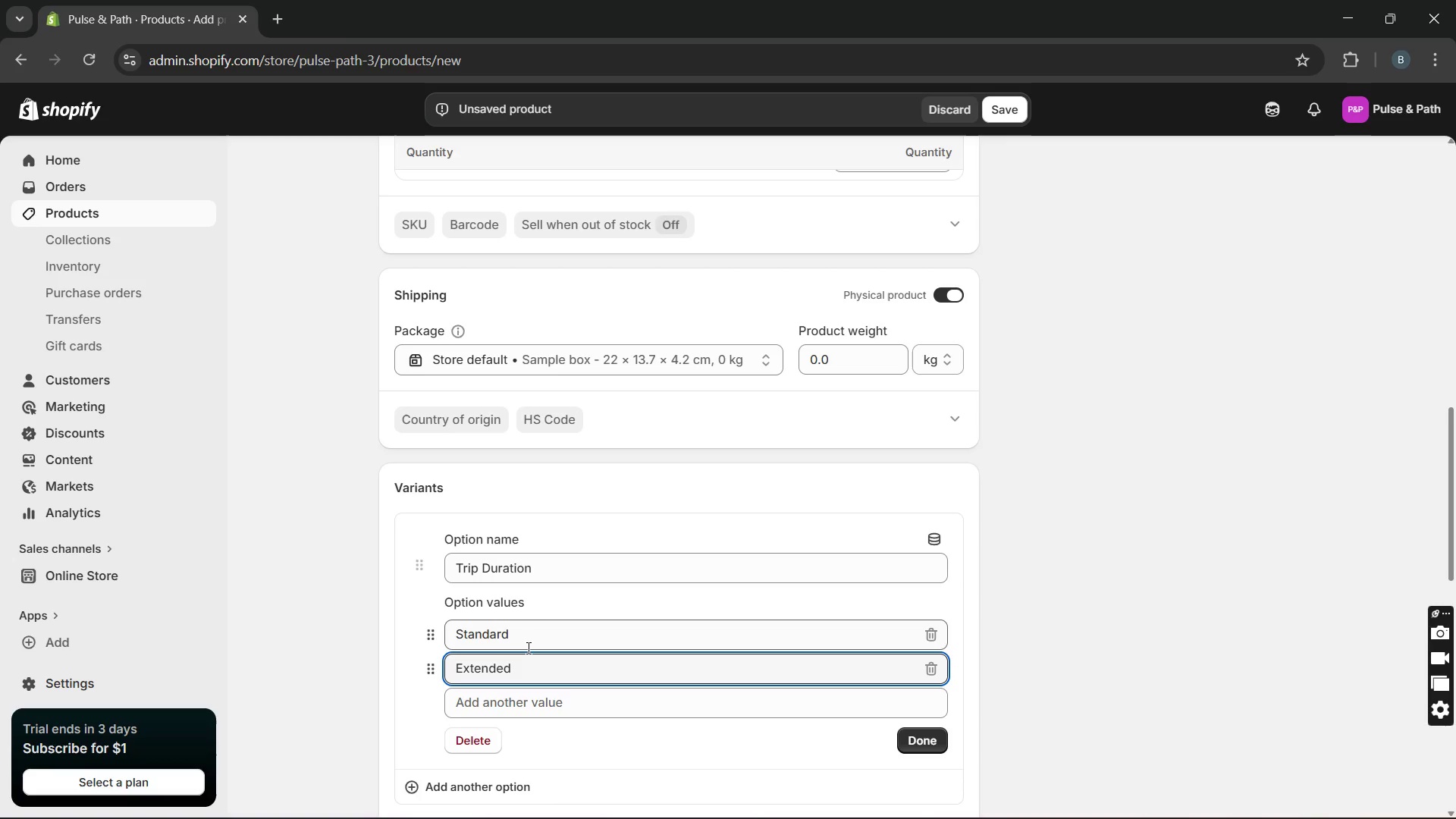 
left_click([528, 646])
 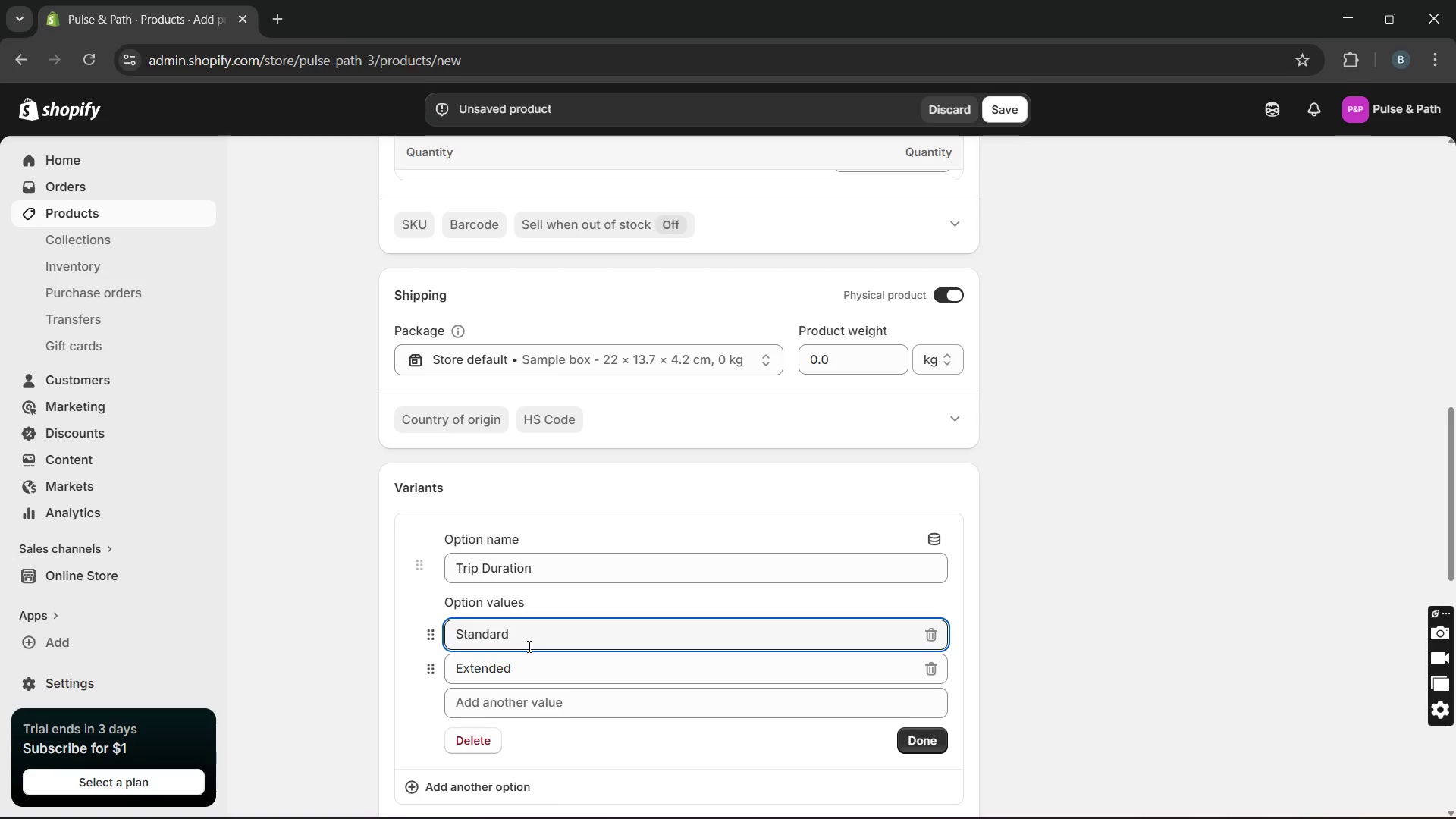 
type(())
 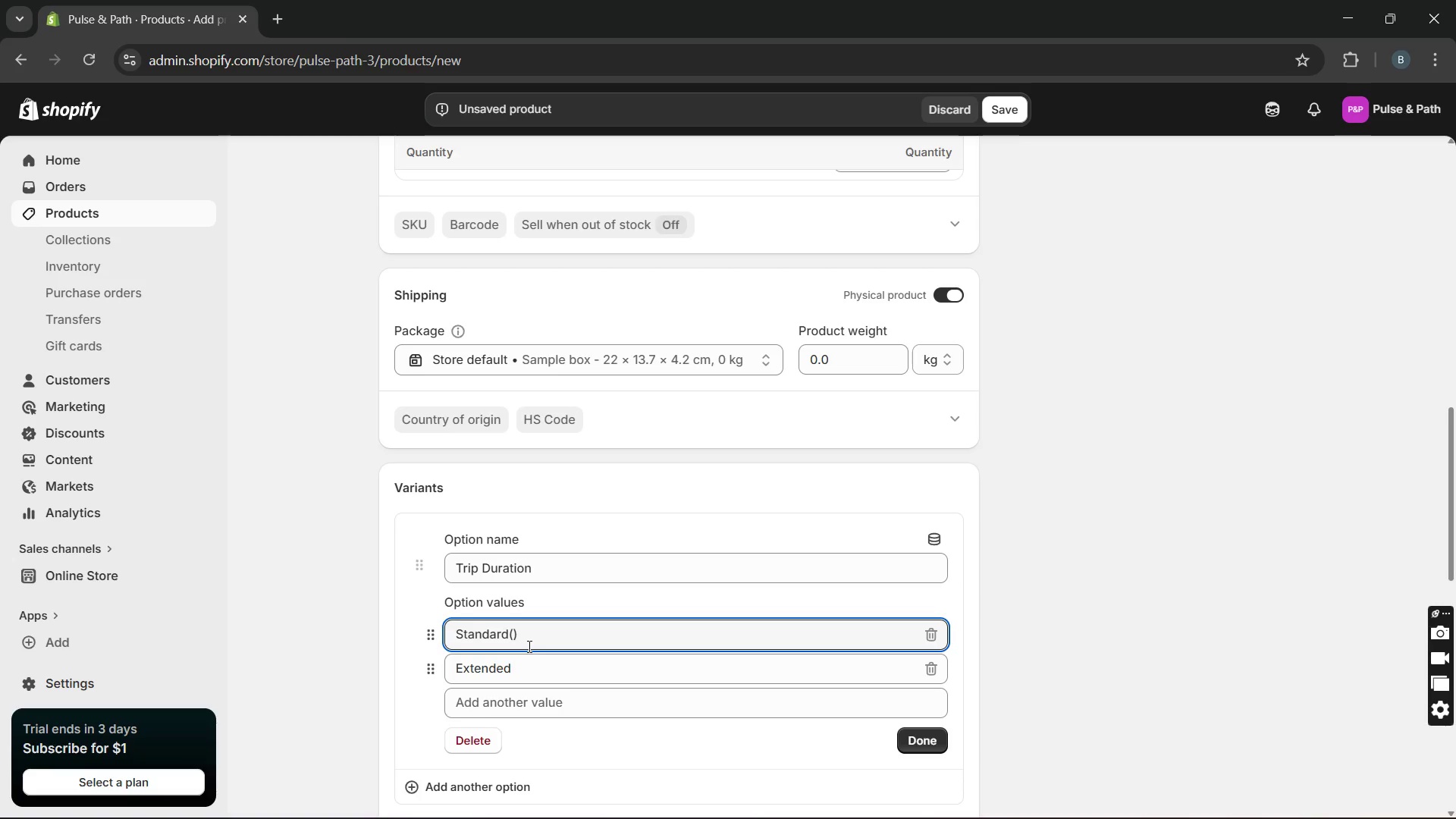 
key(ArrowLeft)
 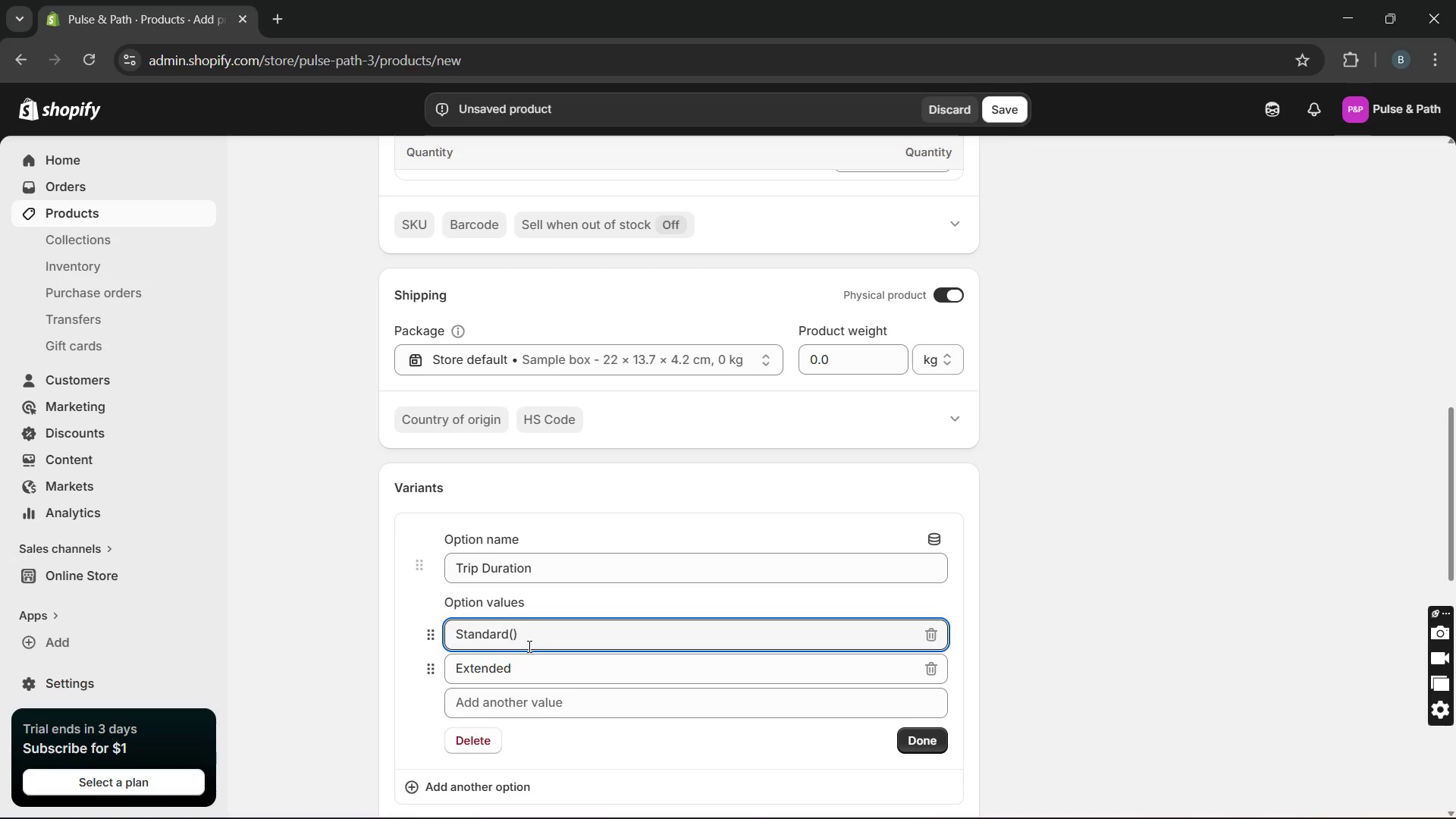 
key(Space)
 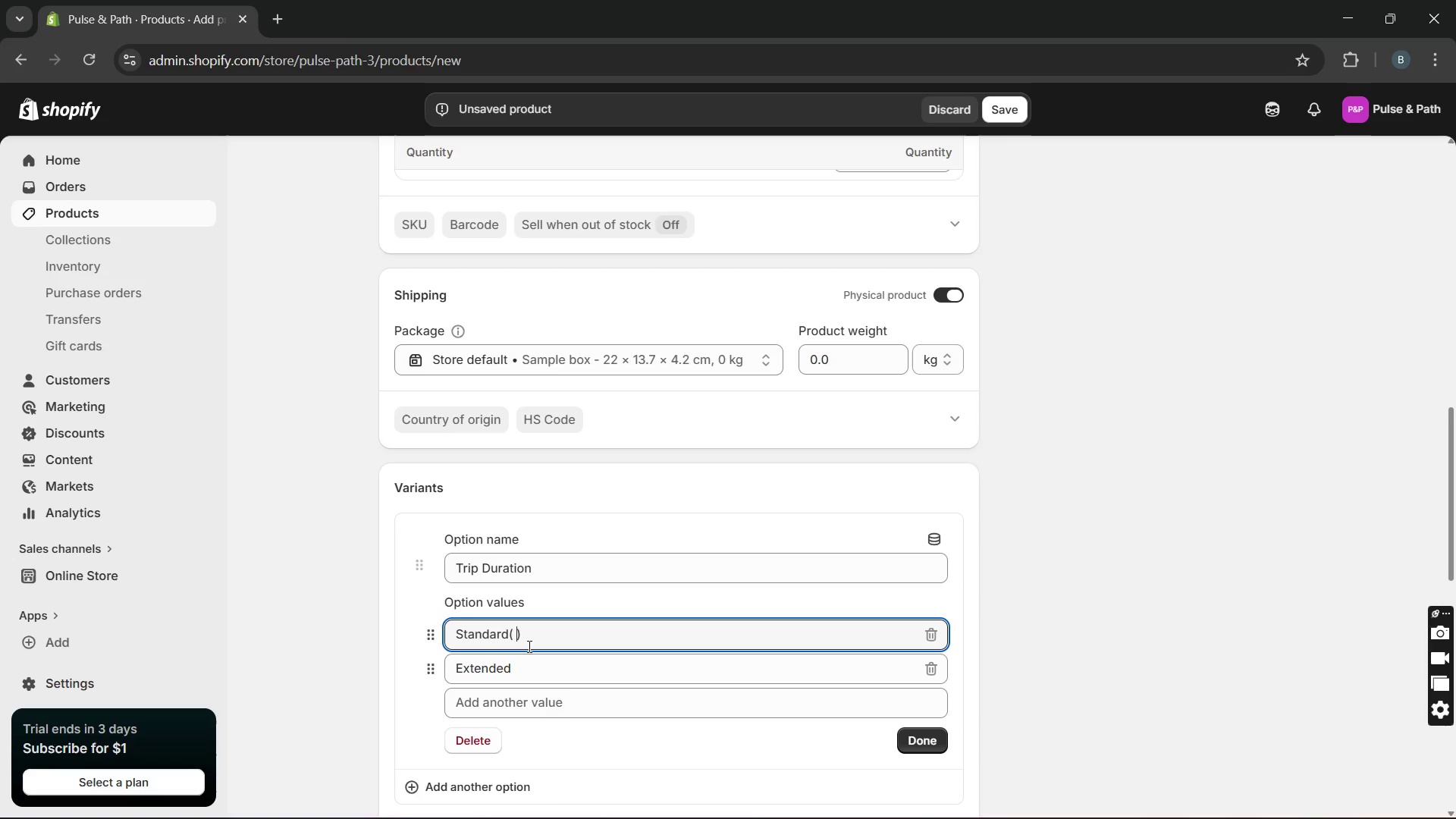 
wait(17.81)
 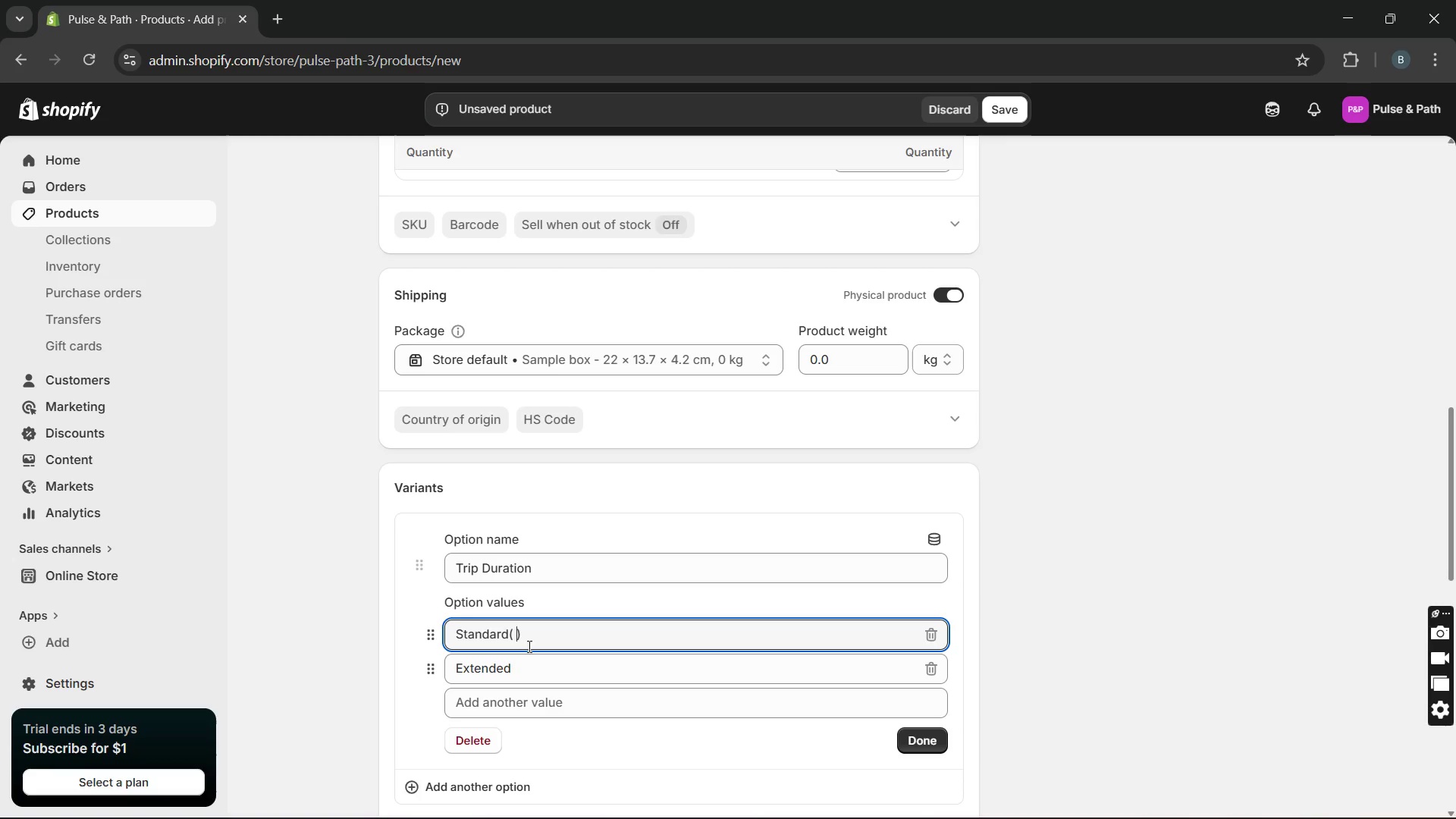 
type(7-10 days)
 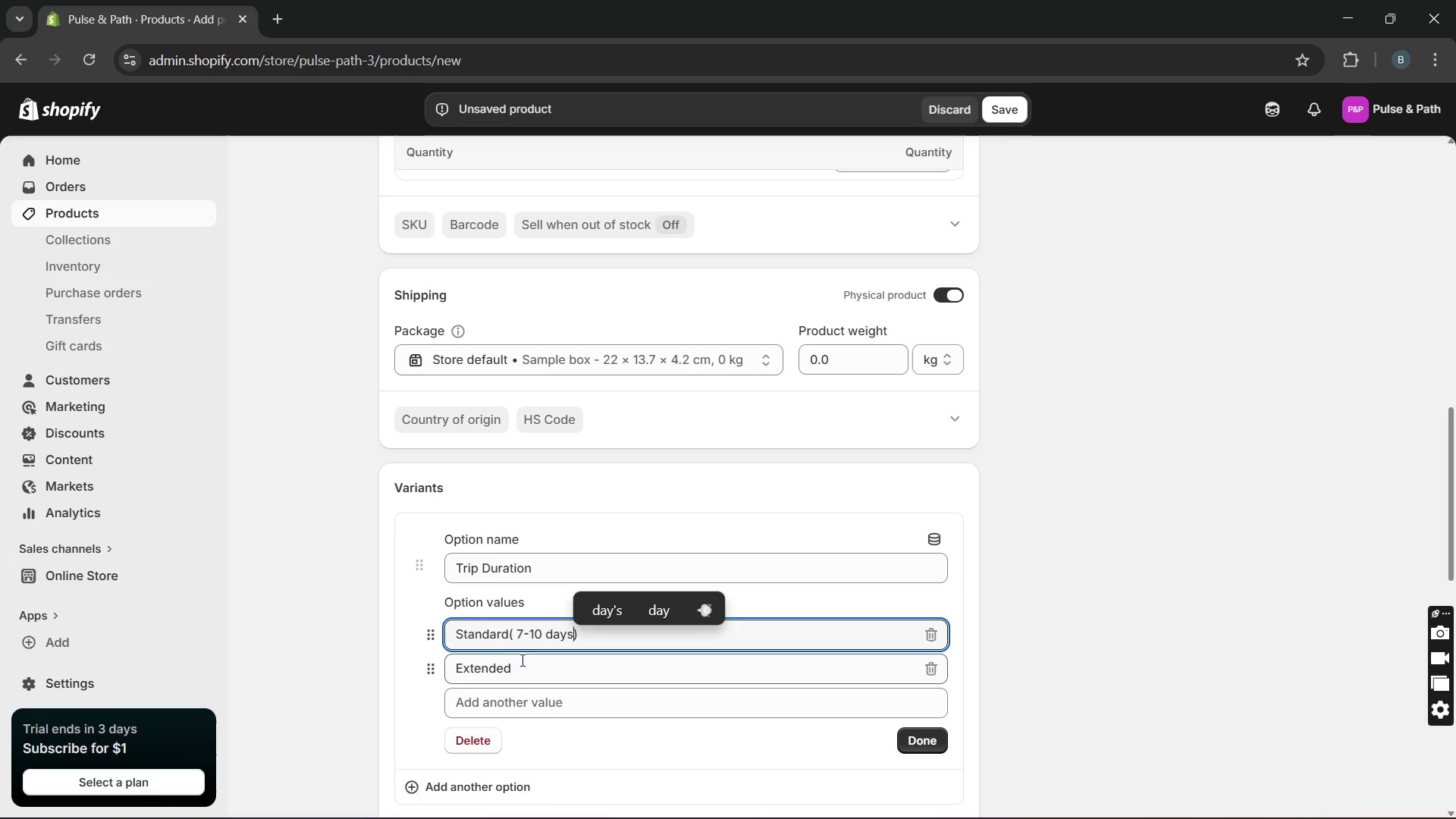 
left_click([516, 666])
 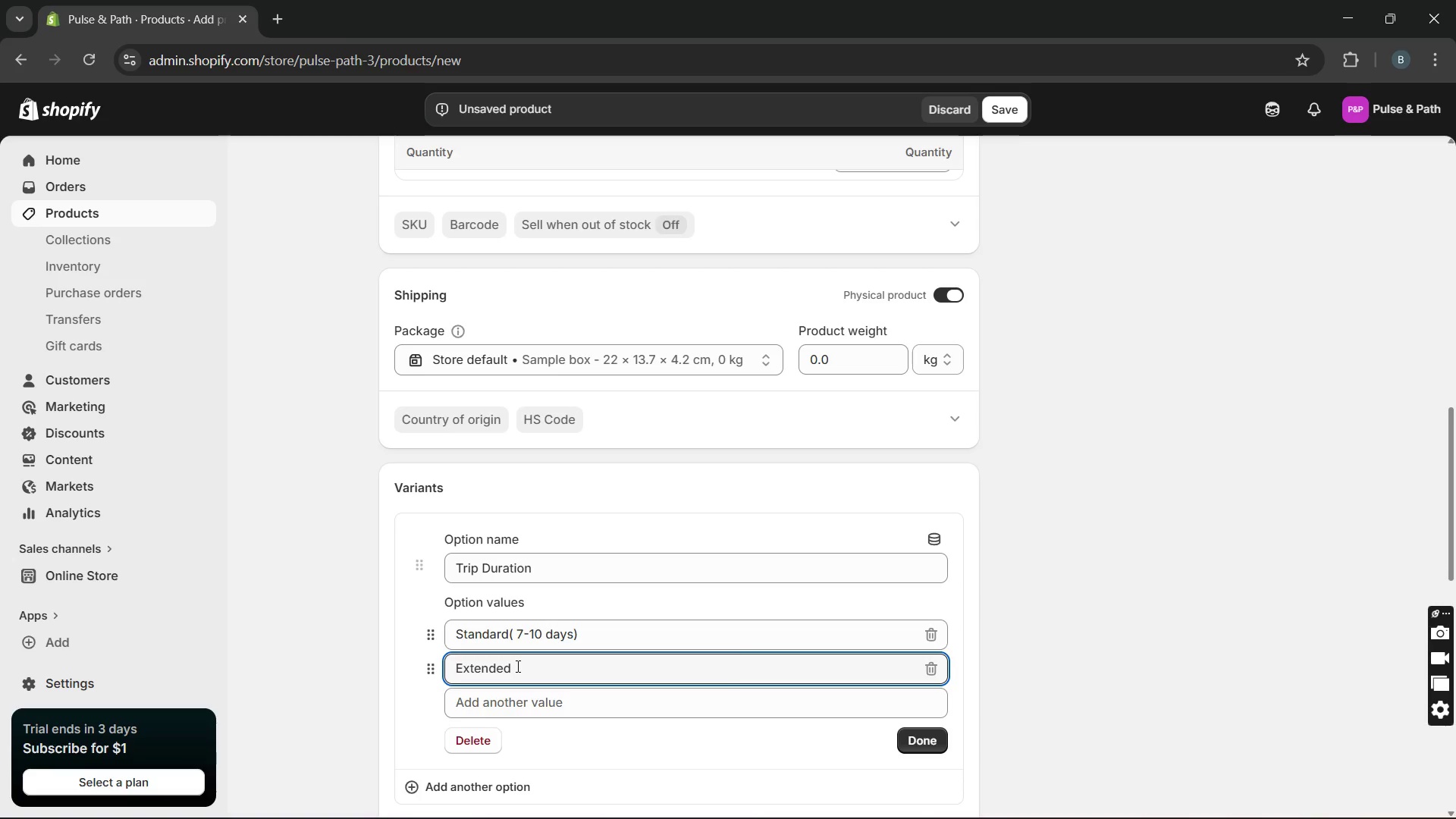 
type(())
 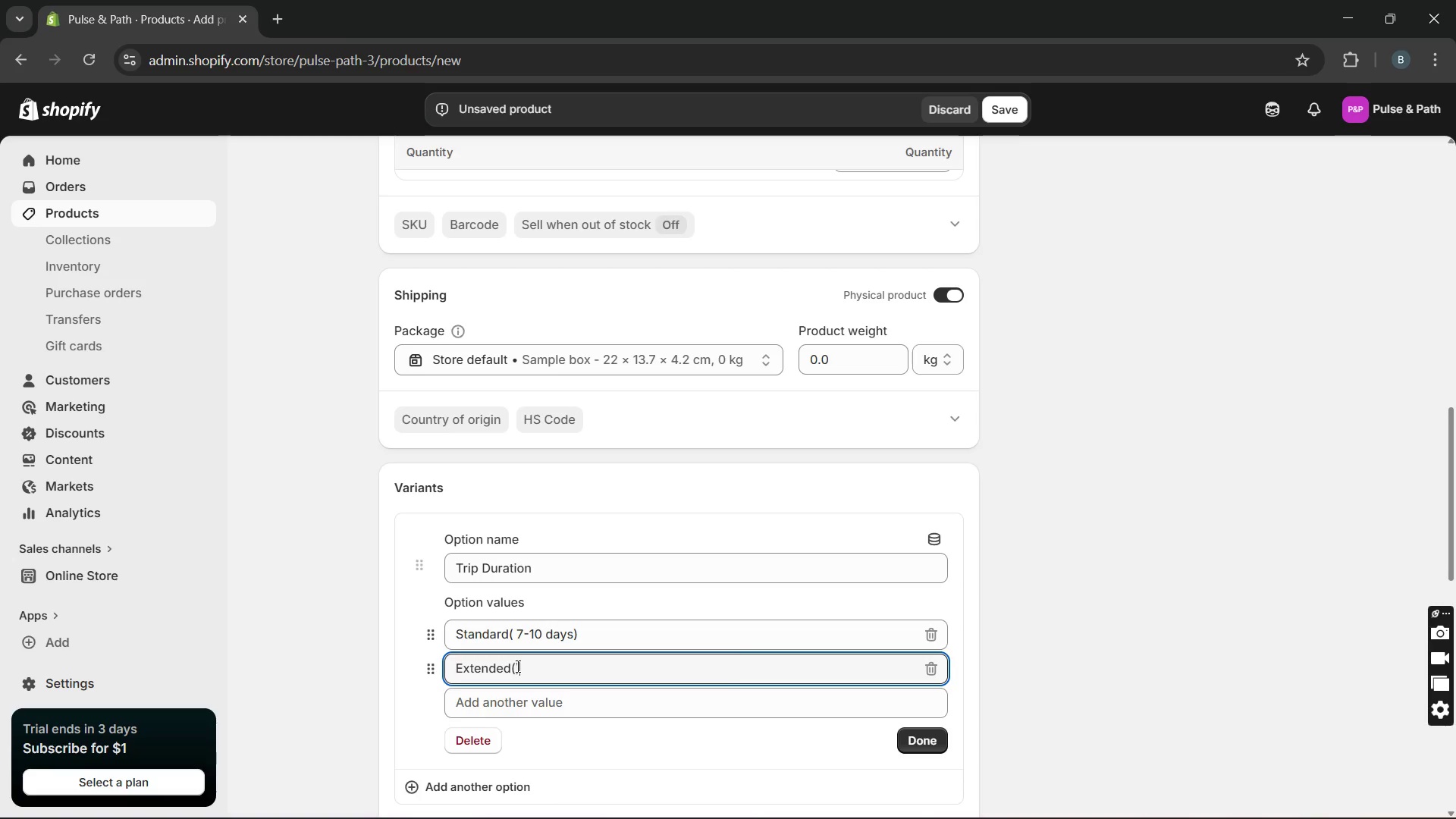 
key(ArrowLeft)
 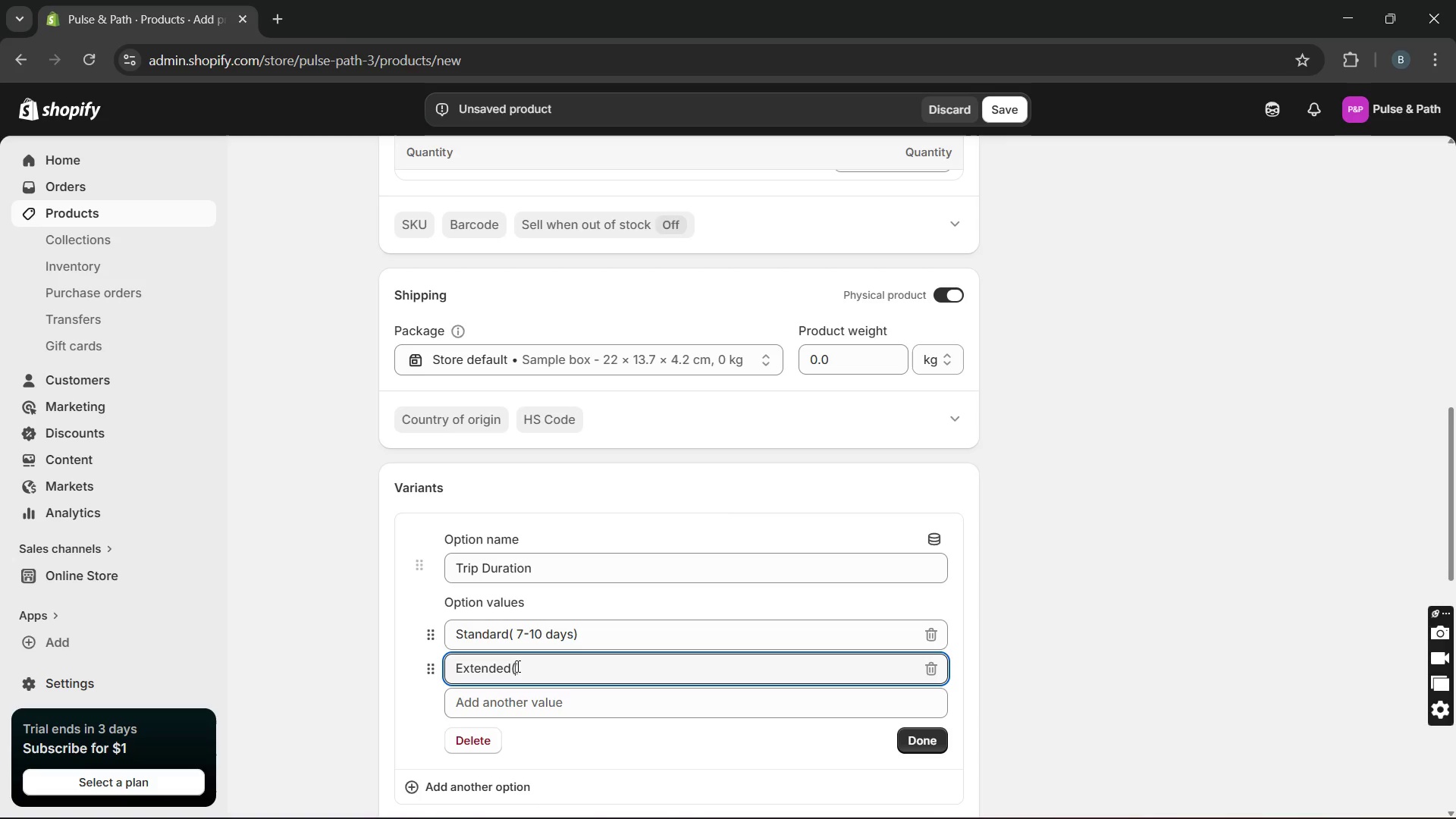 
type(14-21 days)
 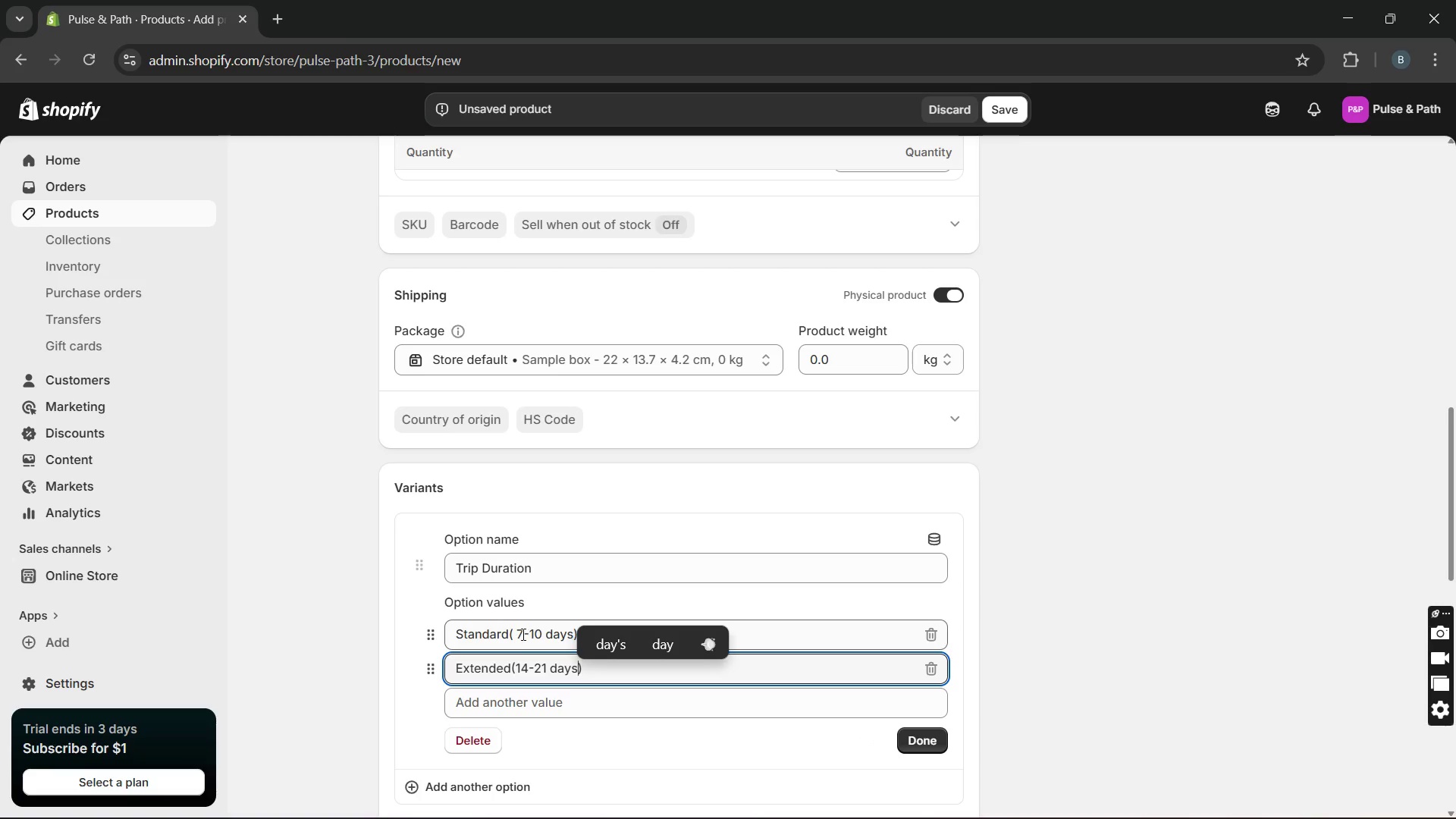 
wait(5.75)
 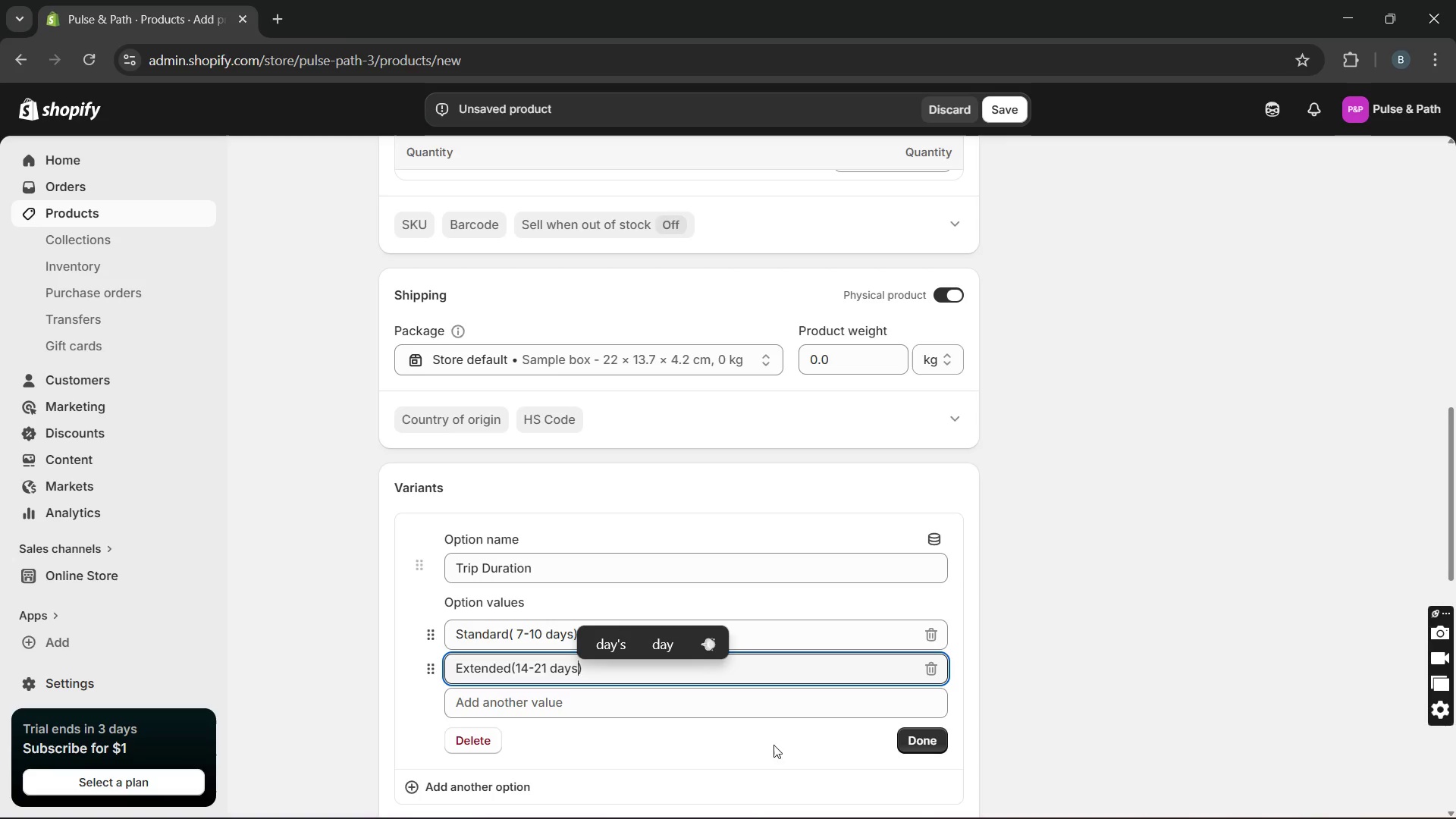 
left_click([516, 629])
 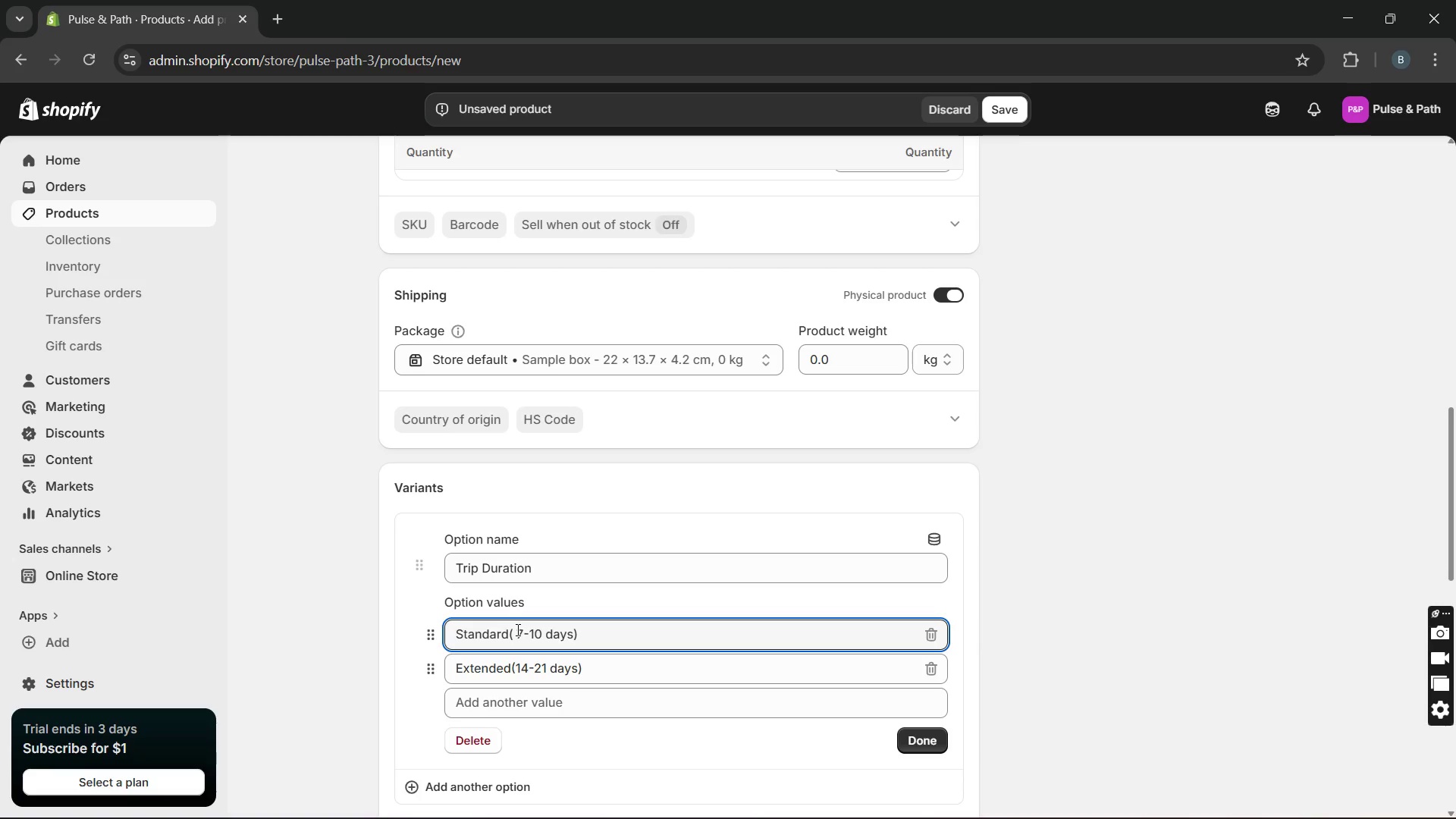 
key(Backspace)
 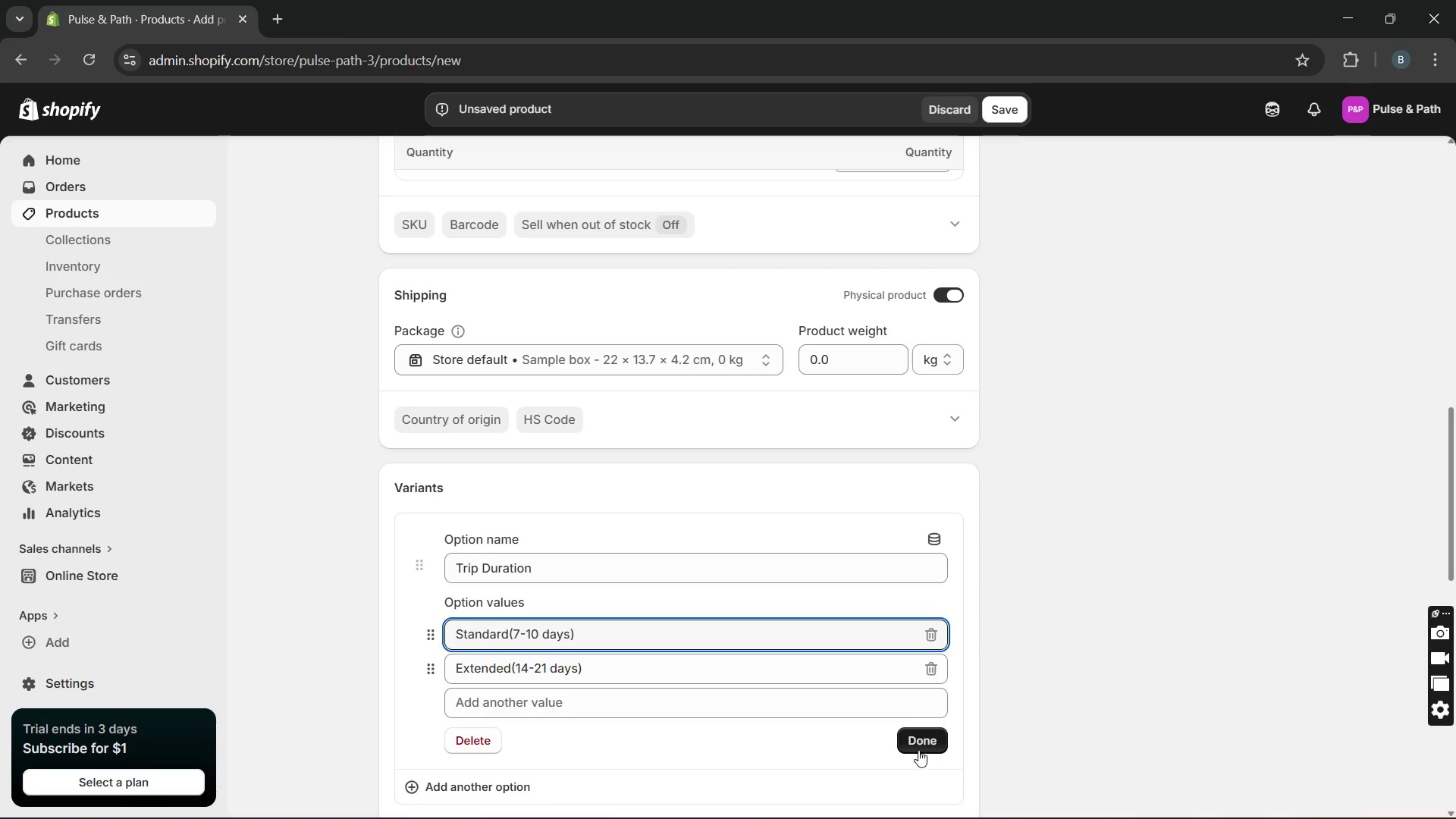 
left_click([932, 733])
 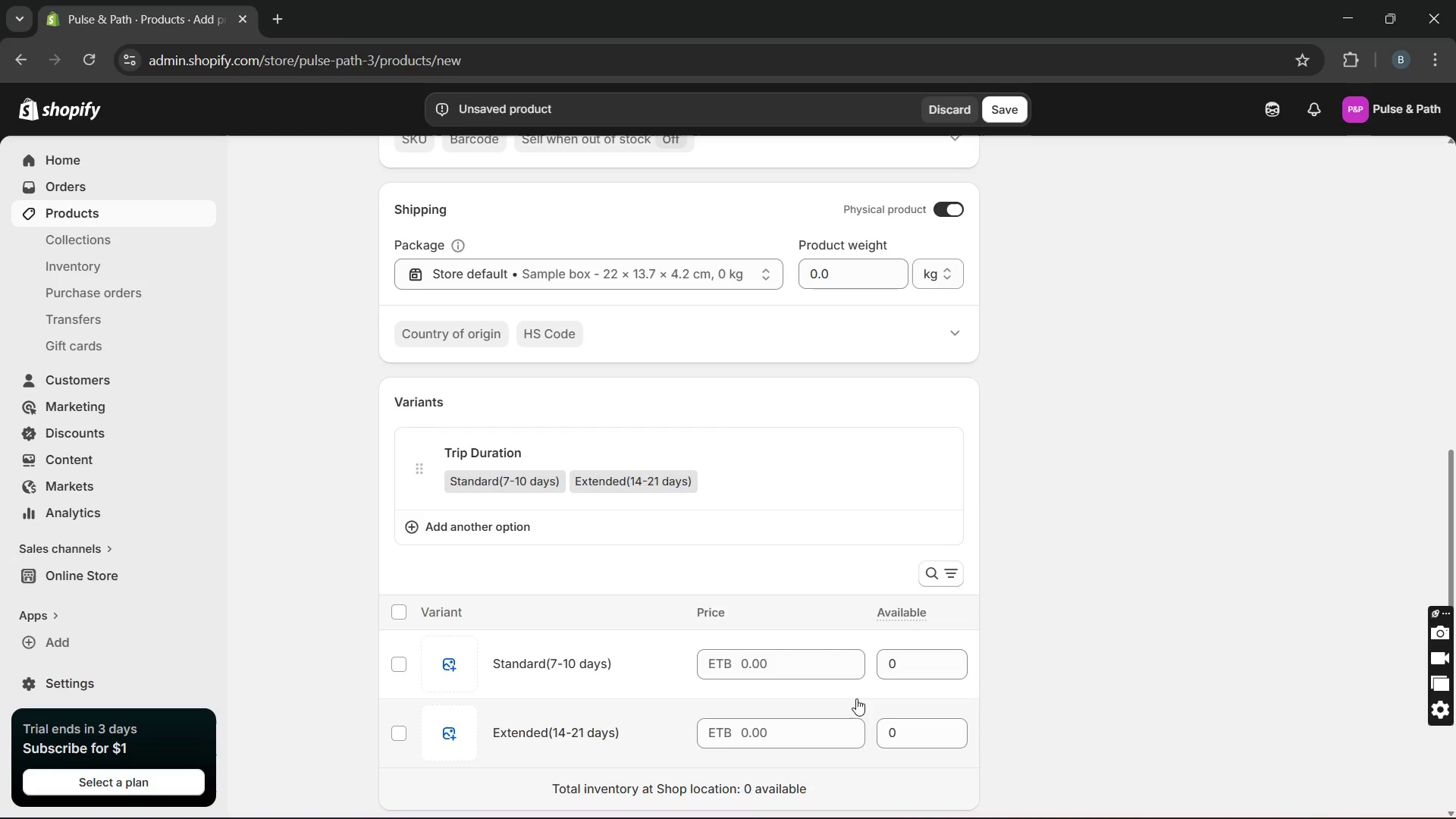 
wait(11.42)
 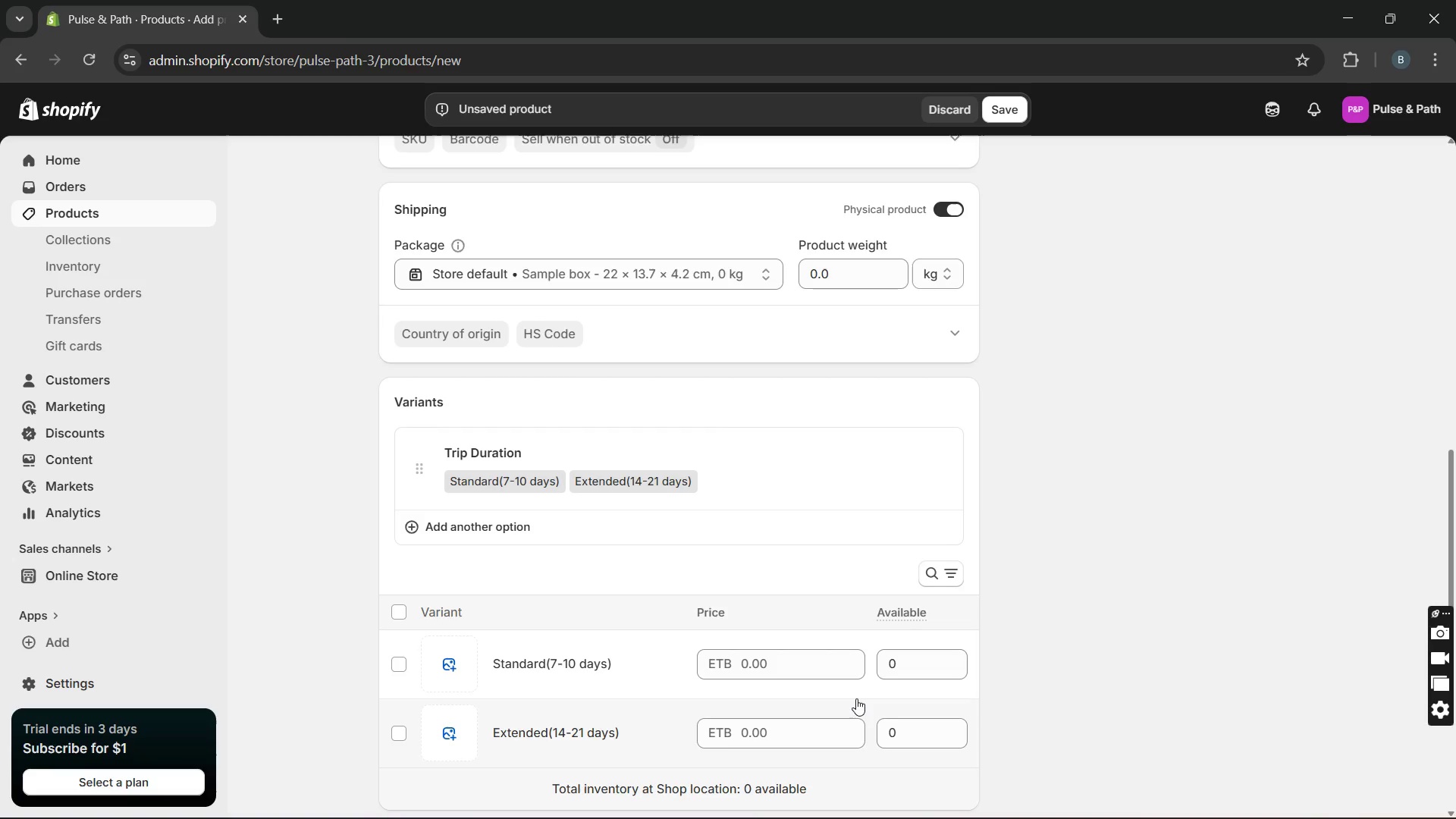 
left_click([770, 655])
 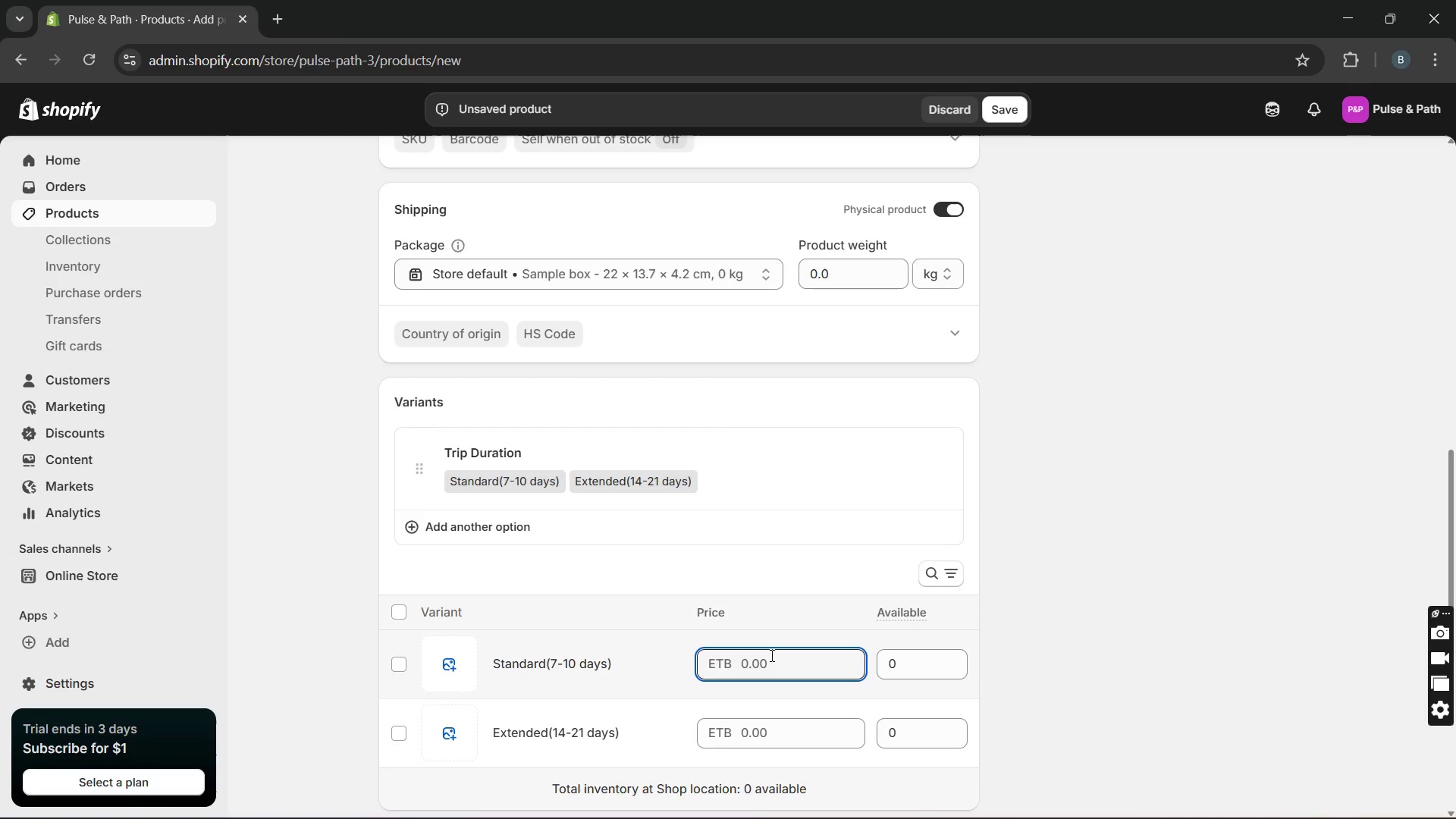 
type(55)
 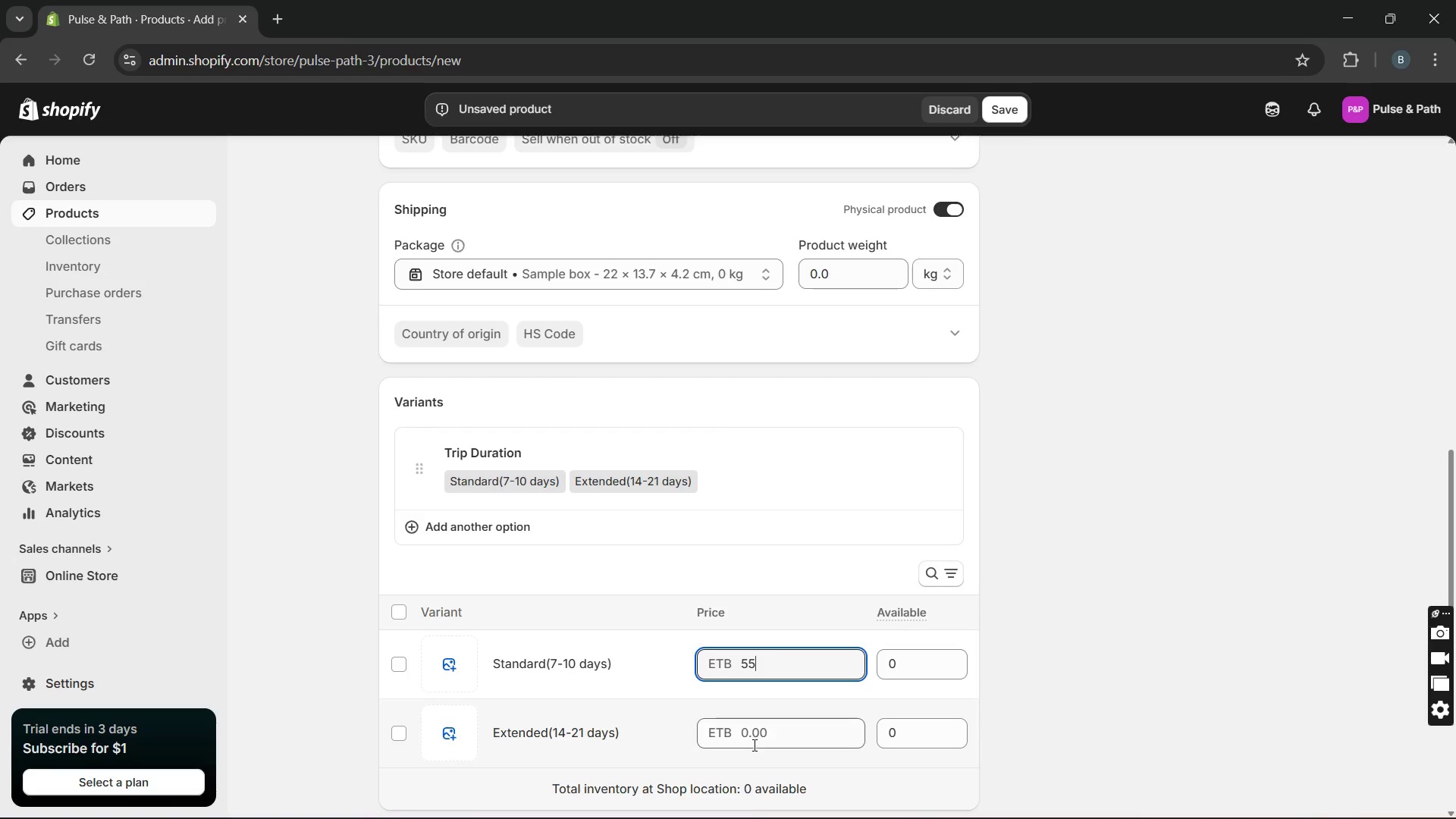 
left_click([753, 736])
 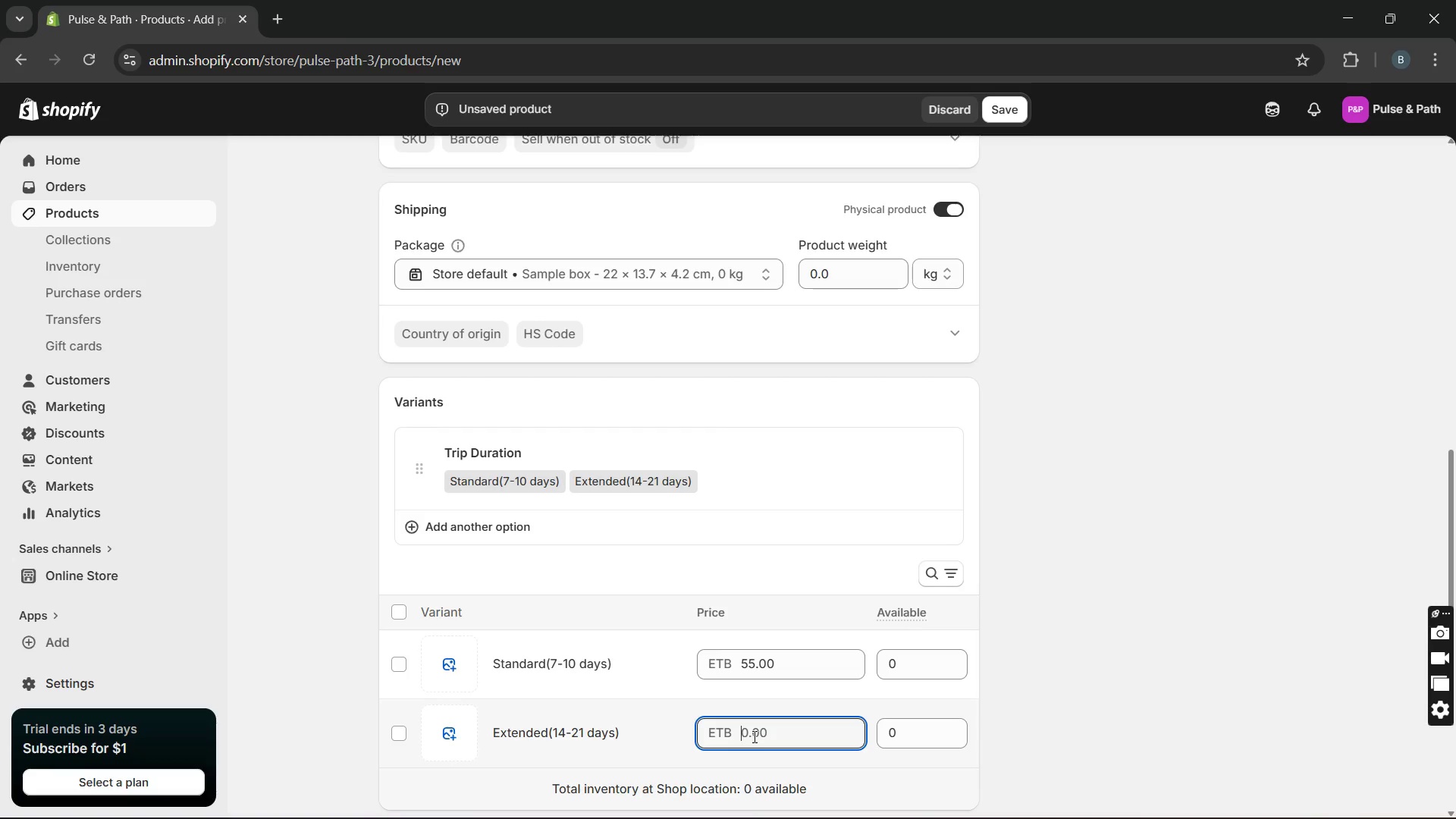 
type(73)
key(Backspace)
type(2)
 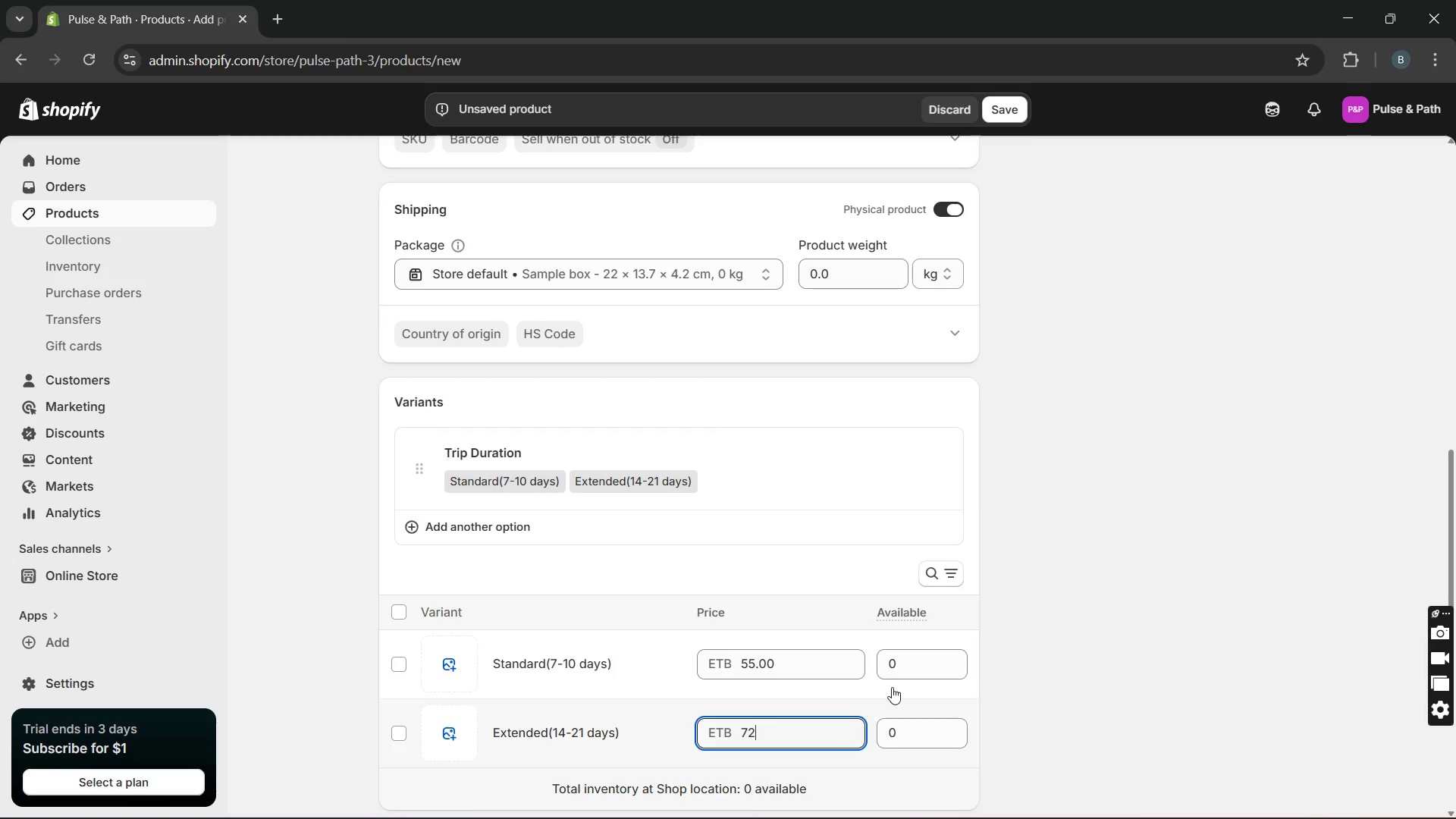 
left_click([899, 673])
 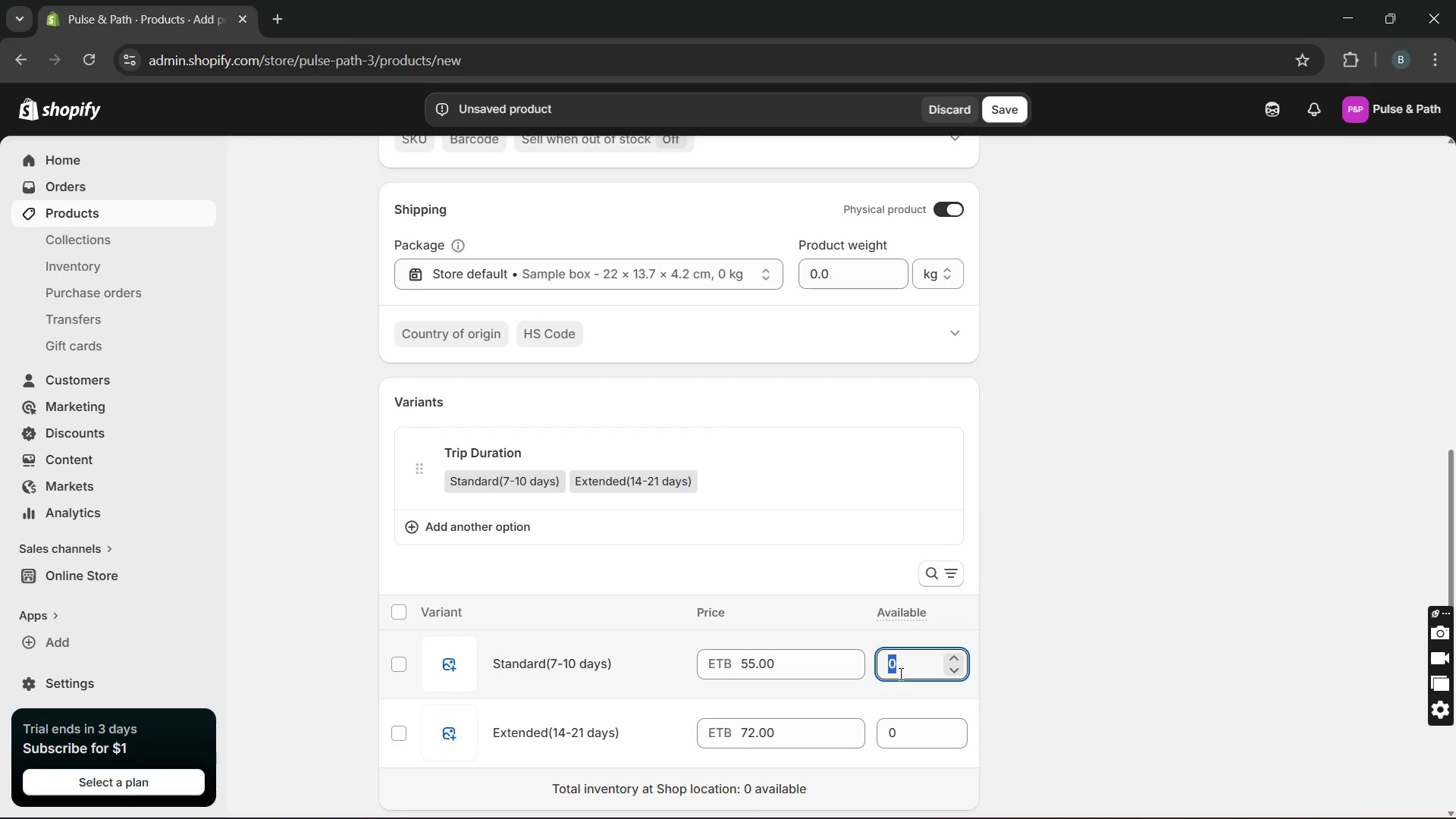 
type(50)
 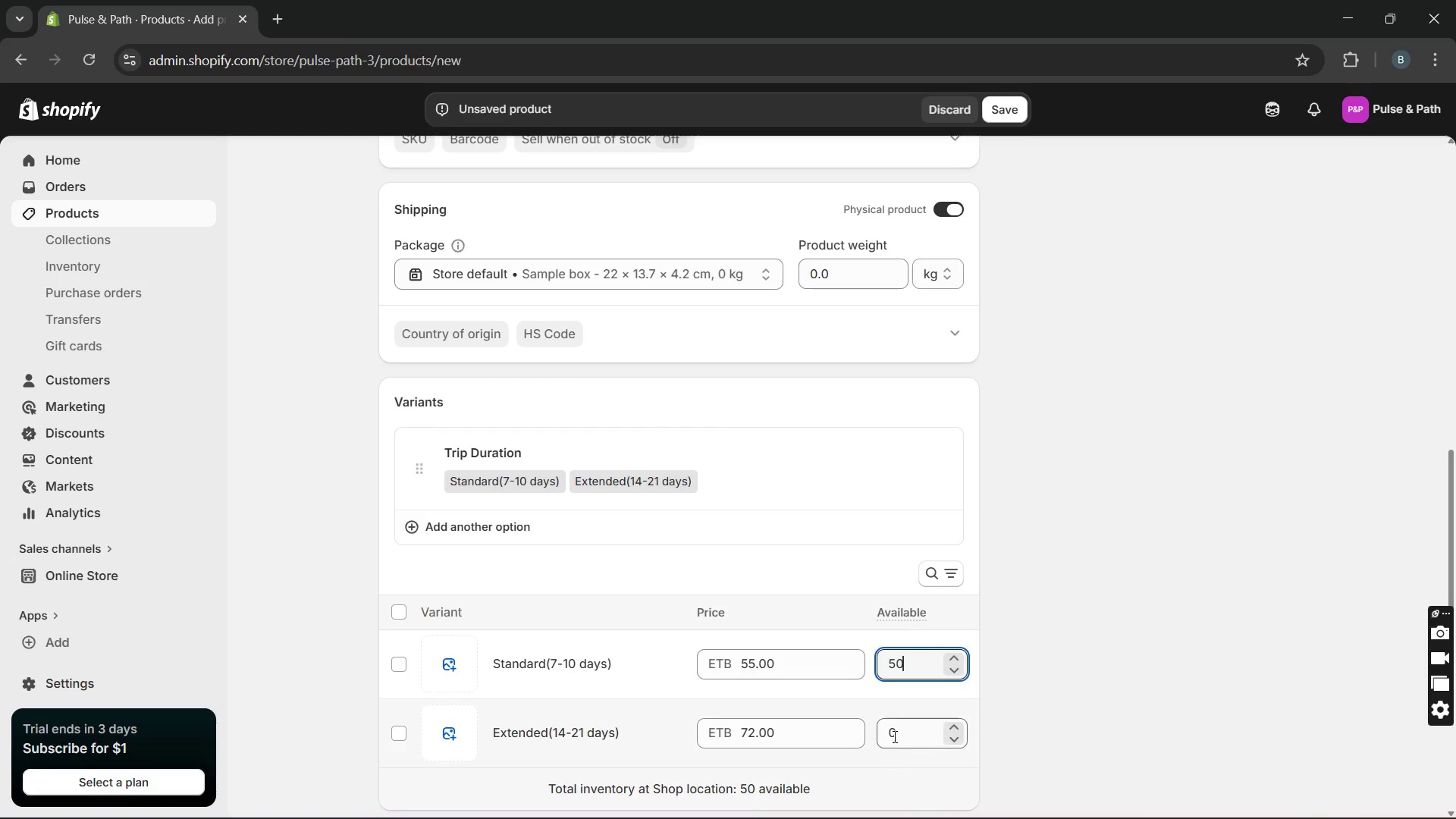 
left_click([893, 723])
 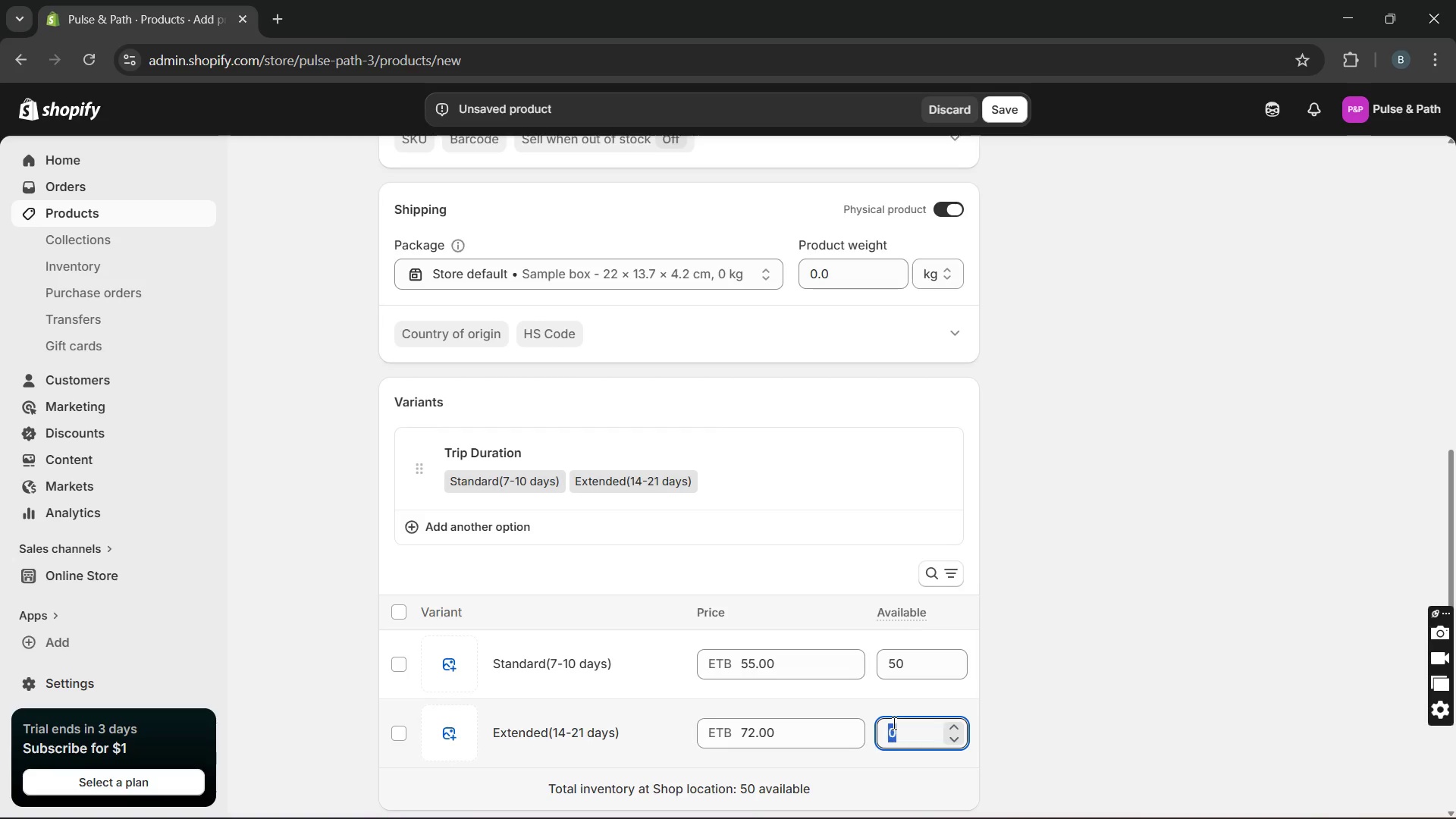 
type(50)
 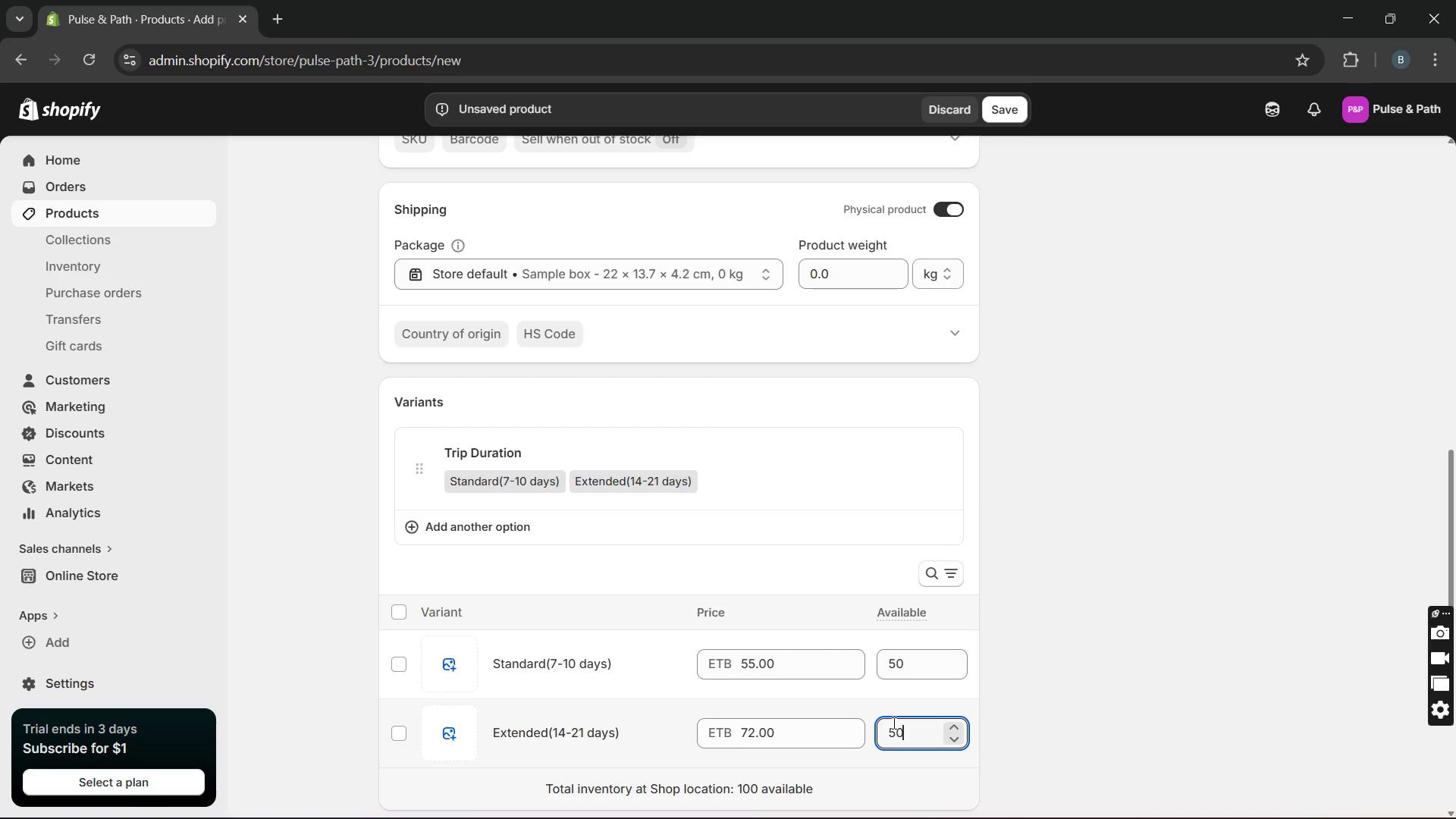 
wait(19.19)
 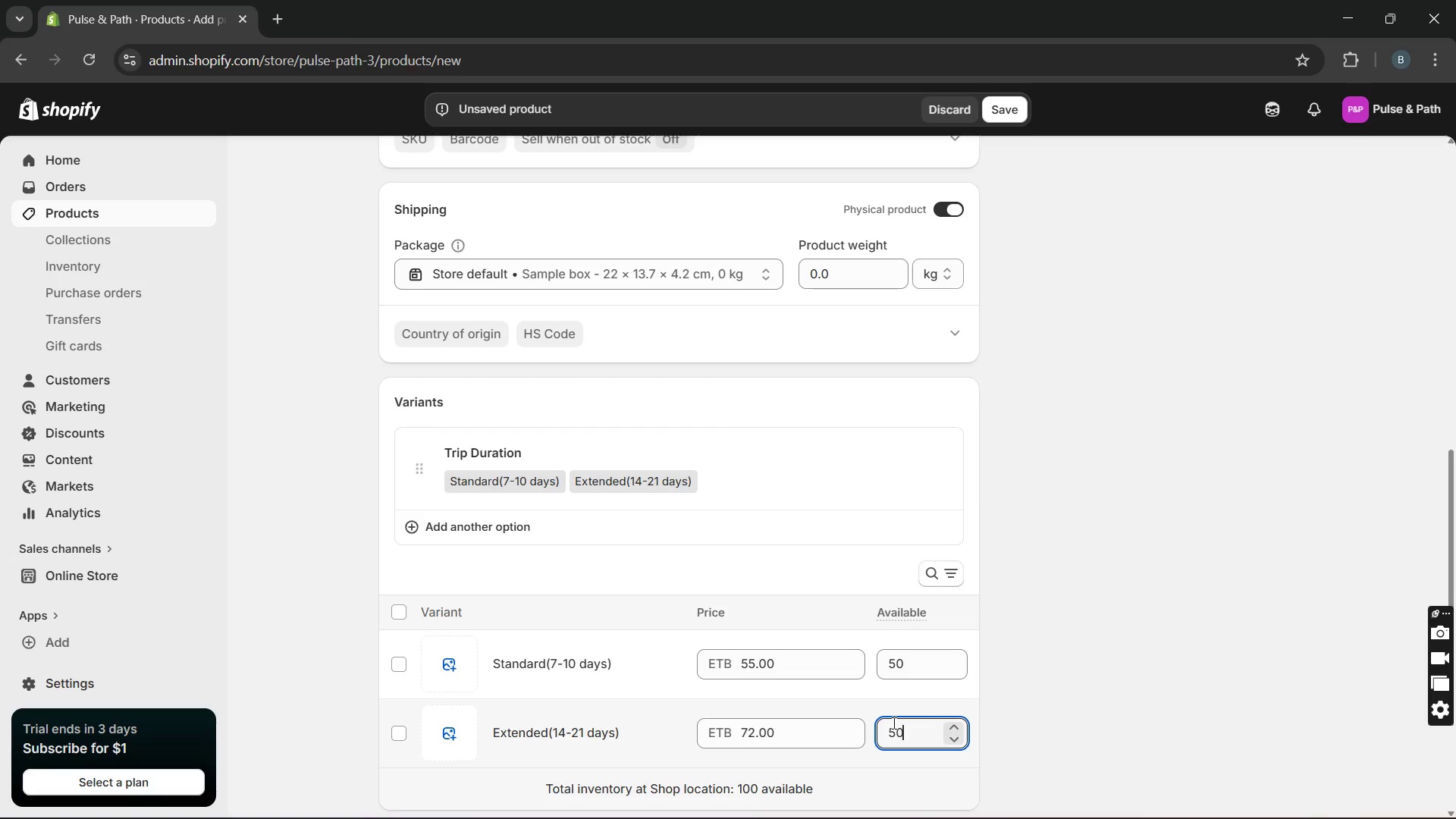 
left_click([1043, 630])
 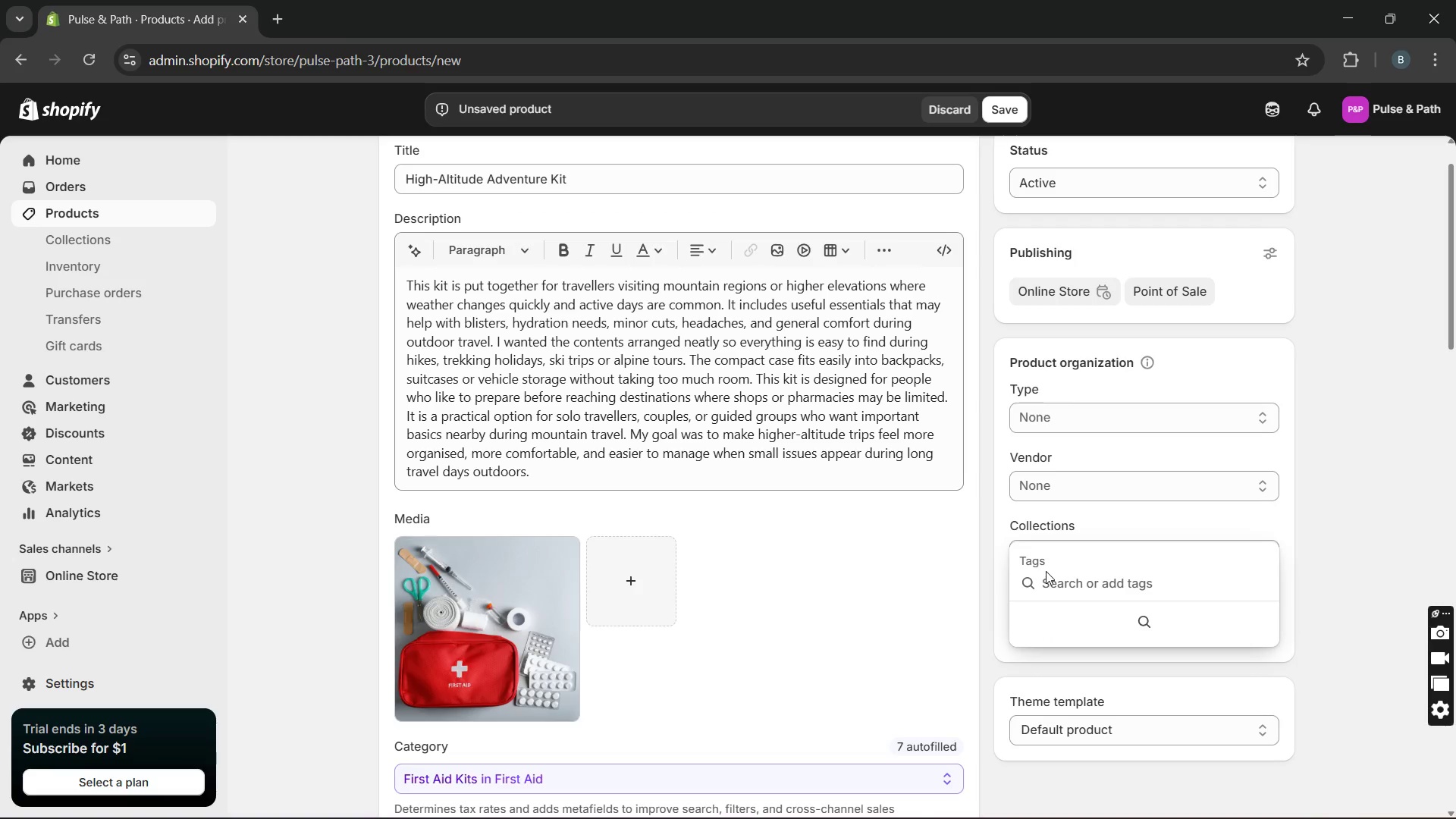 
wait(9.2)
 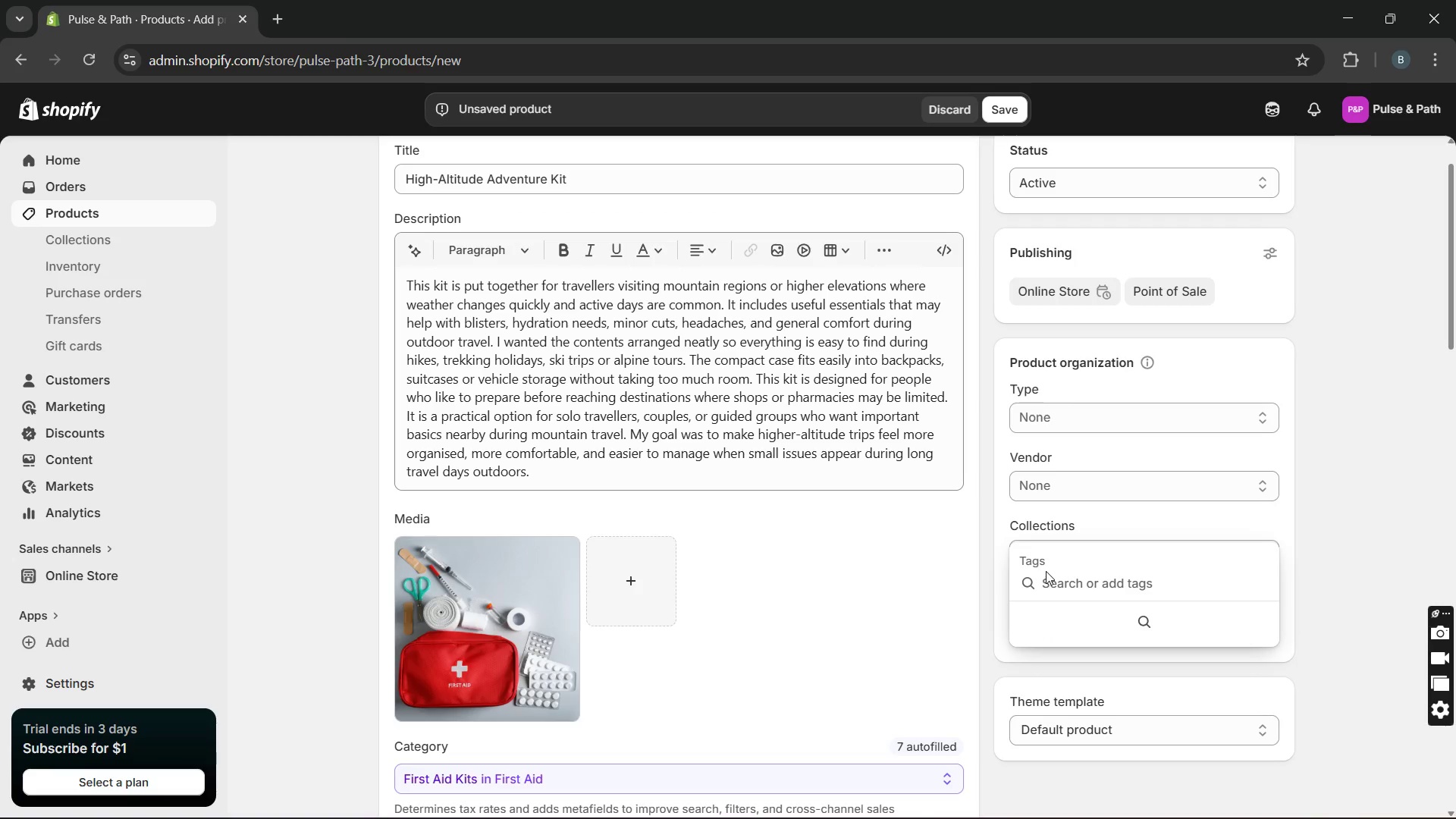 
type(high-altitude, alpine)
 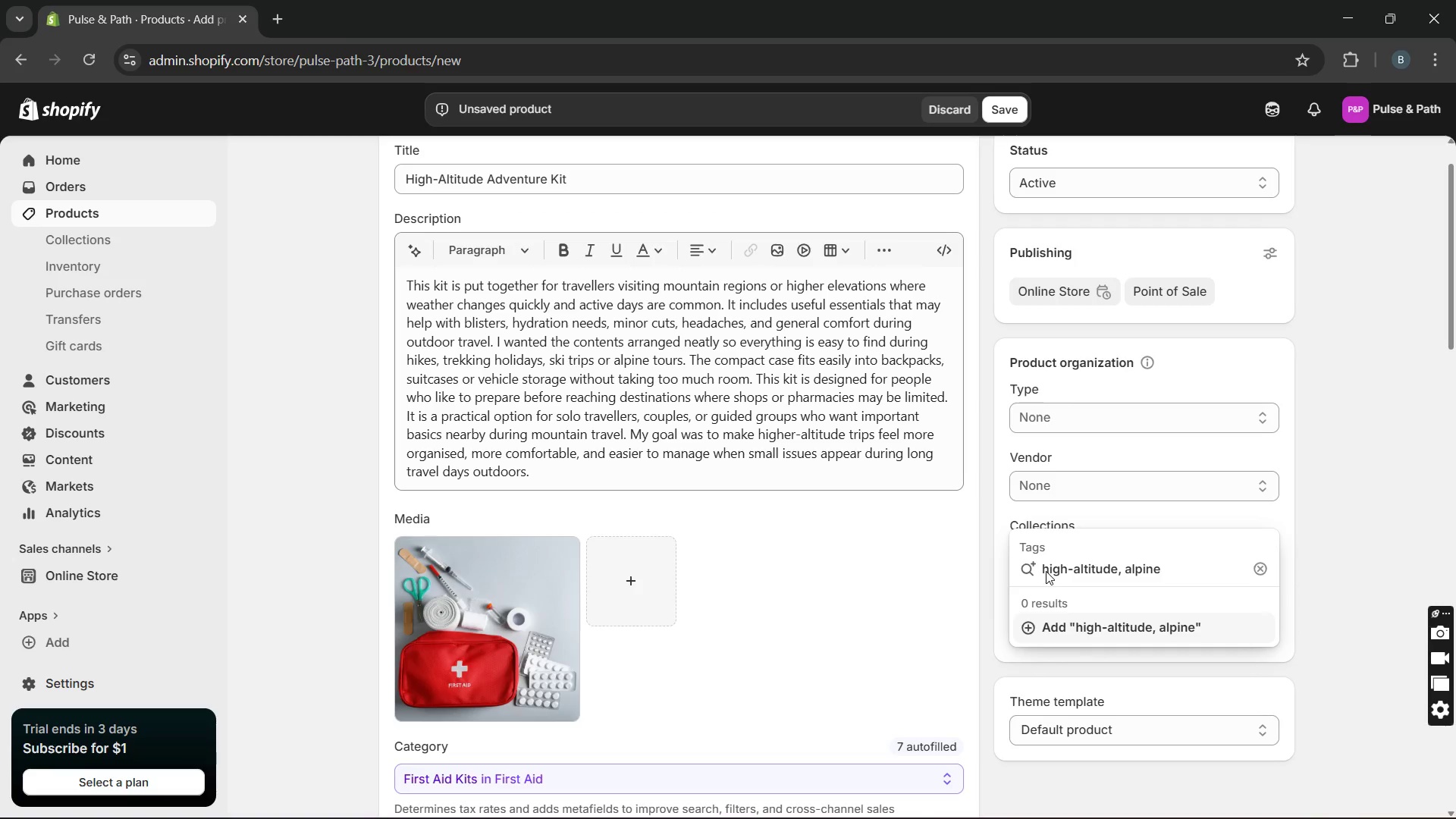 
wait(6.56)
 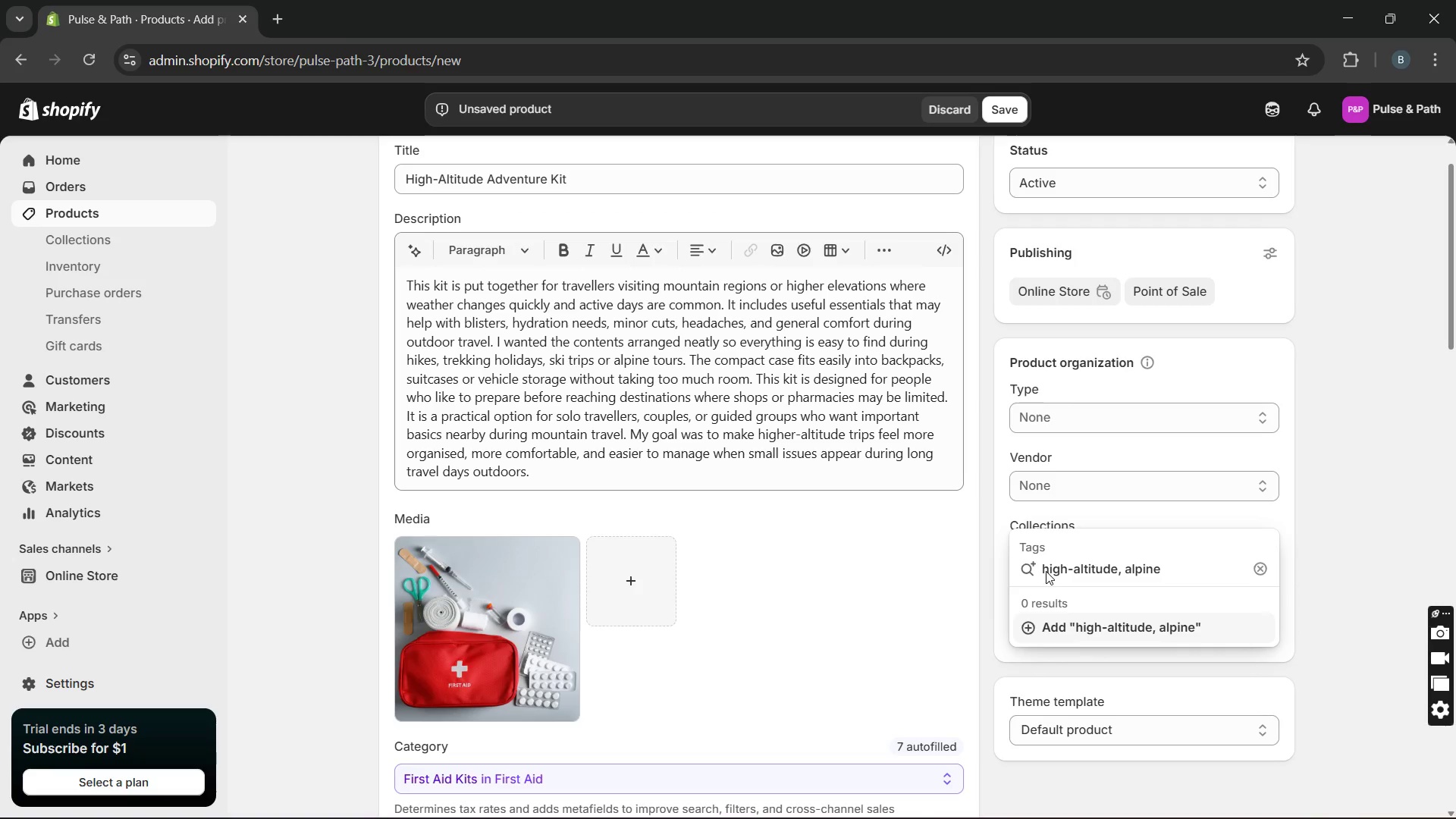 
type(, mountain, medical kit)
 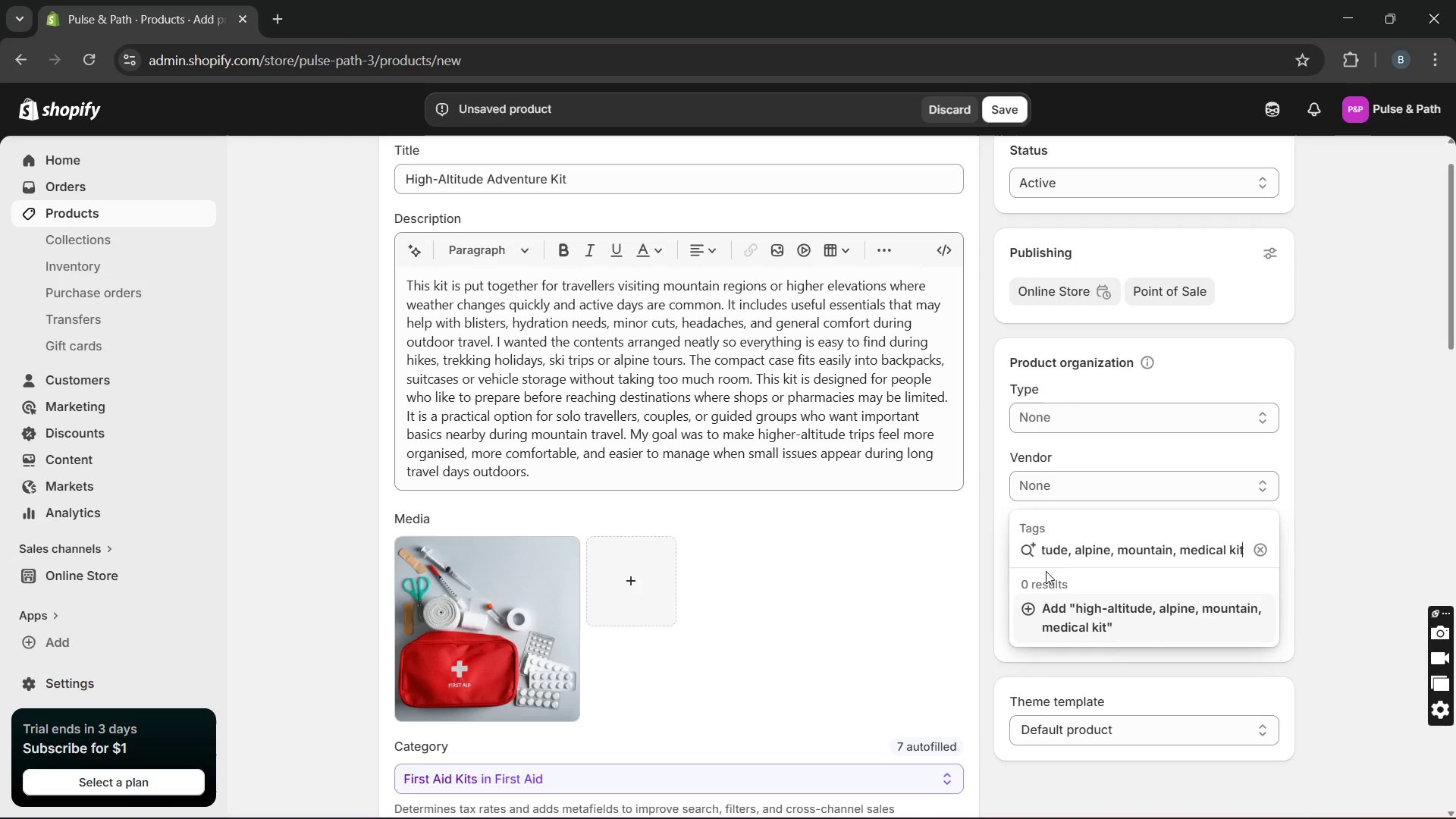 
wait(7.56)
 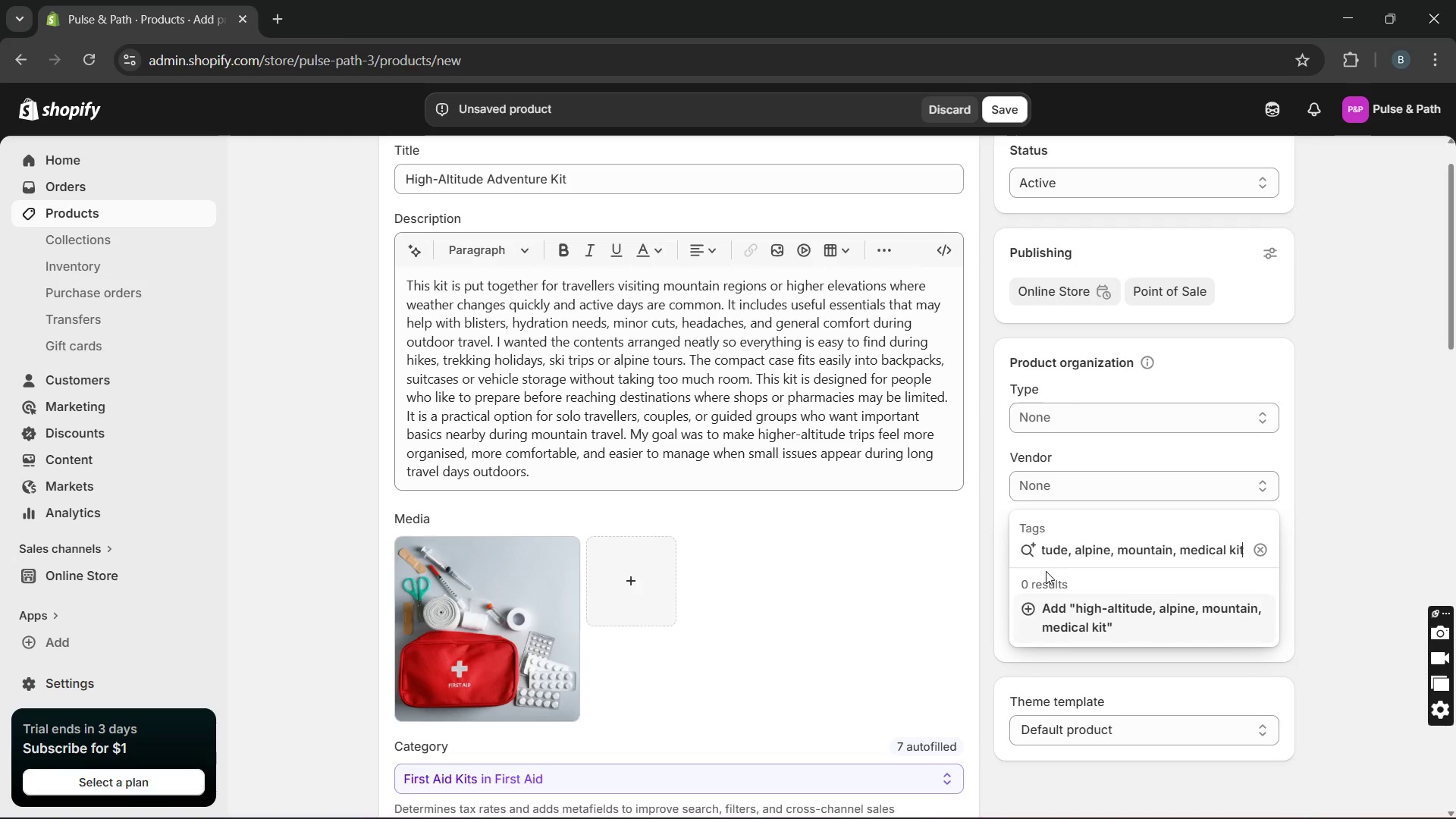 
key(Enter)
 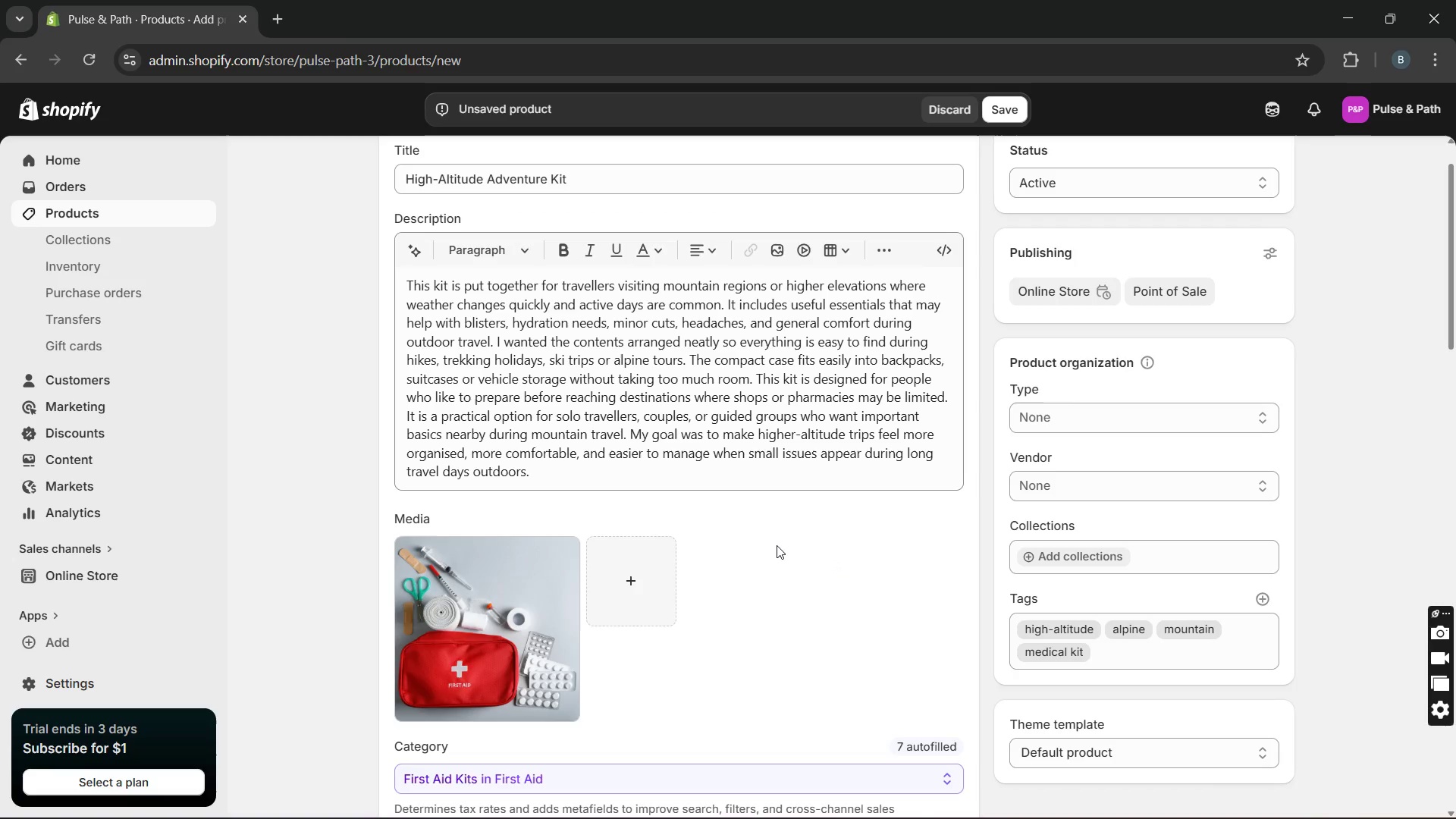 
wait(82.73)
 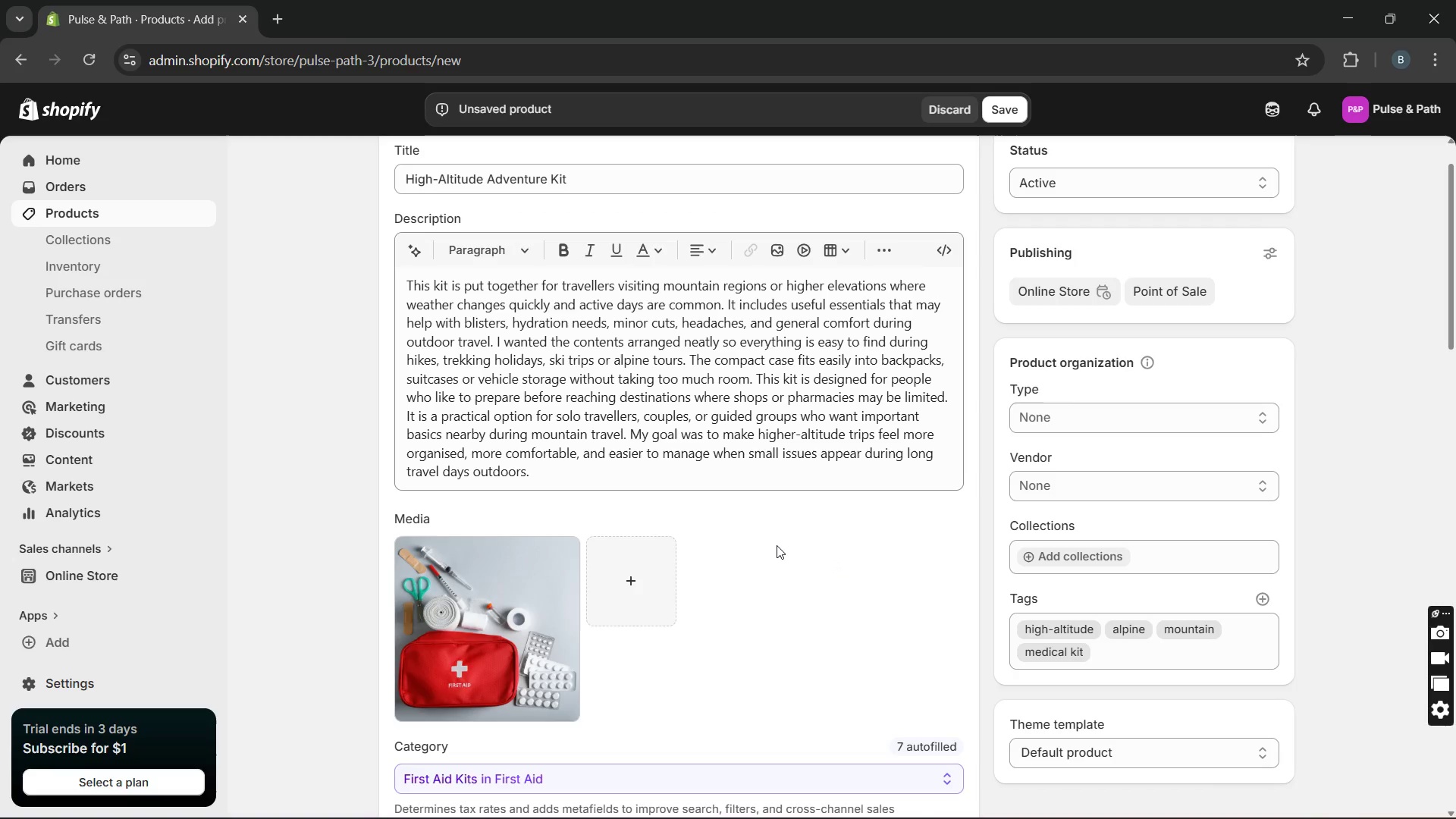 
left_click([518, 529])
 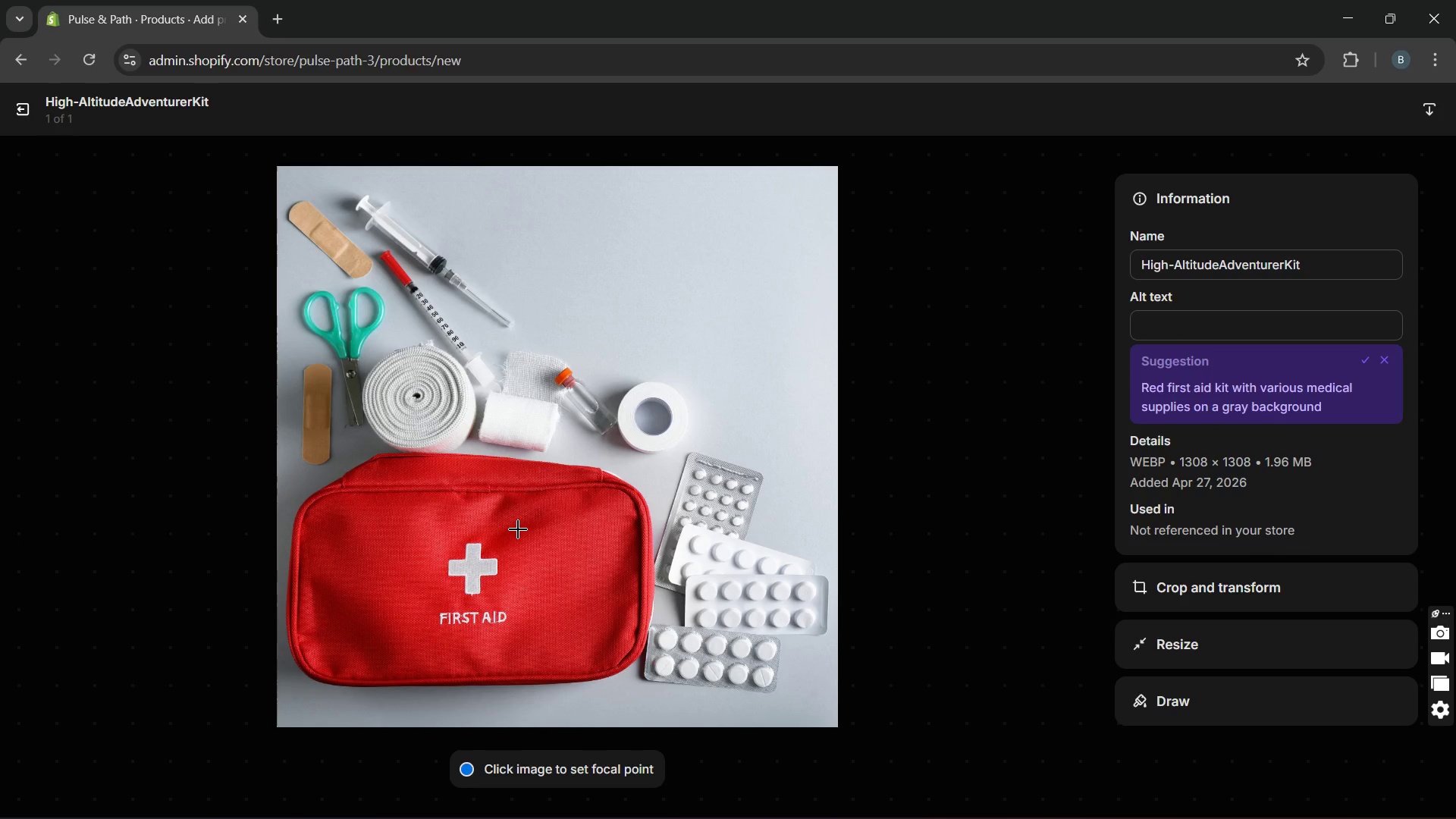 
wait(13.59)
 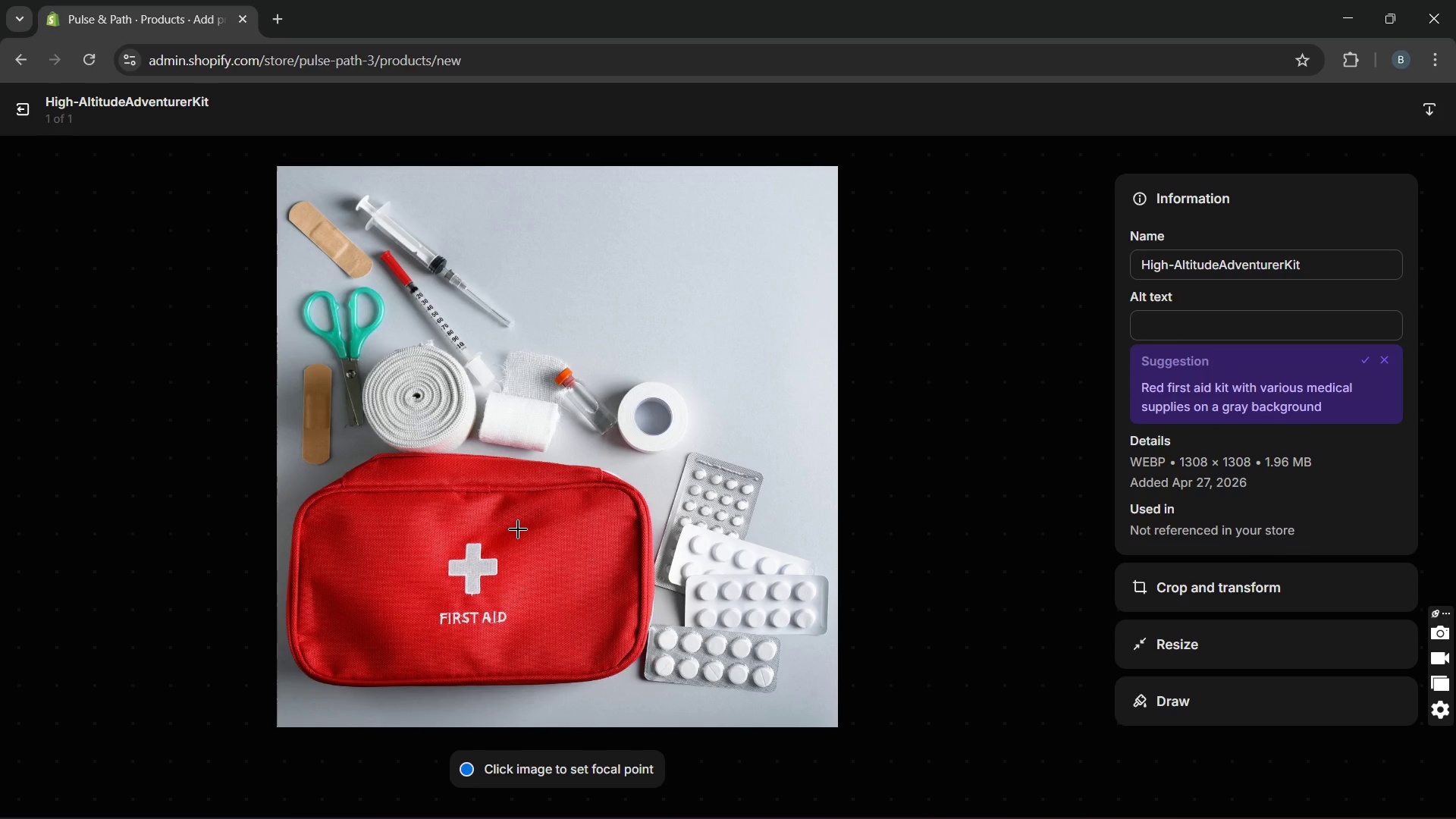 
left_click([1360, 362])
 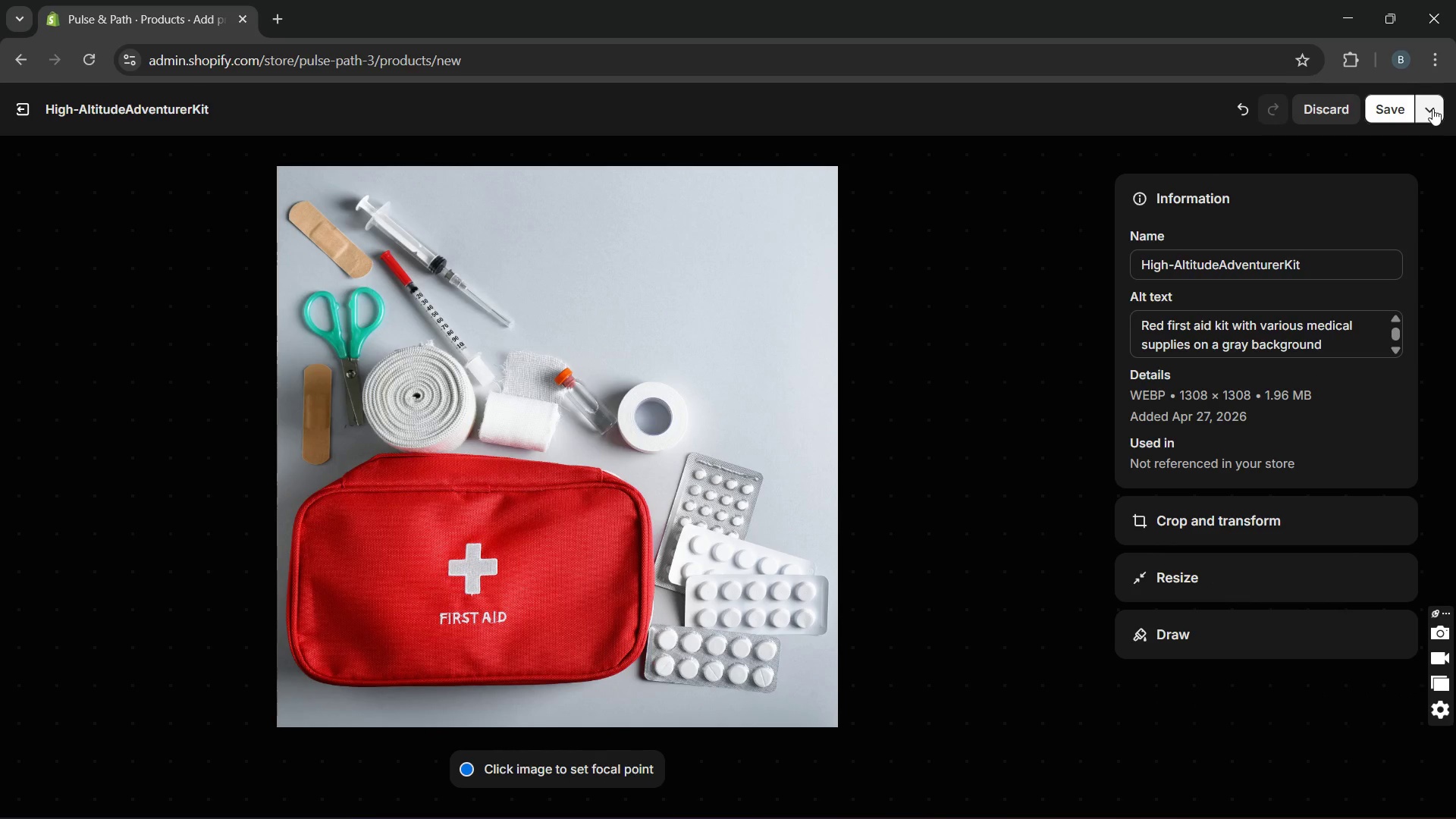 
left_click([1383, 110])
 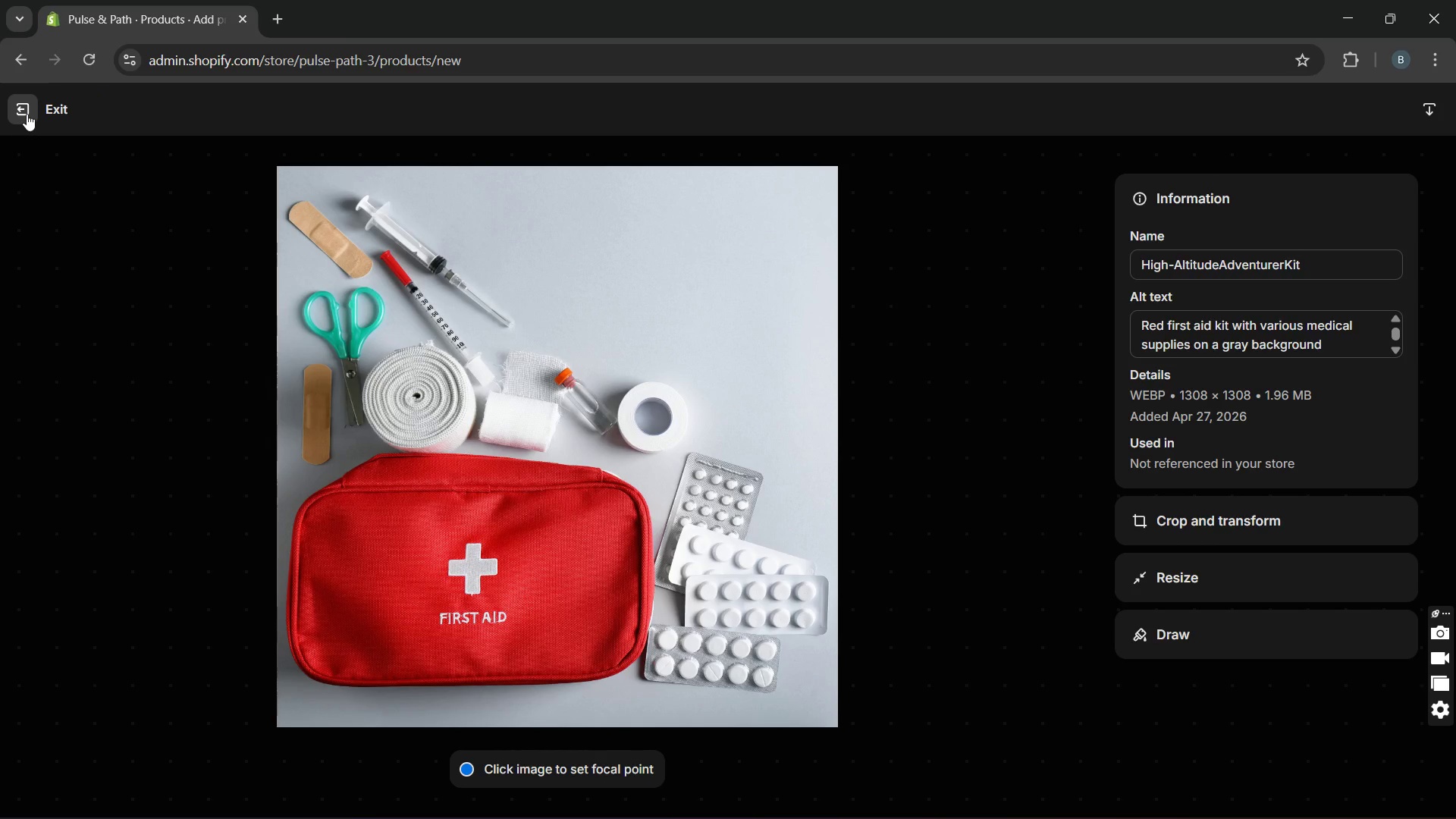 
left_click([27, 114])
 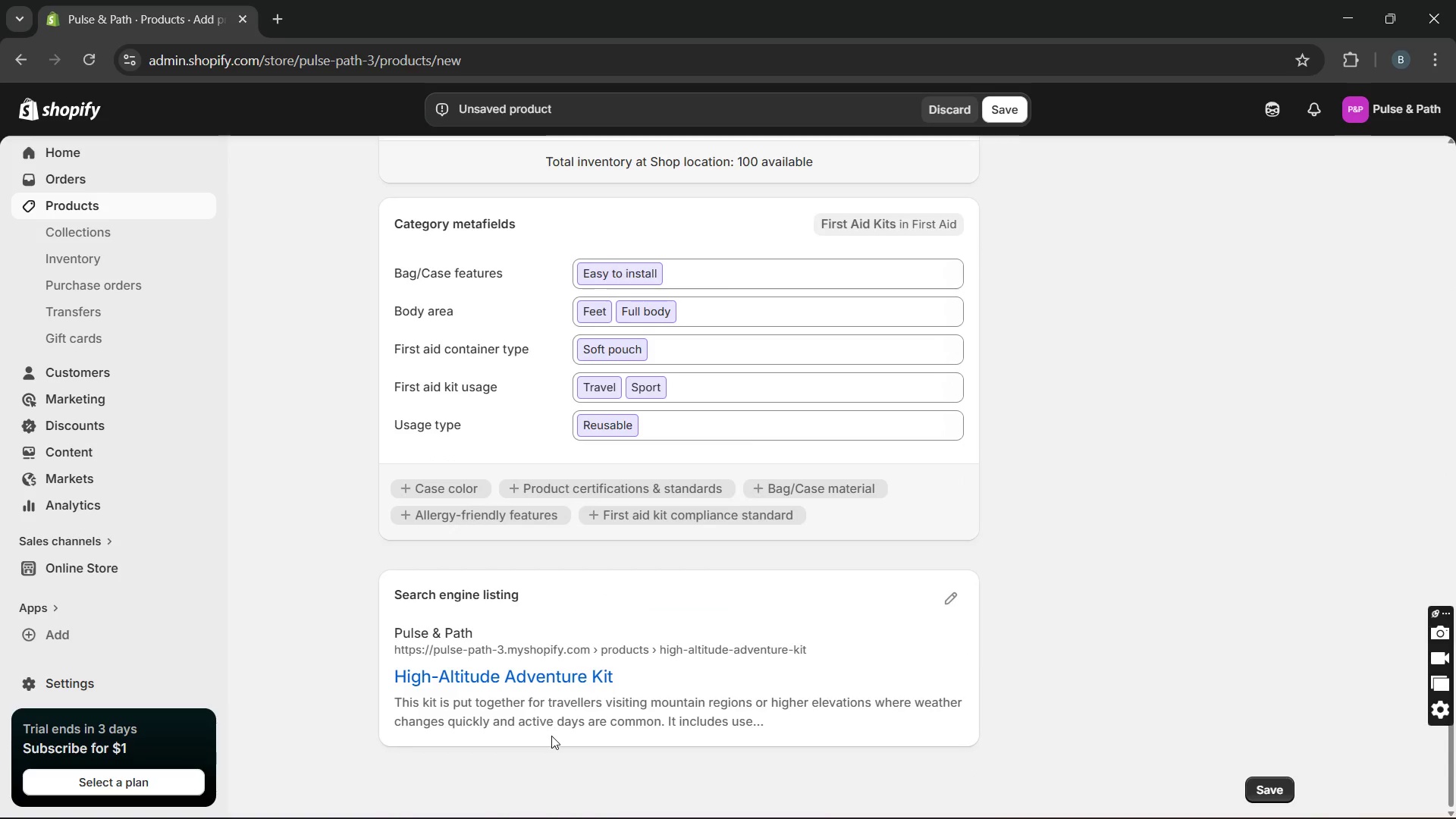 
wait(6.11)
 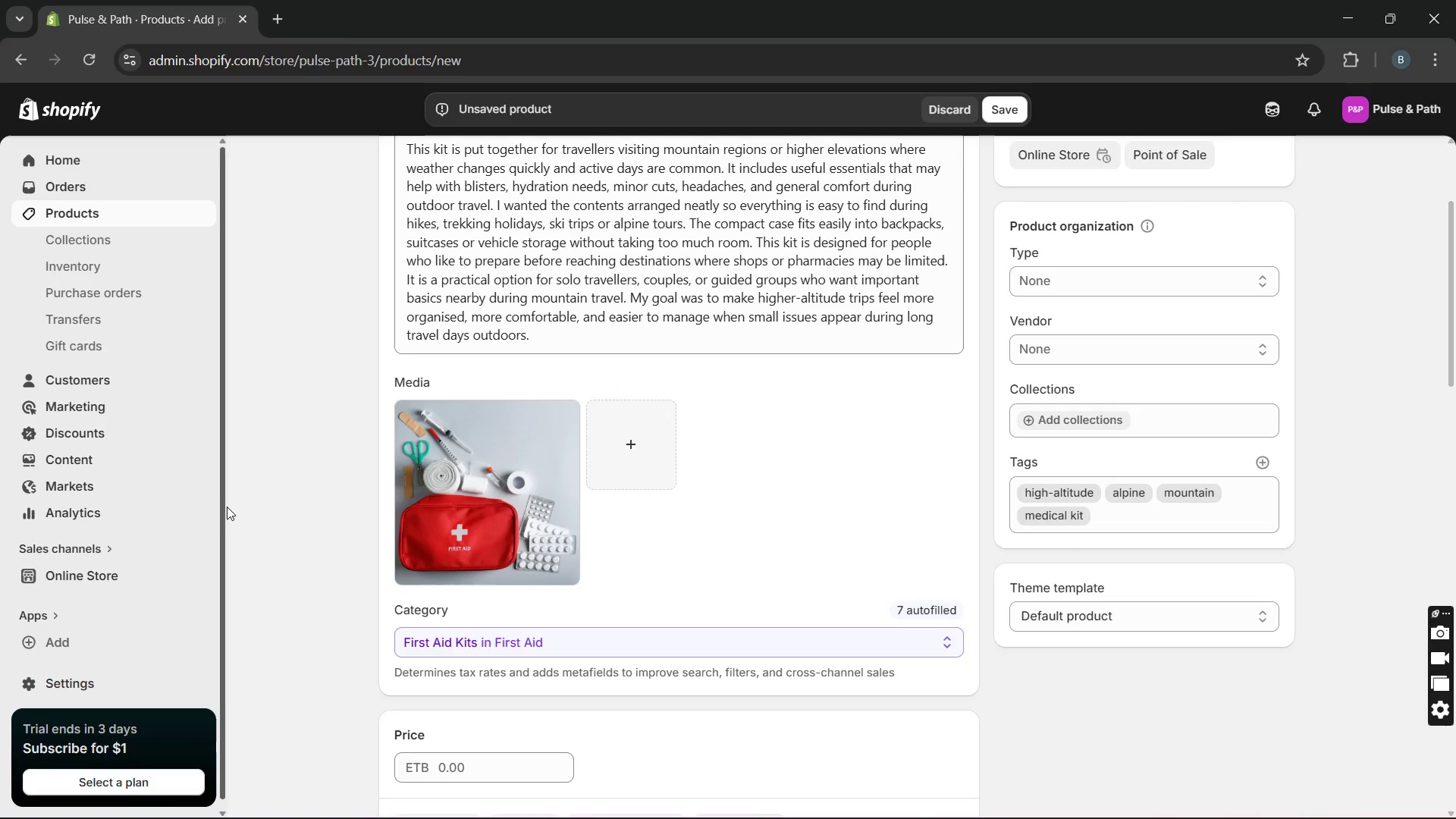 
left_click([945, 584])
 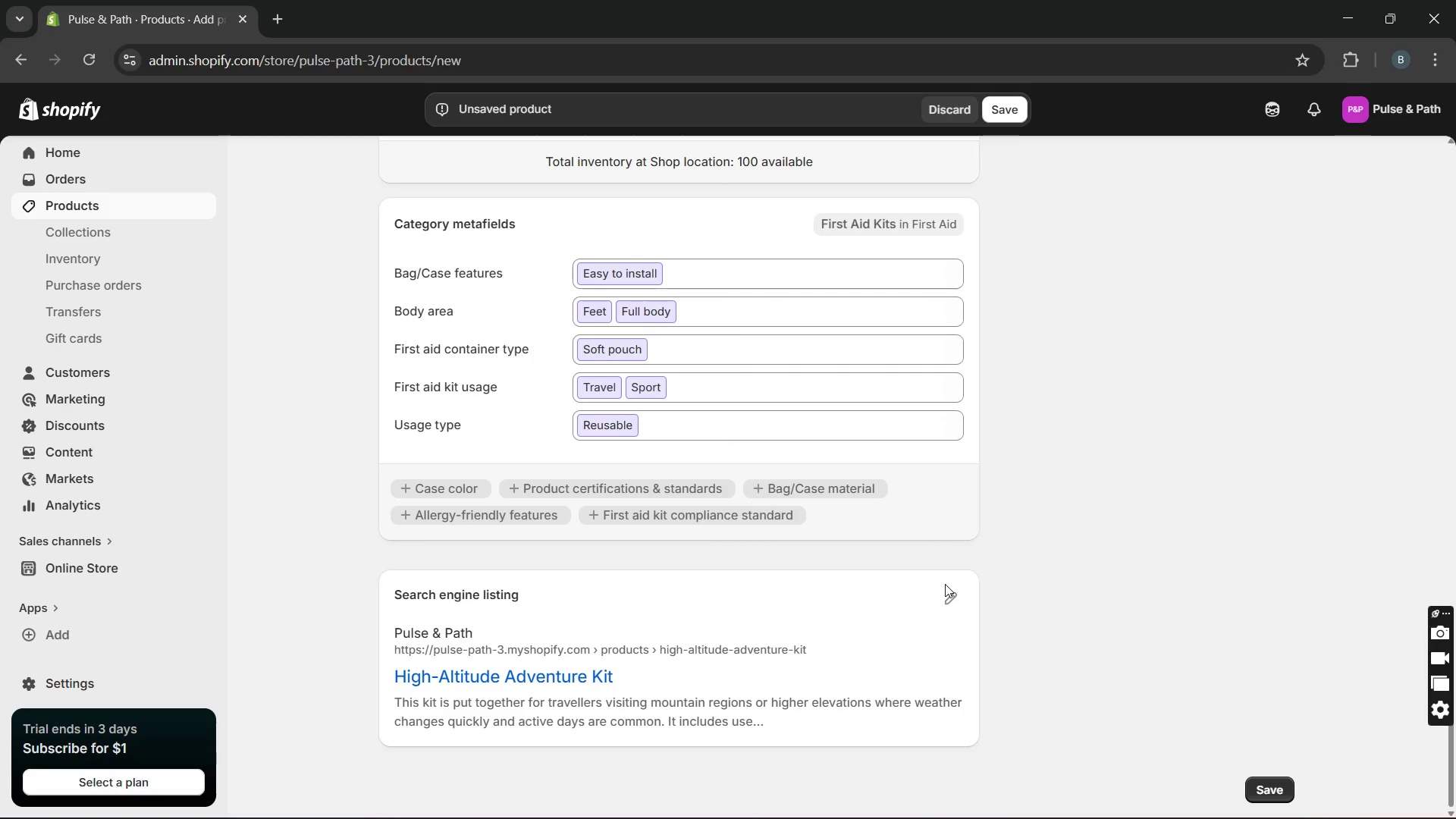 
left_click([945, 602])
 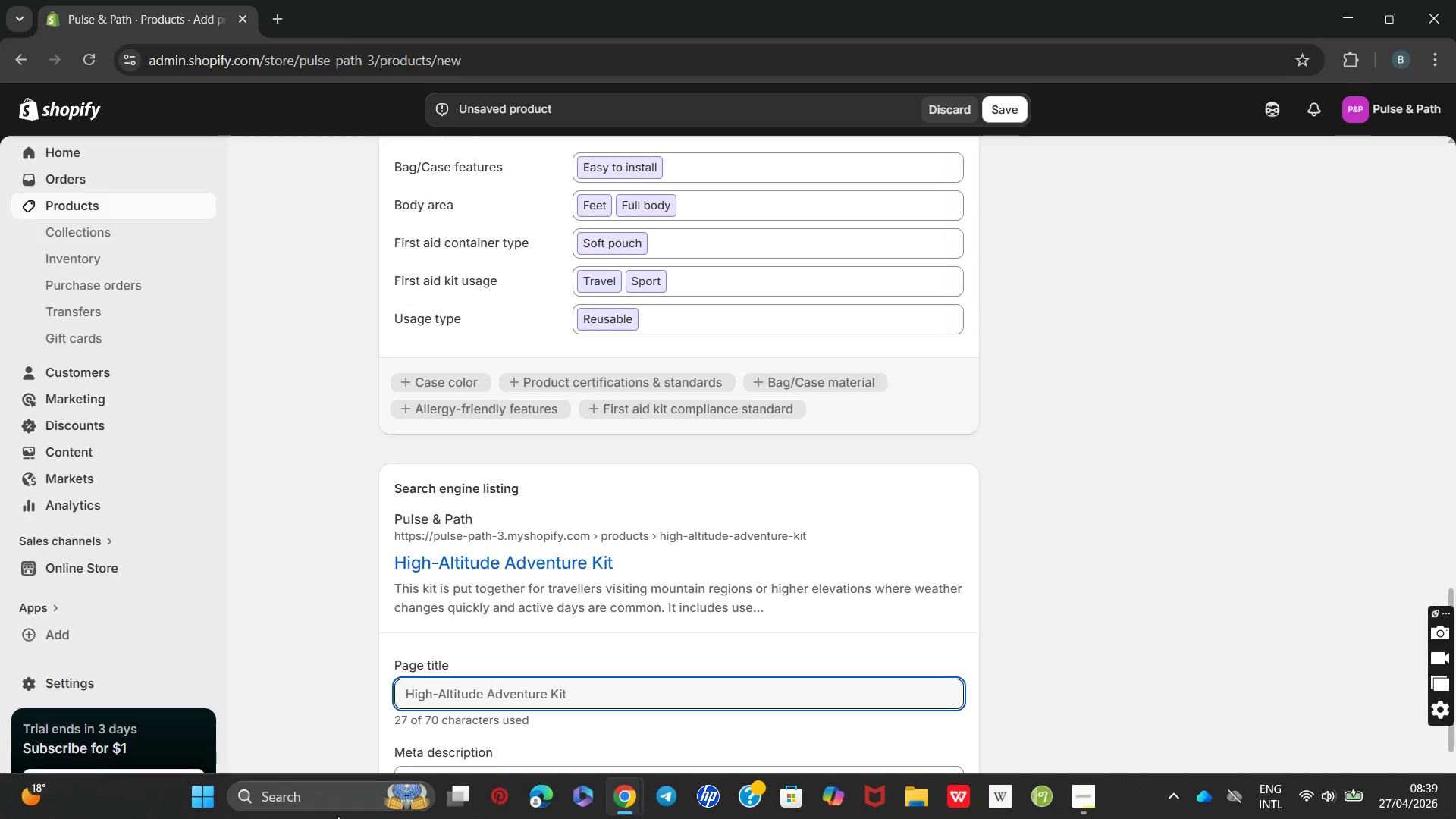 
wait(6.36)
 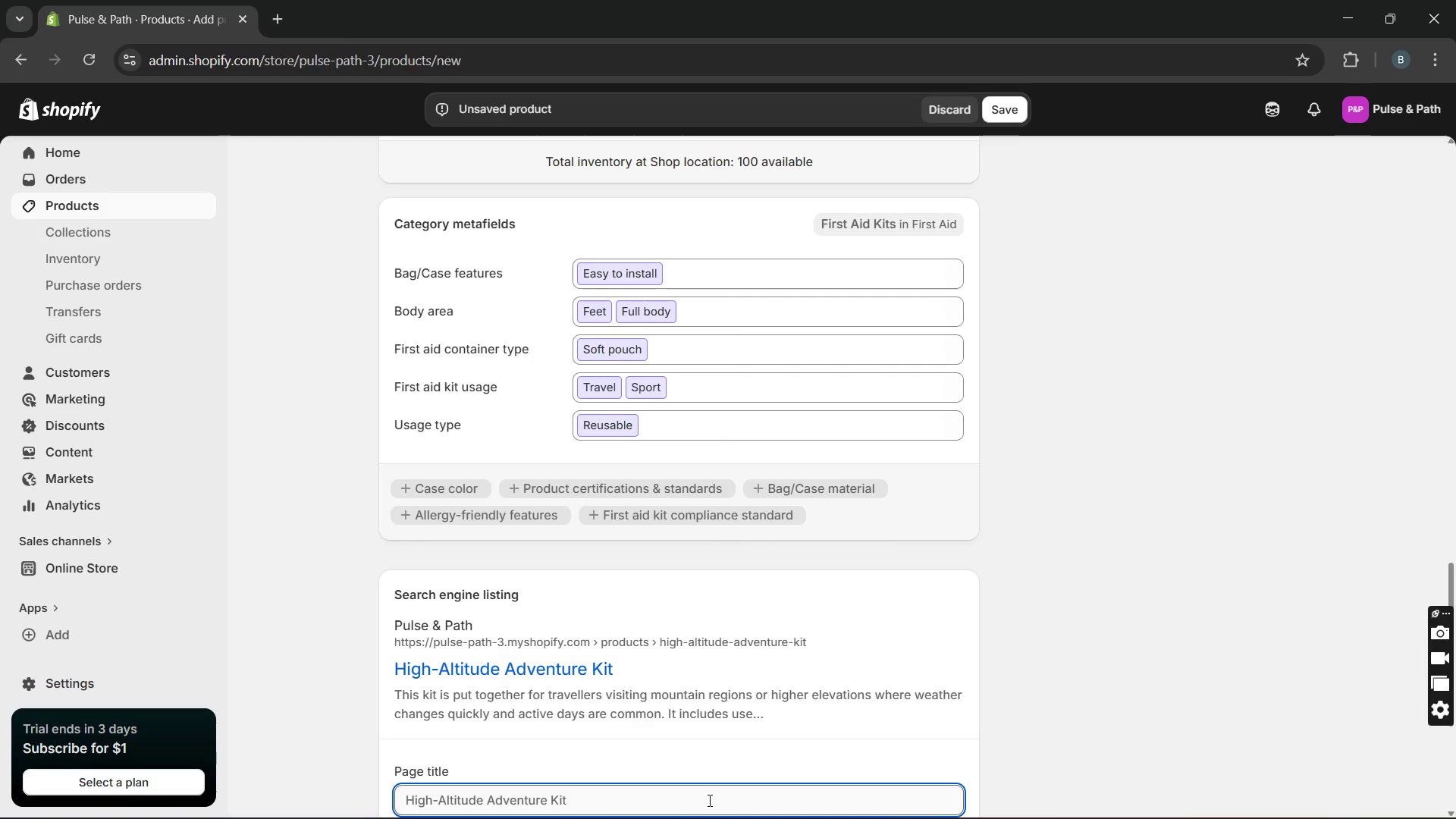 
double_click([500, 701])
 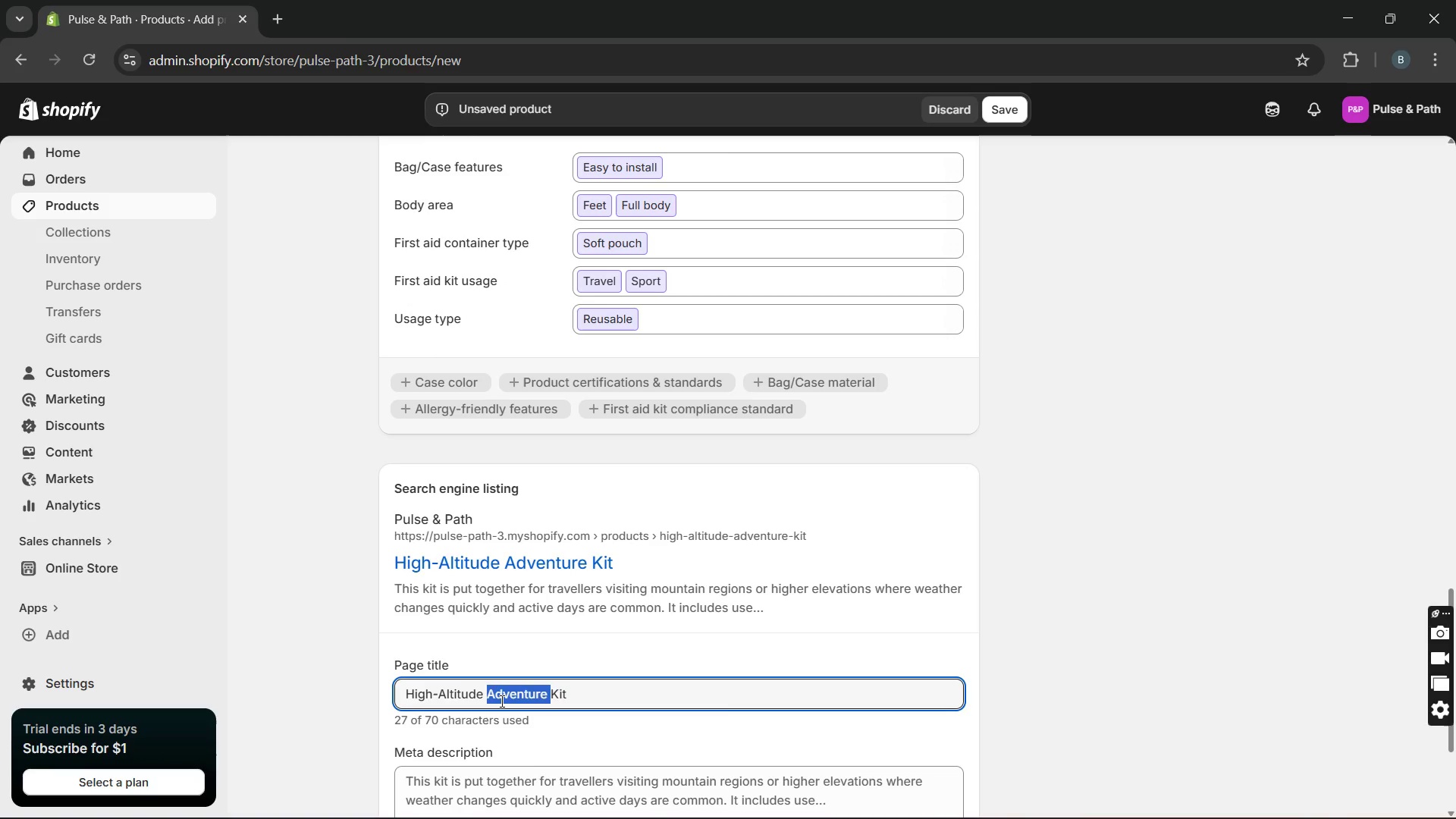 
type(travel Medical )
 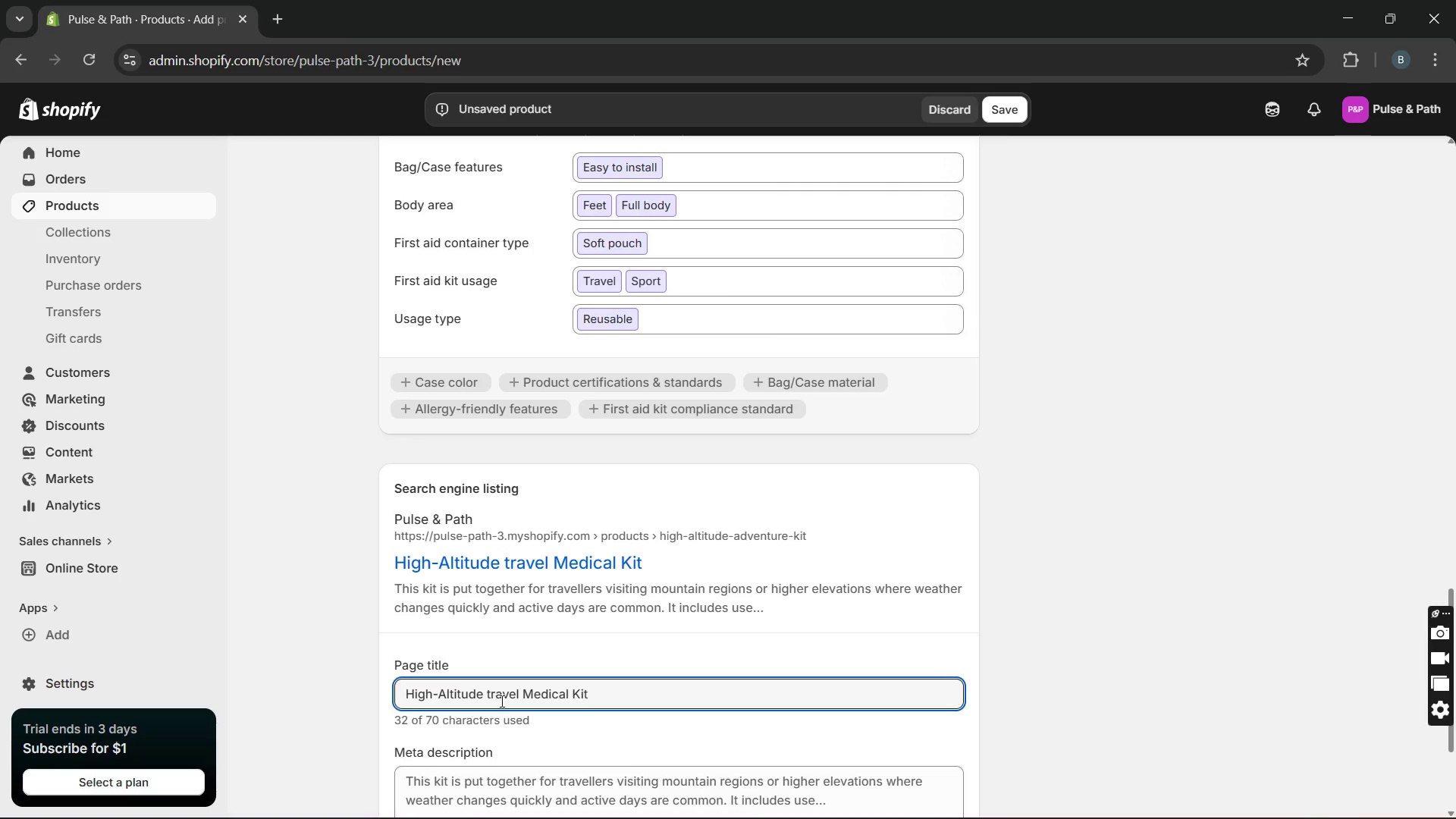 
hold_key(key=ArrowLeft, duration=0.83)
 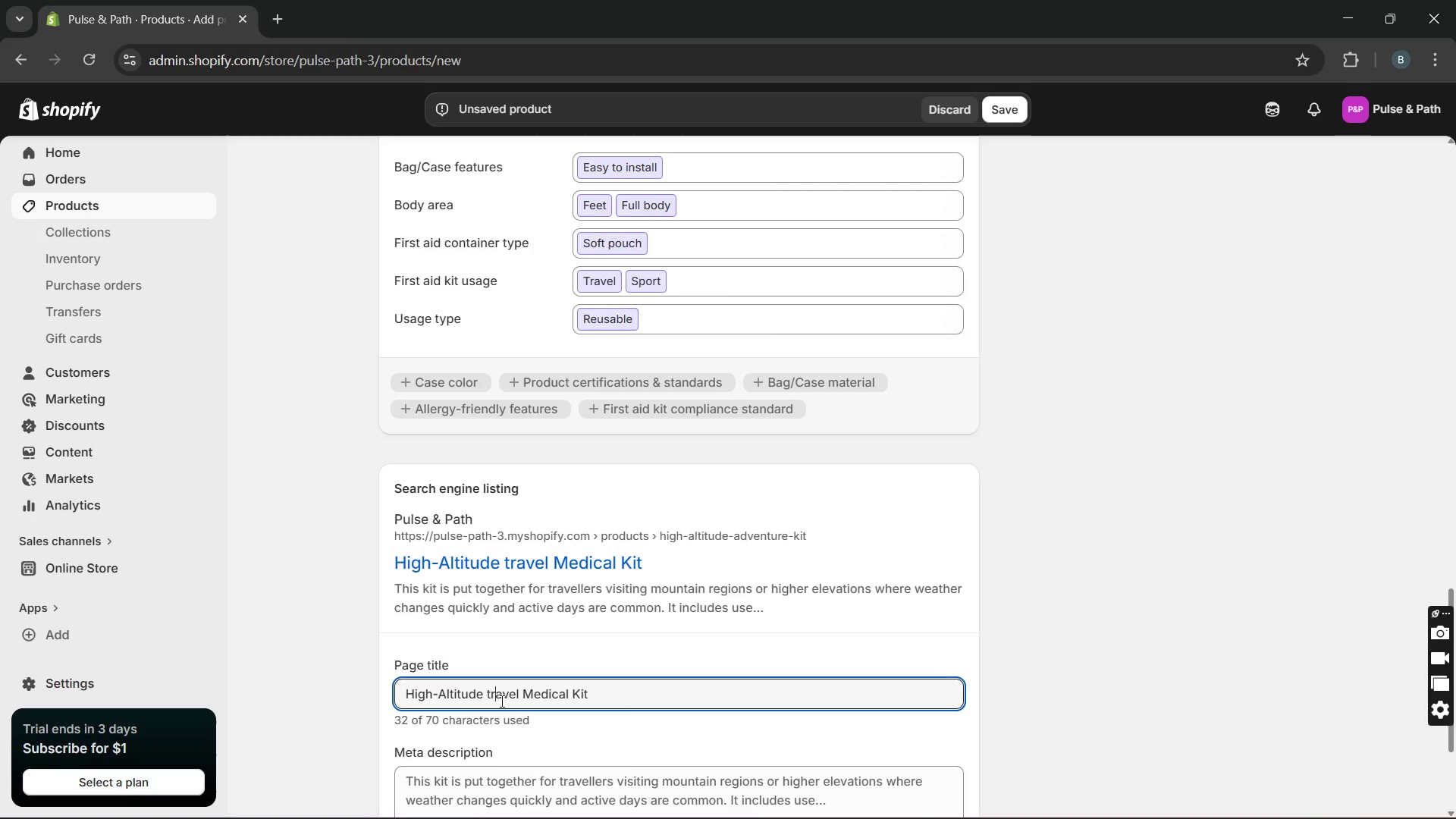 
key(ArrowLeft)
 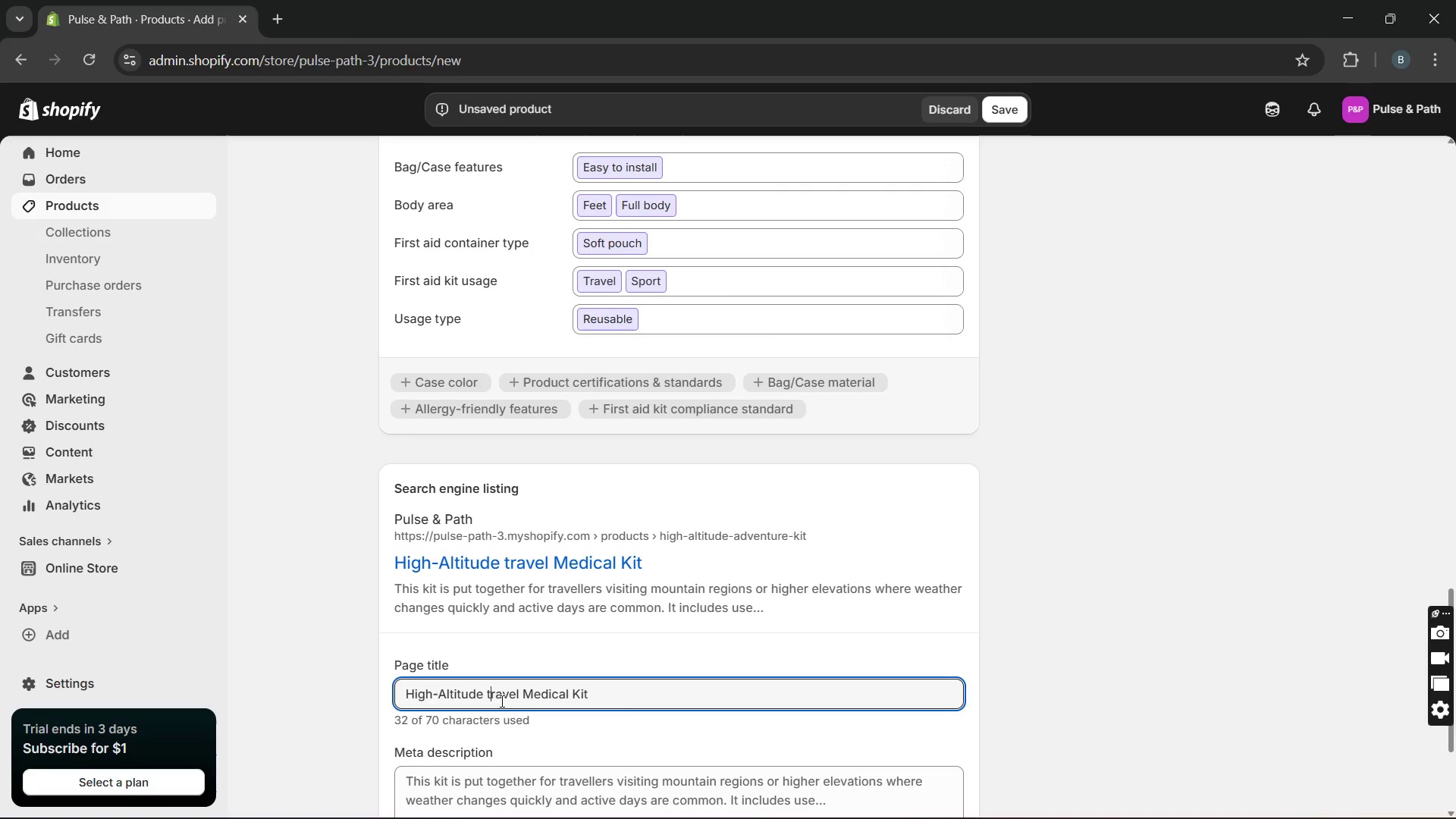 
key(ArrowLeft)
 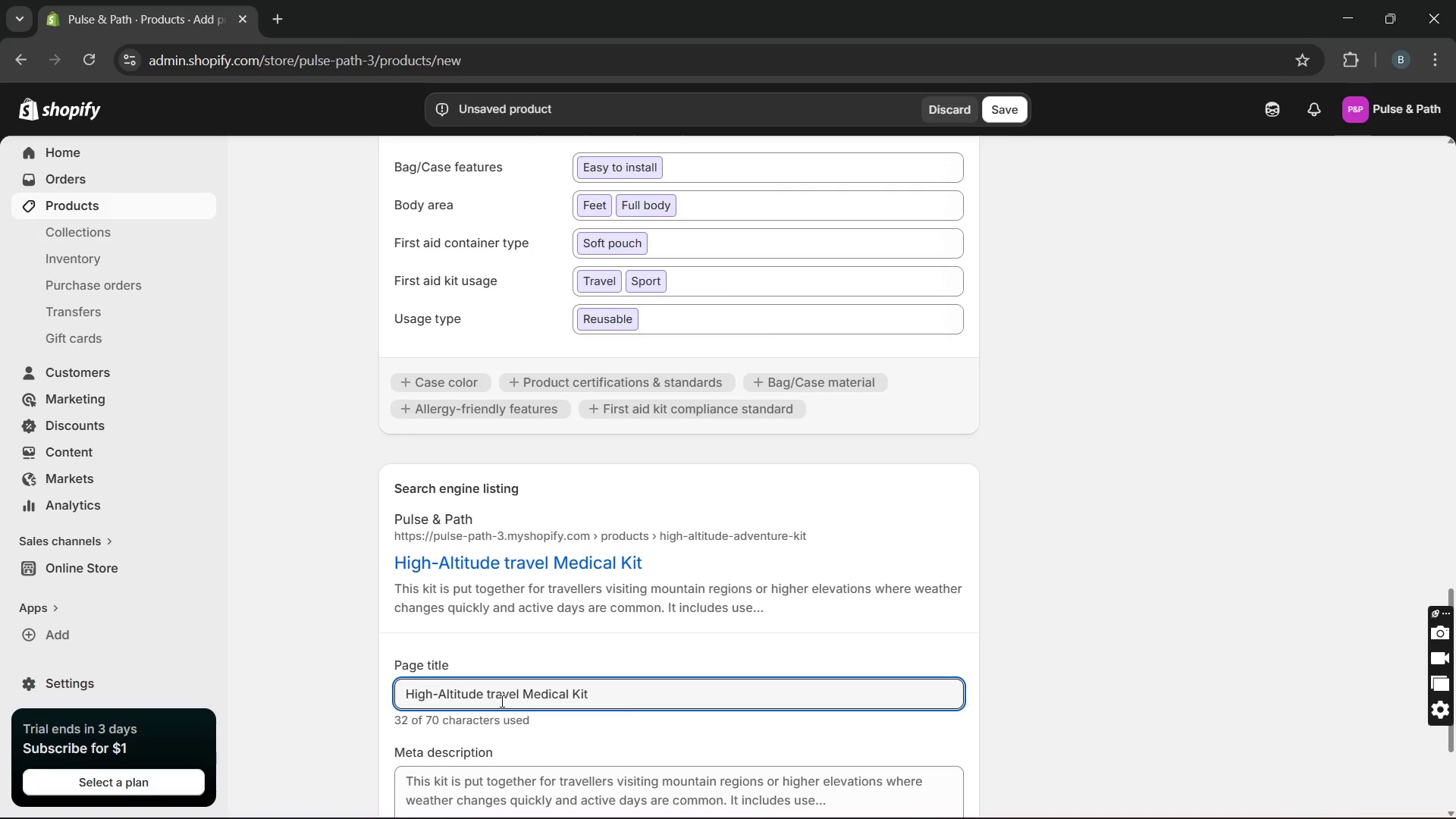 
key(Backspace)
 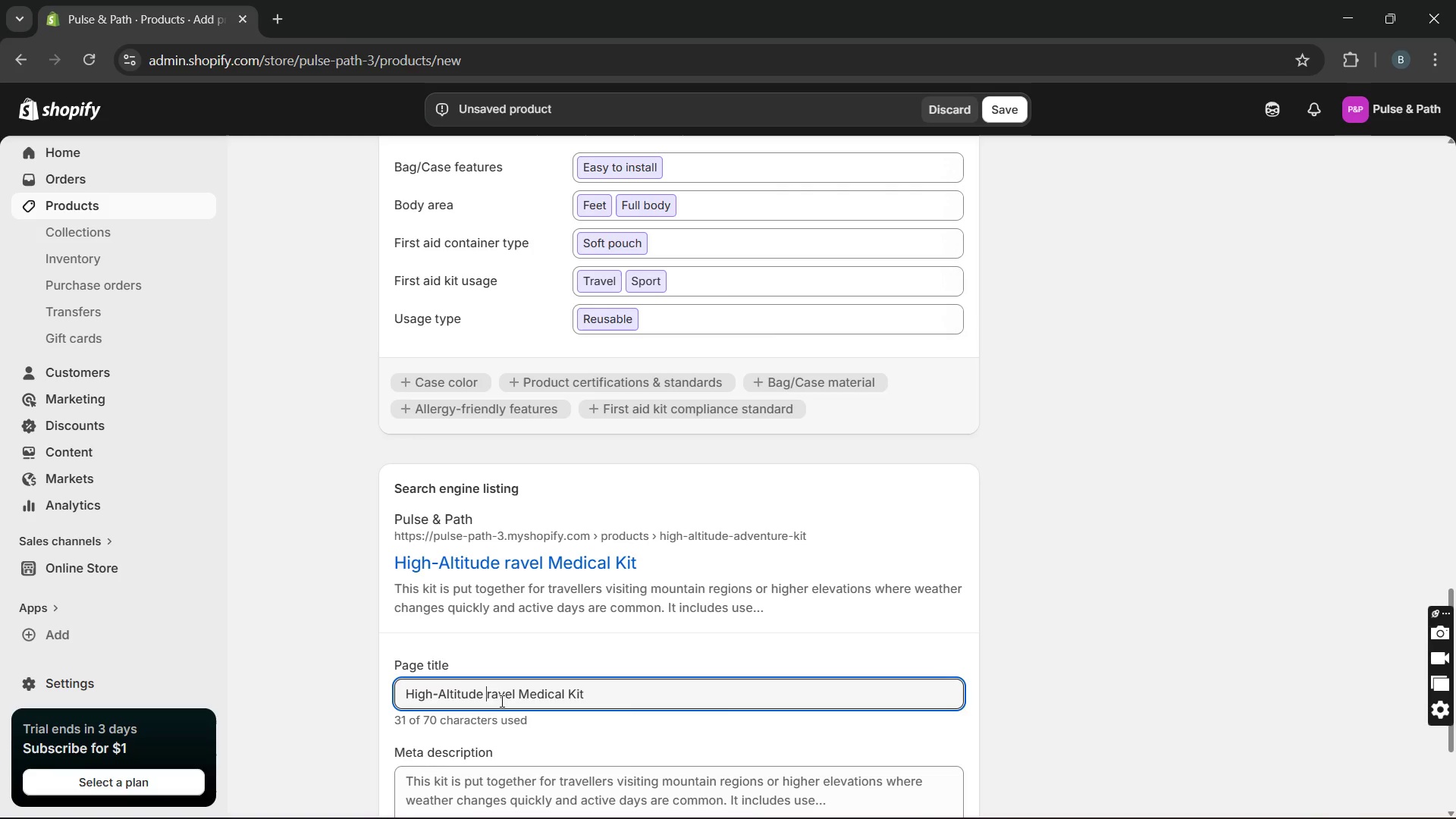 
hold_key(key=CapsLock, duration=0.33)
 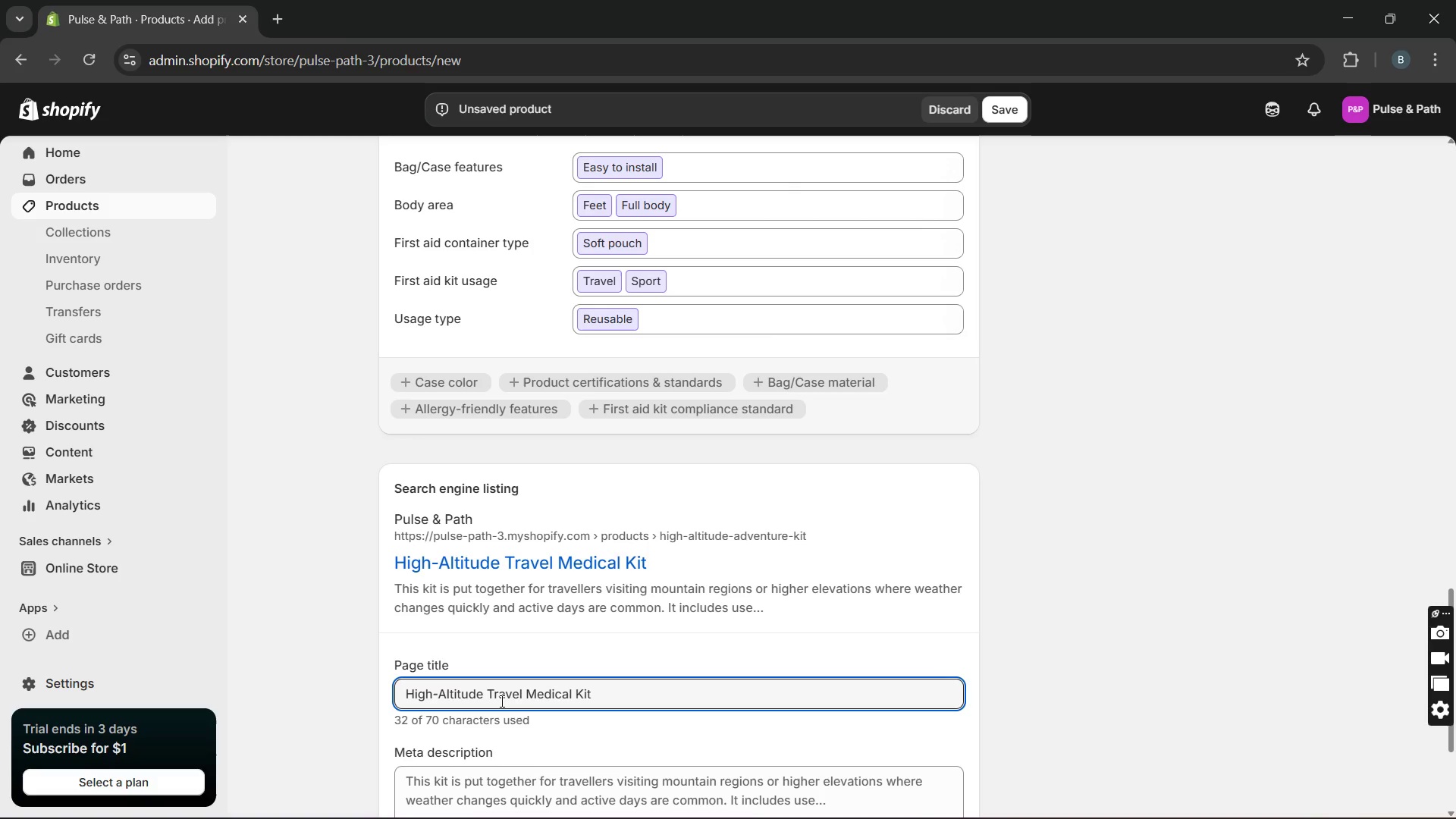 
key(T)
 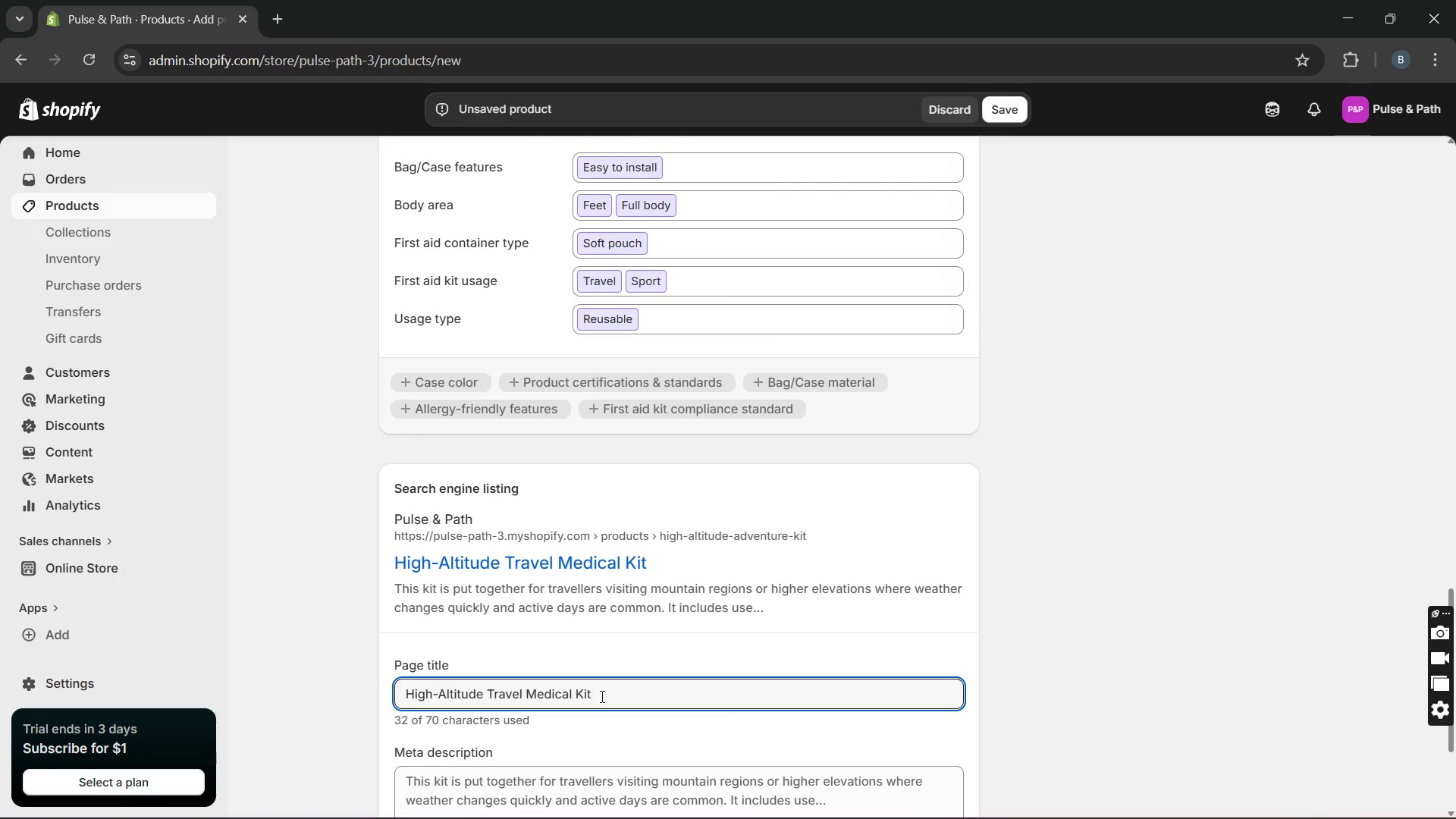 
left_click([611, 698])
 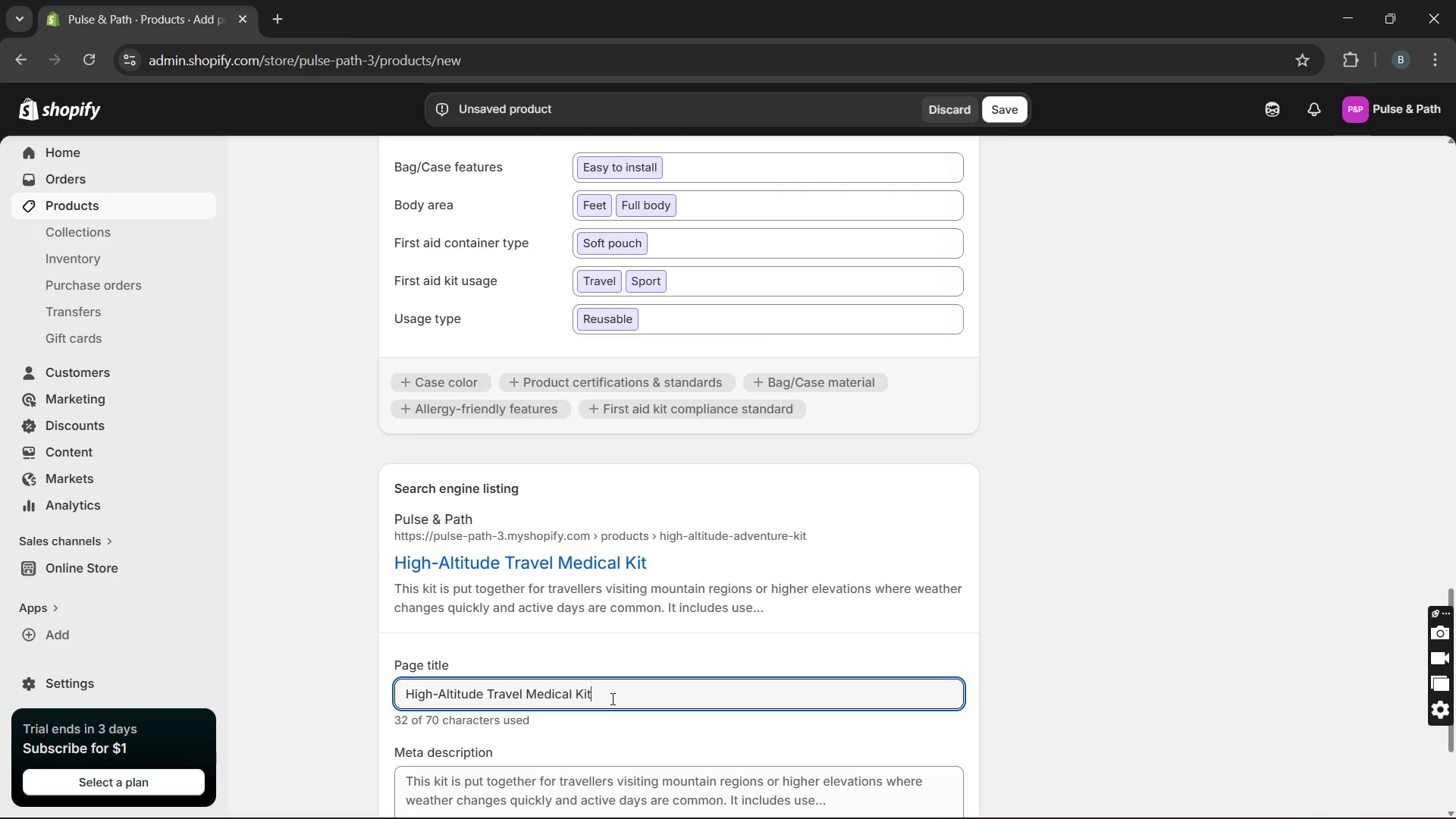 
key(Space)
 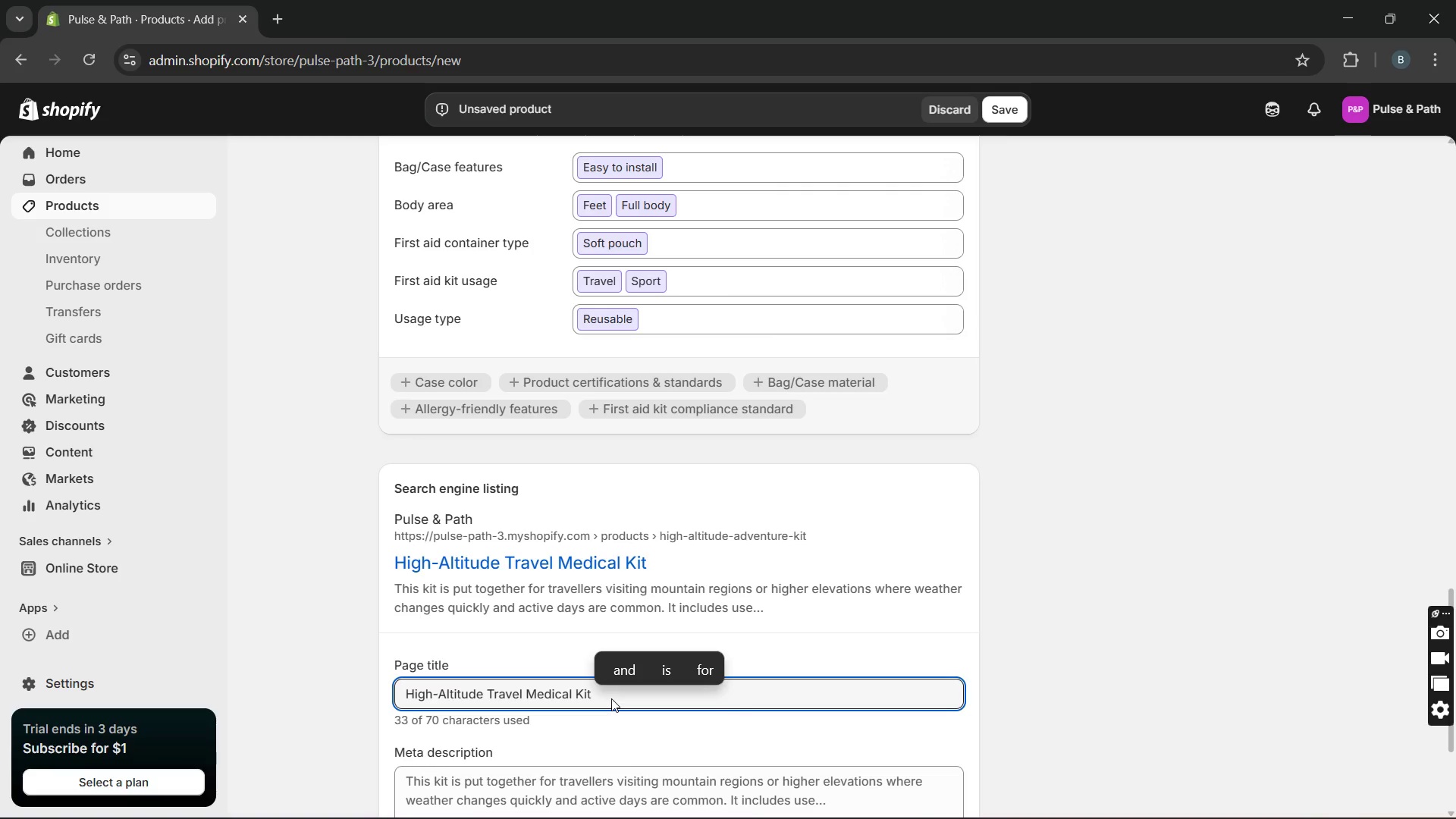 
key(Shift+Break)
 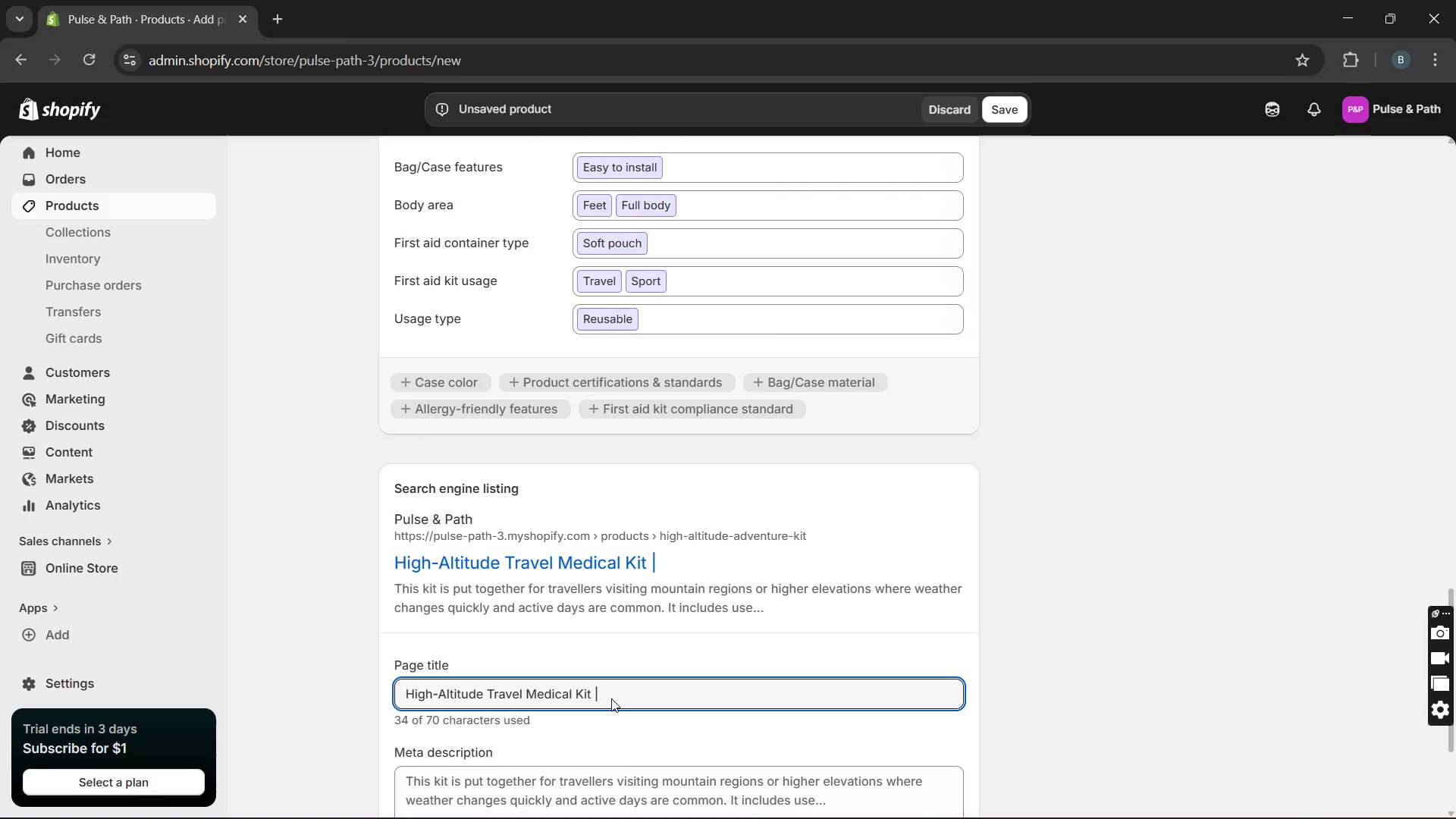 
type( Alpine Health Supplies)
 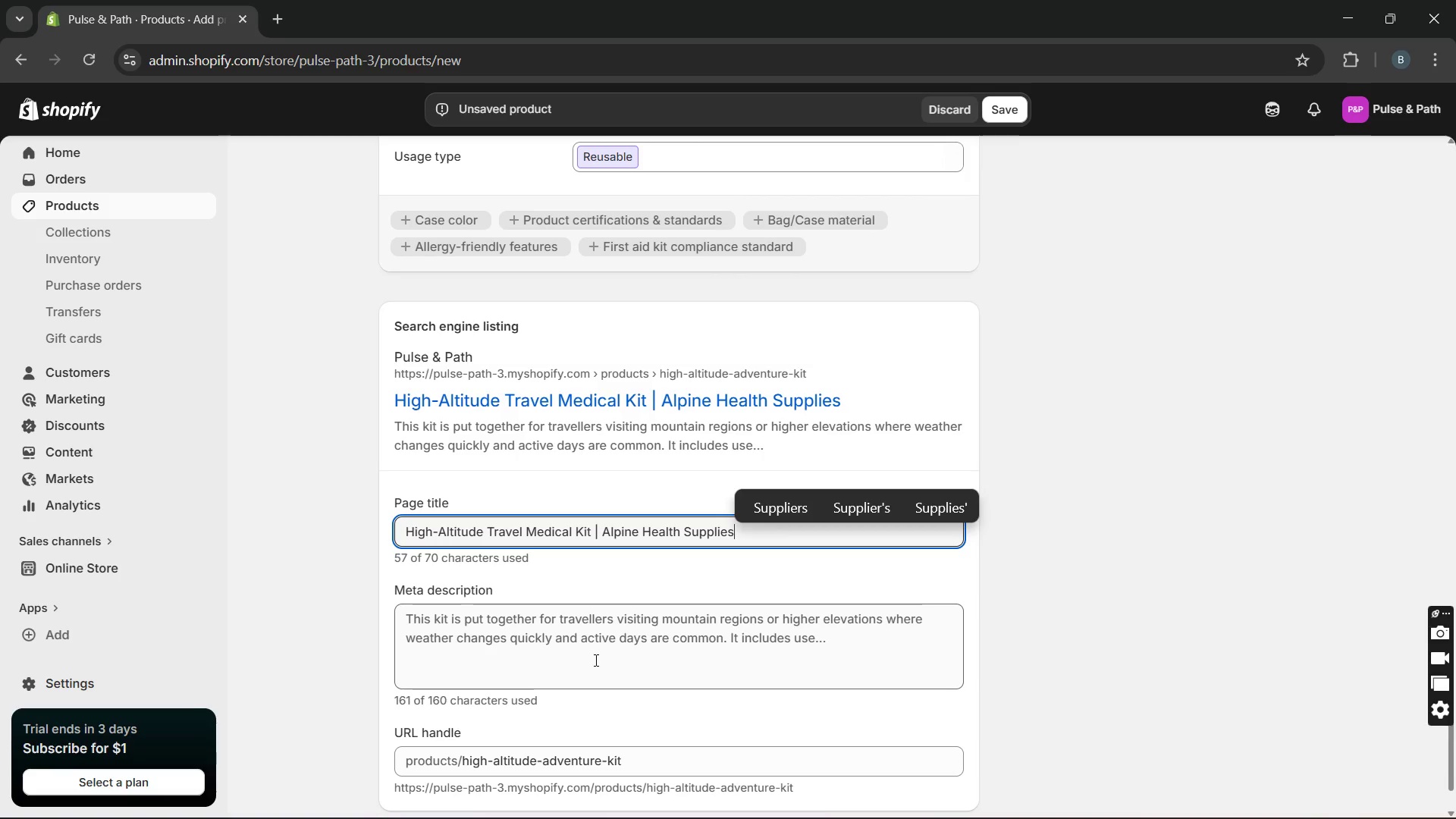 
double_click([595, 650])
 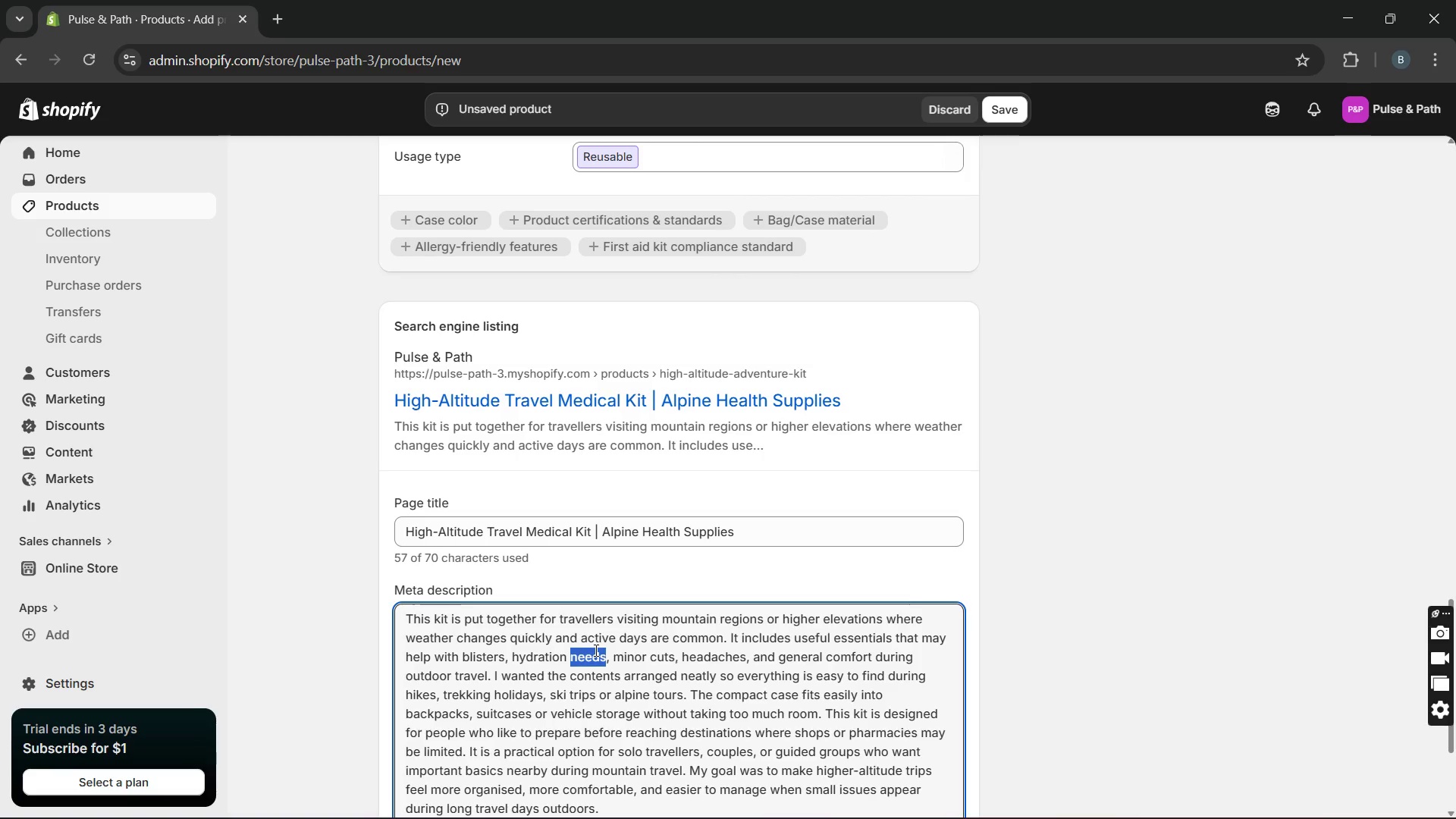 
triple_click([595, 650])
 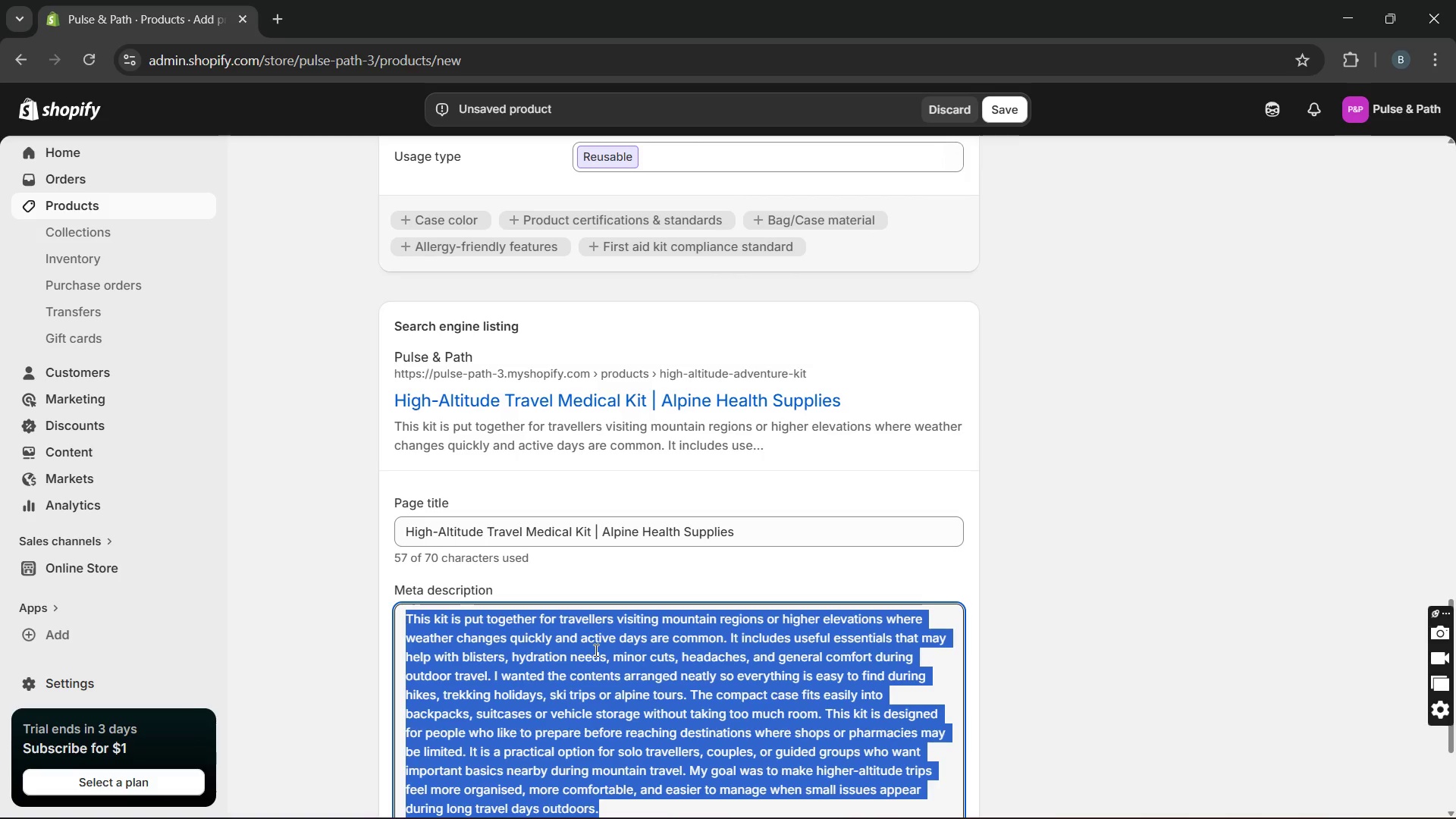 
triple_click([595, 650])
 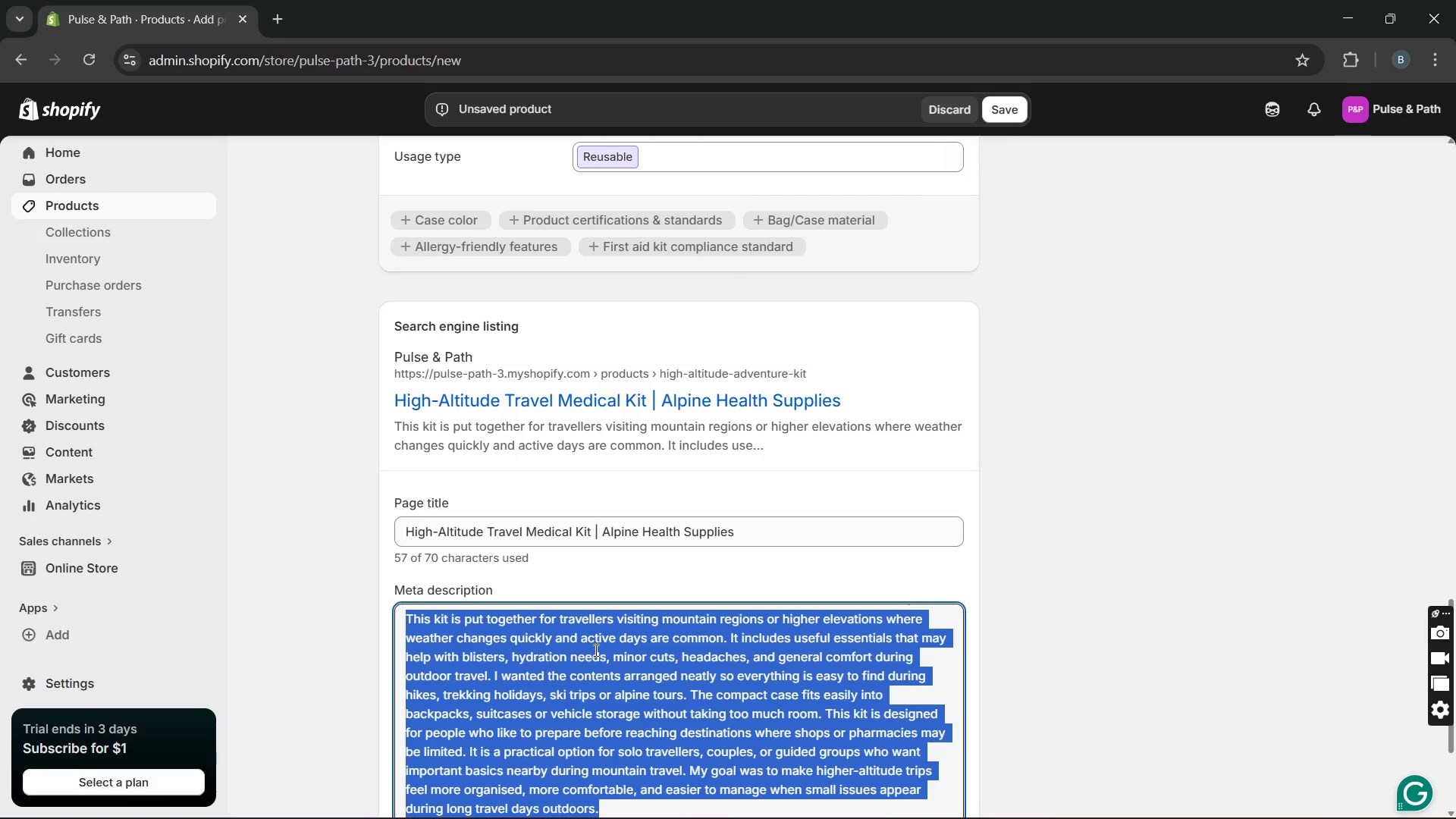 
key(Backspace)
 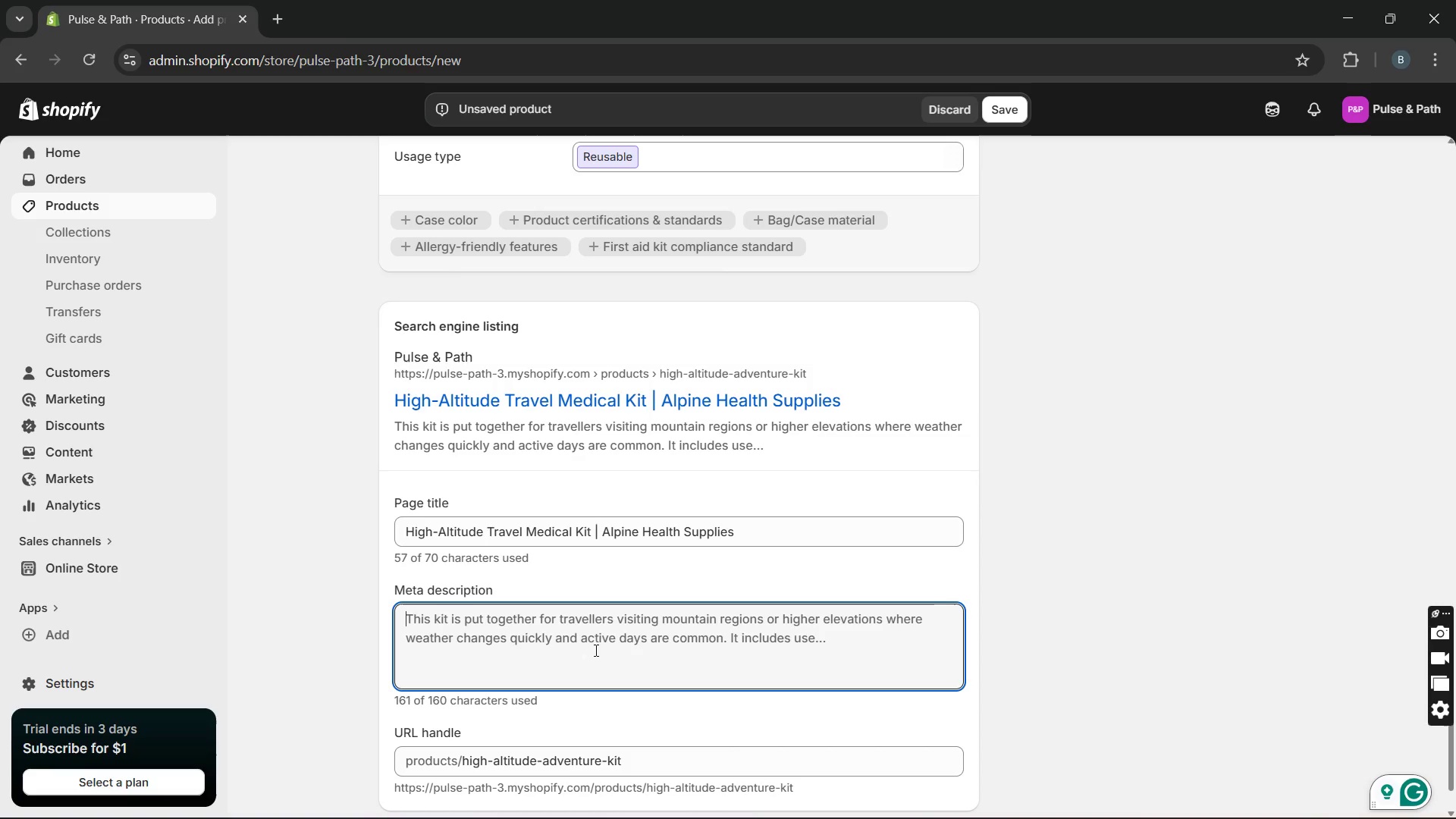 
wait(10.67)
 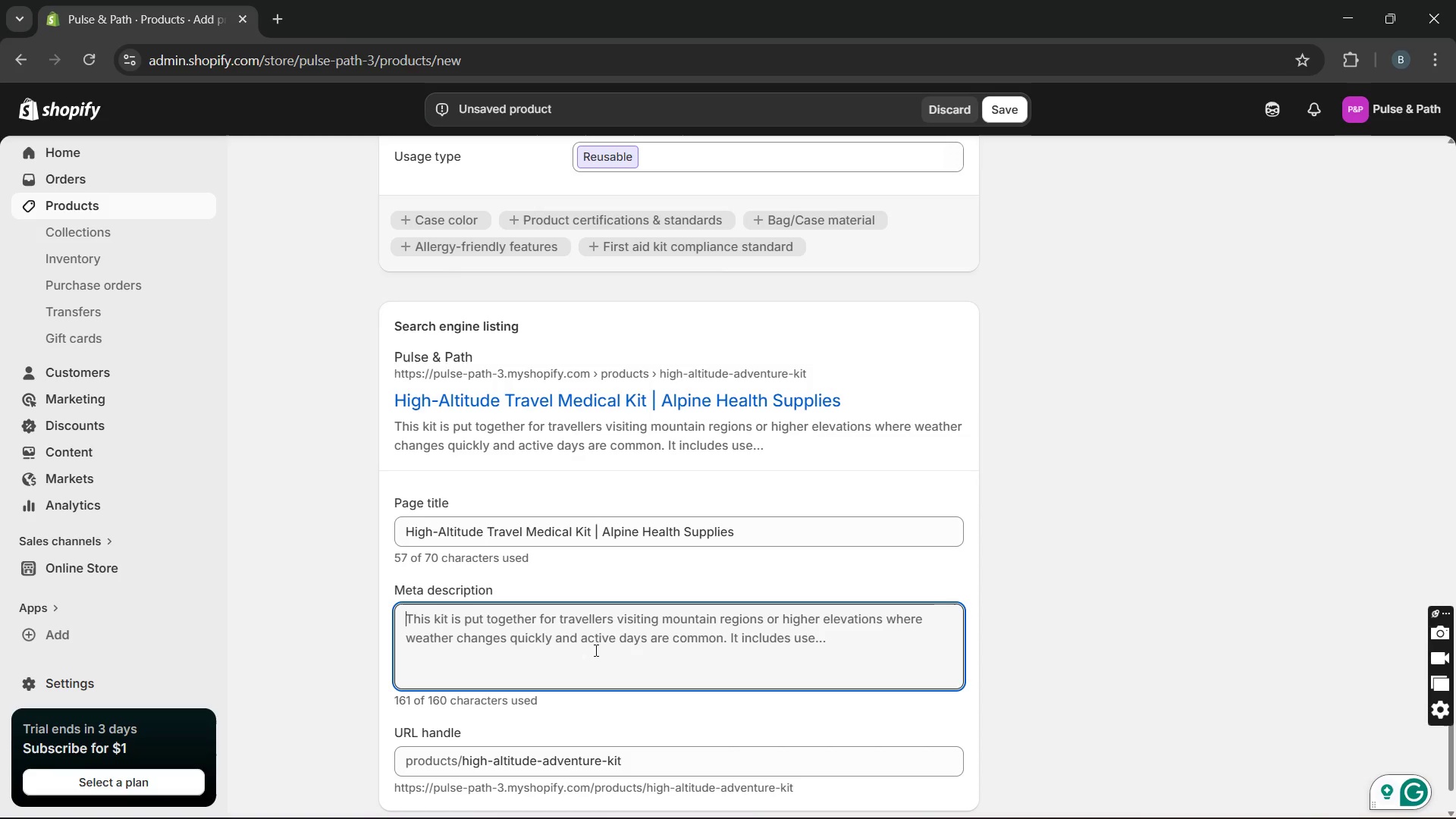 
key(CapsLock)
 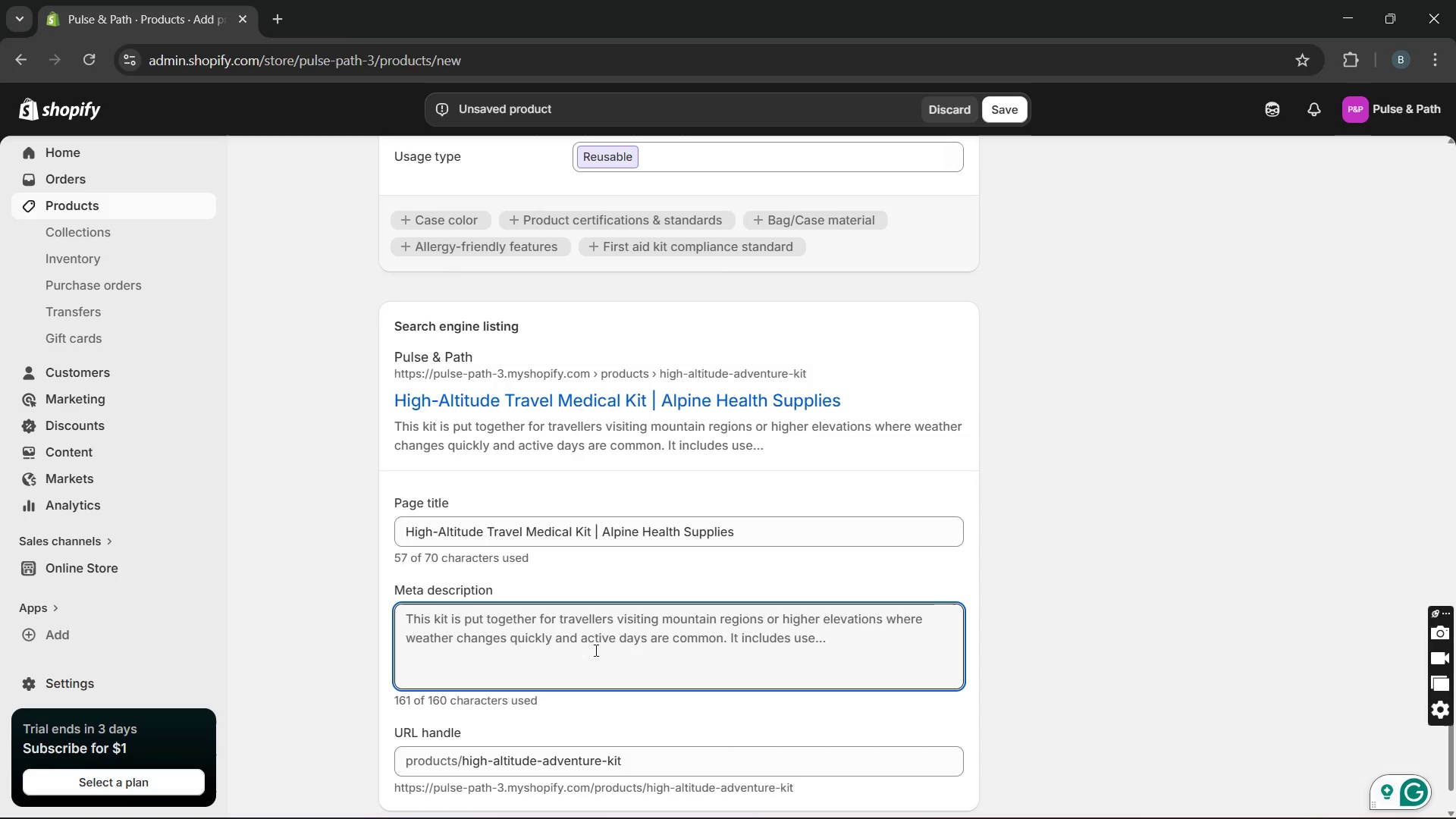 
double_click([595, 650])
 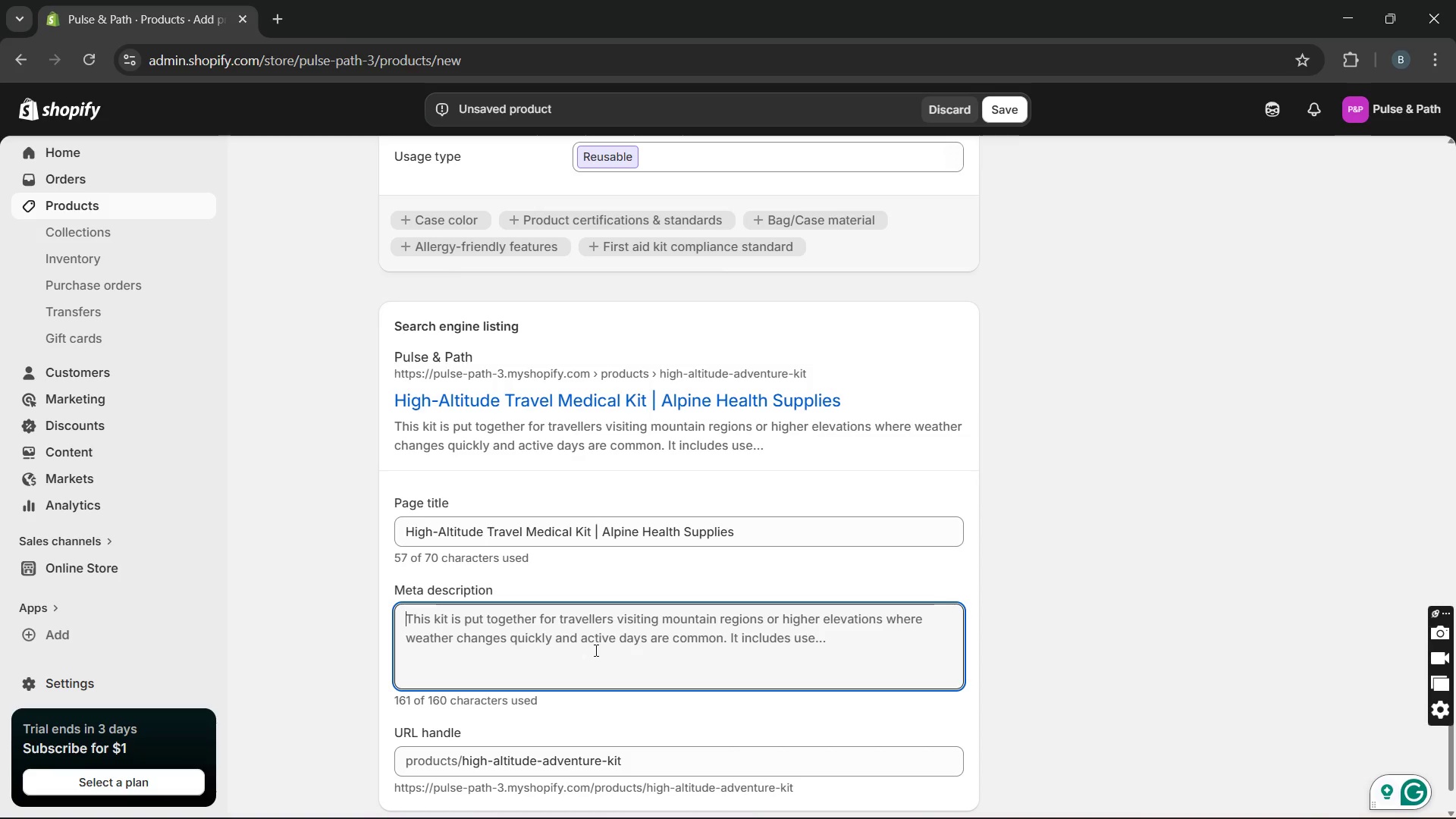 
triple_click([595, 650])
 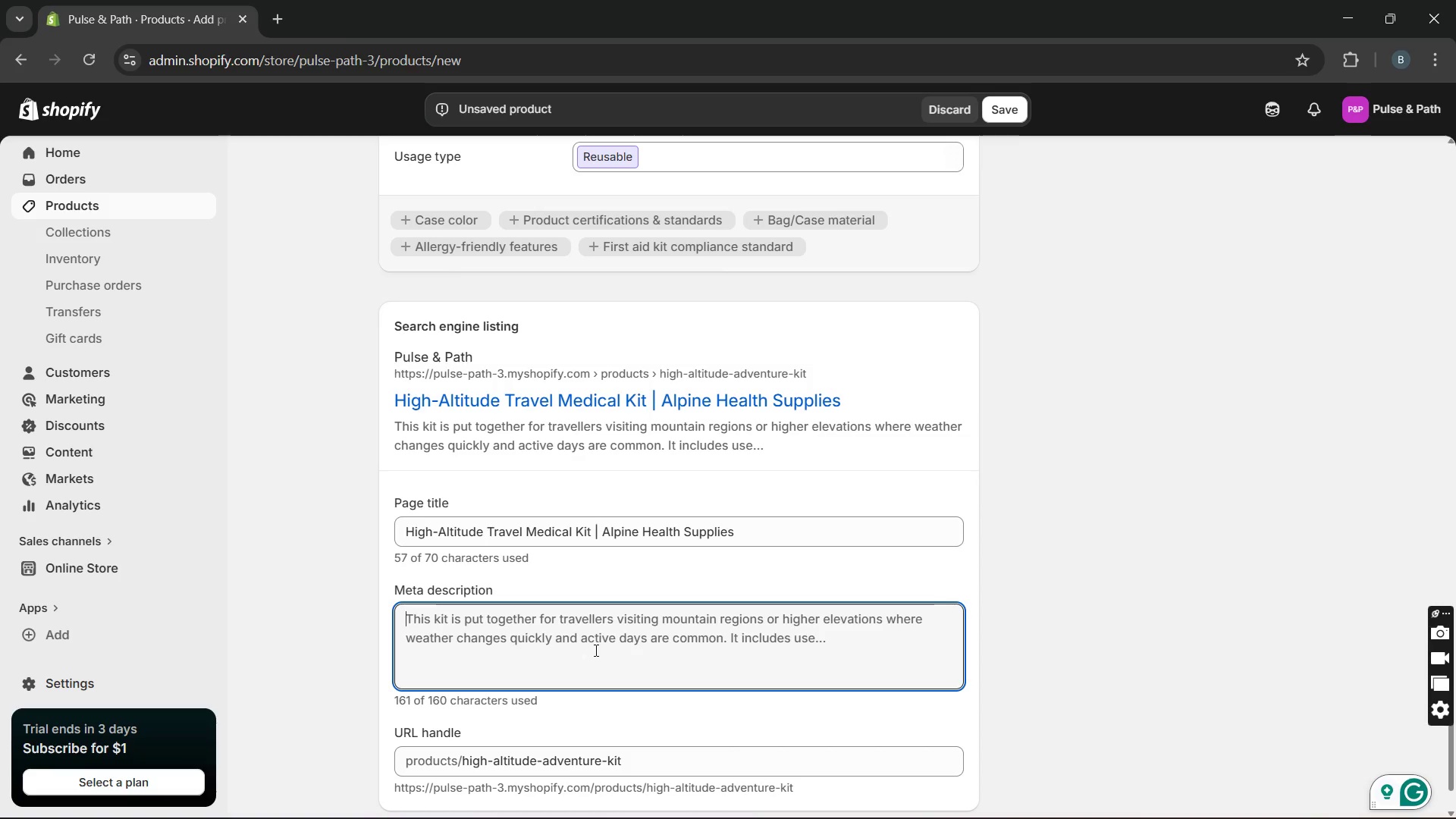 
triple_click([595, 650])
 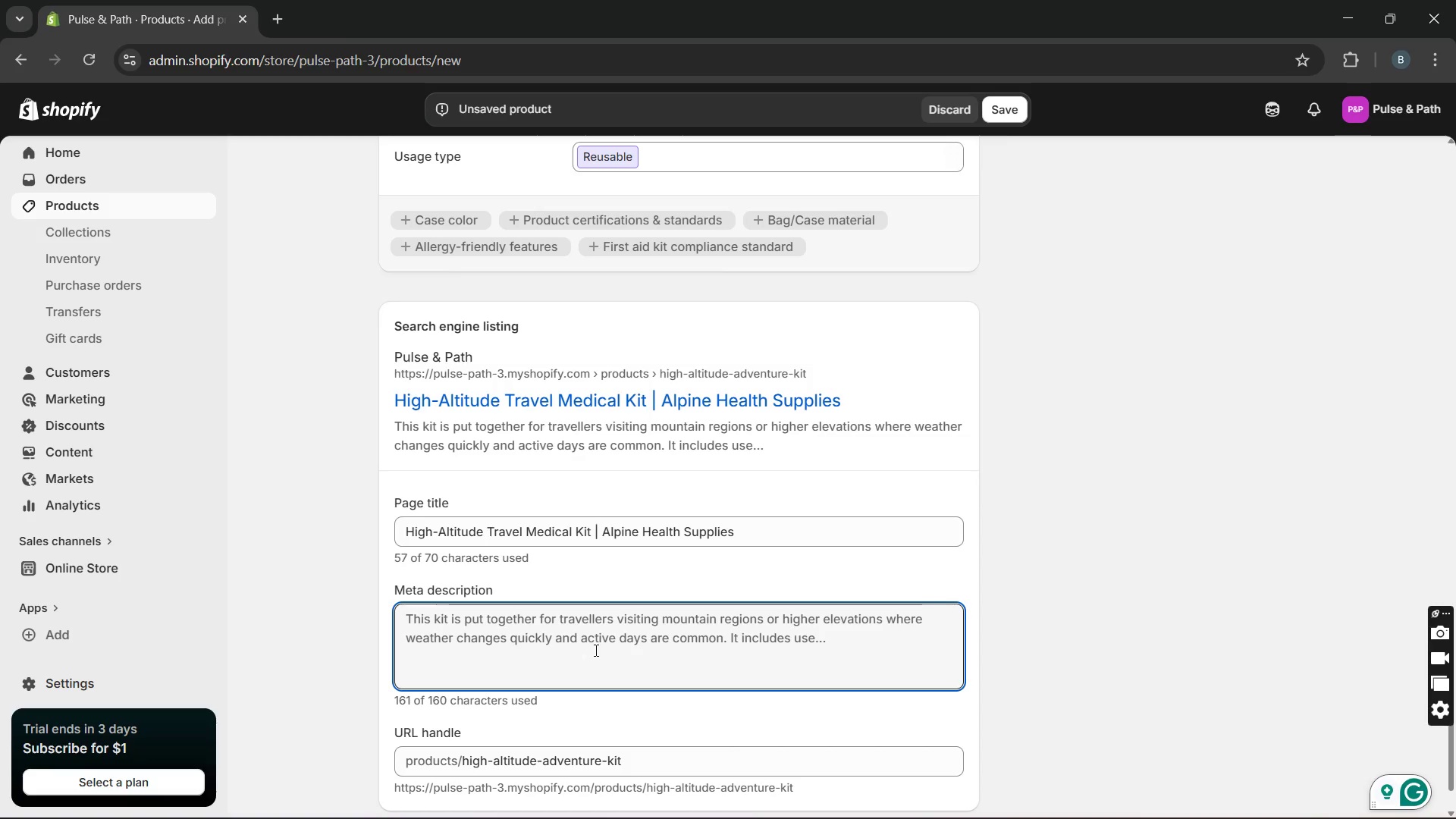 
type(Prepare foe)
key(Backspace)
type(r mountain travel with high-altitude adventure )
key(Backspace)
key(Backspace)
key(Backspace)
 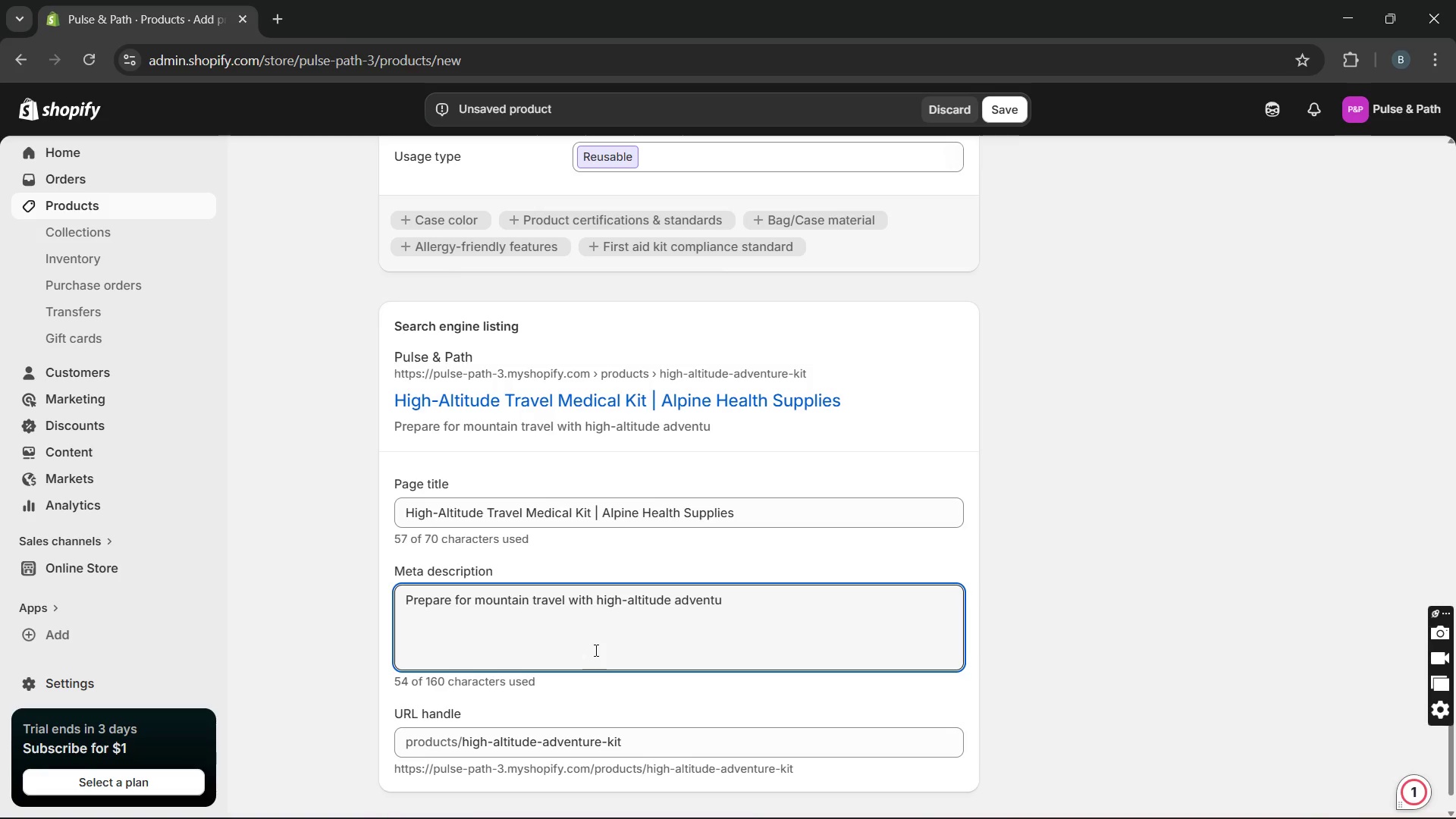 
type(rer kit. Includes pra)
 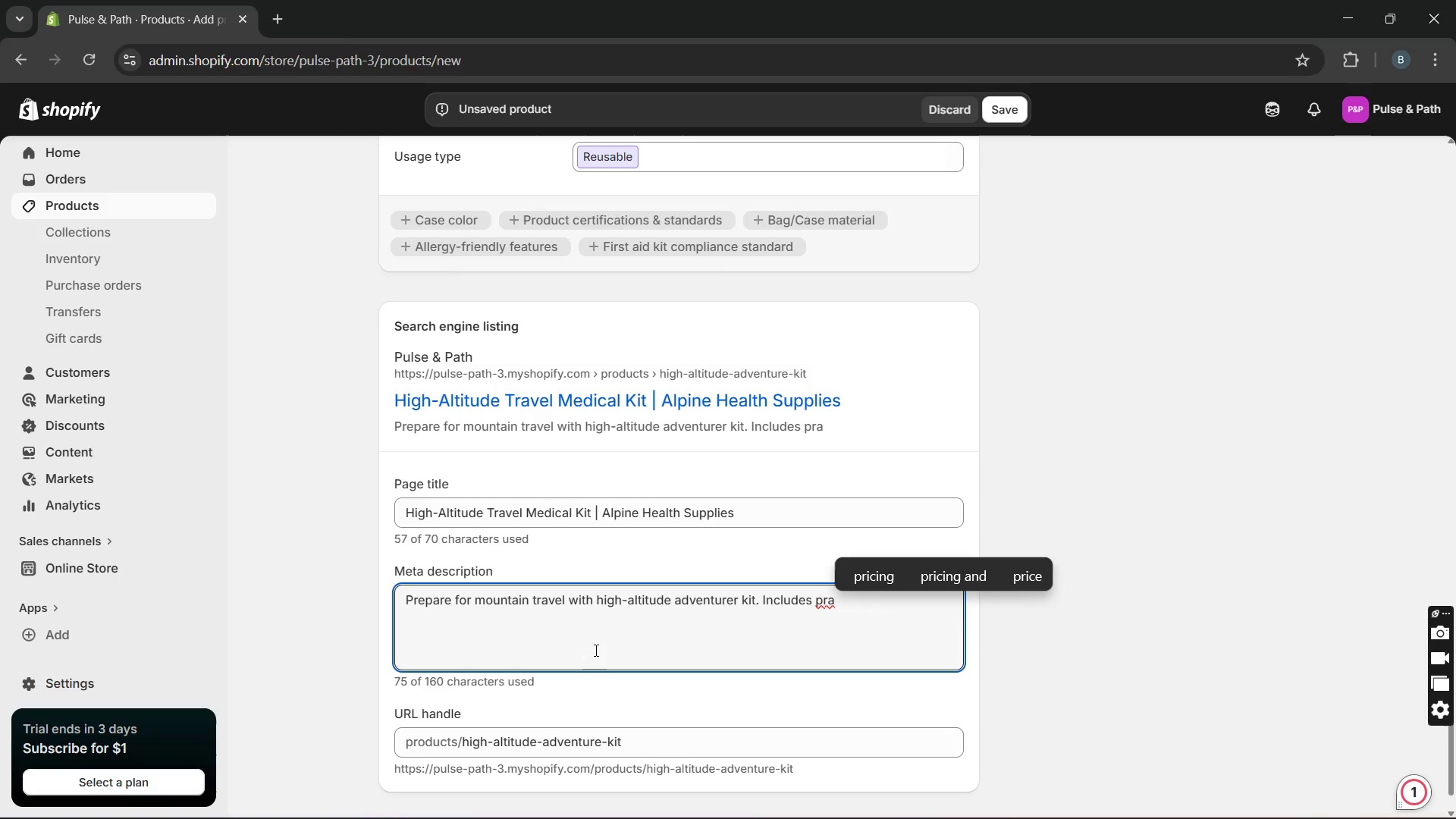 
wait(5.62)
 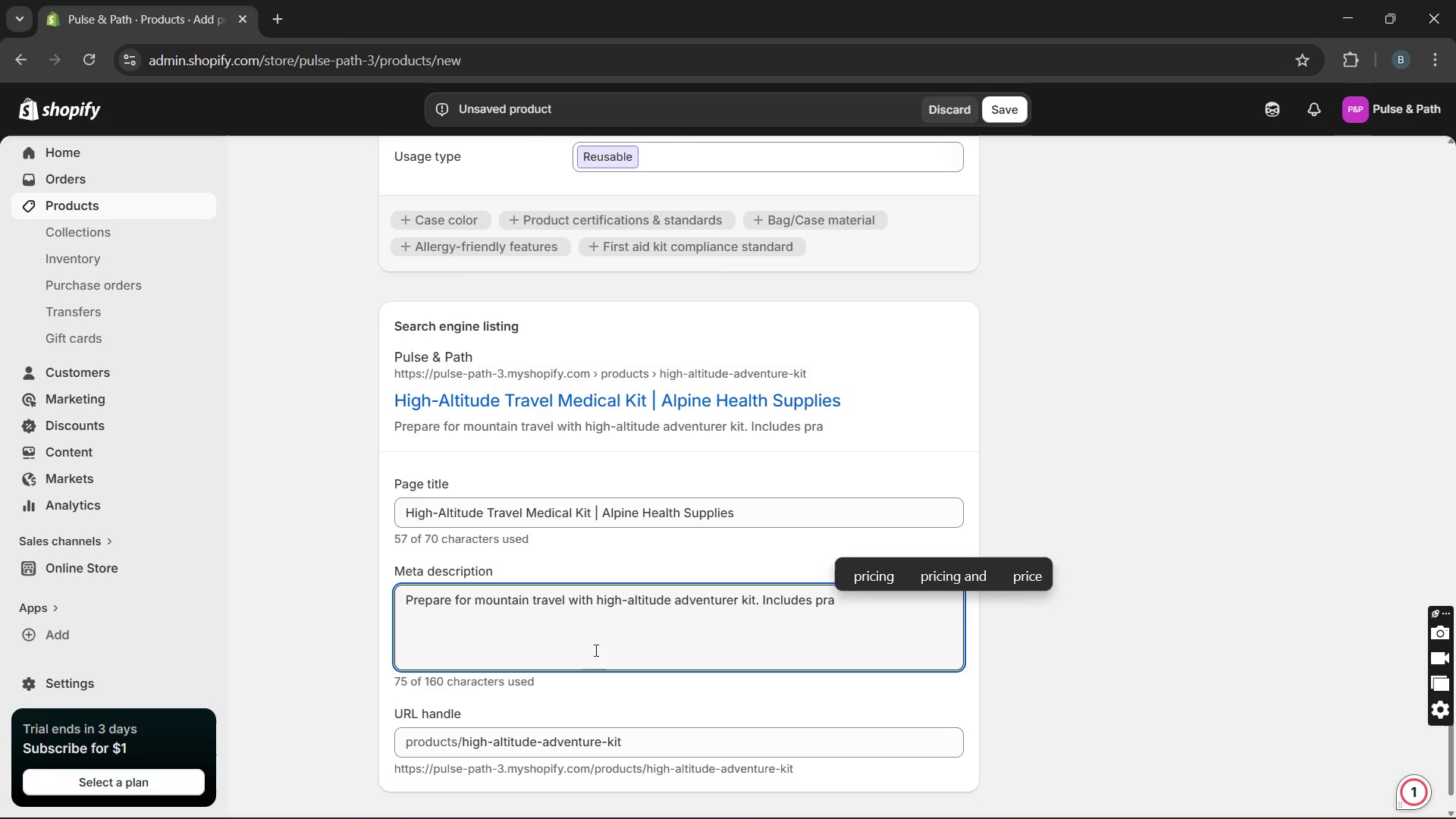 
type(ctical essentials for hikes, )
 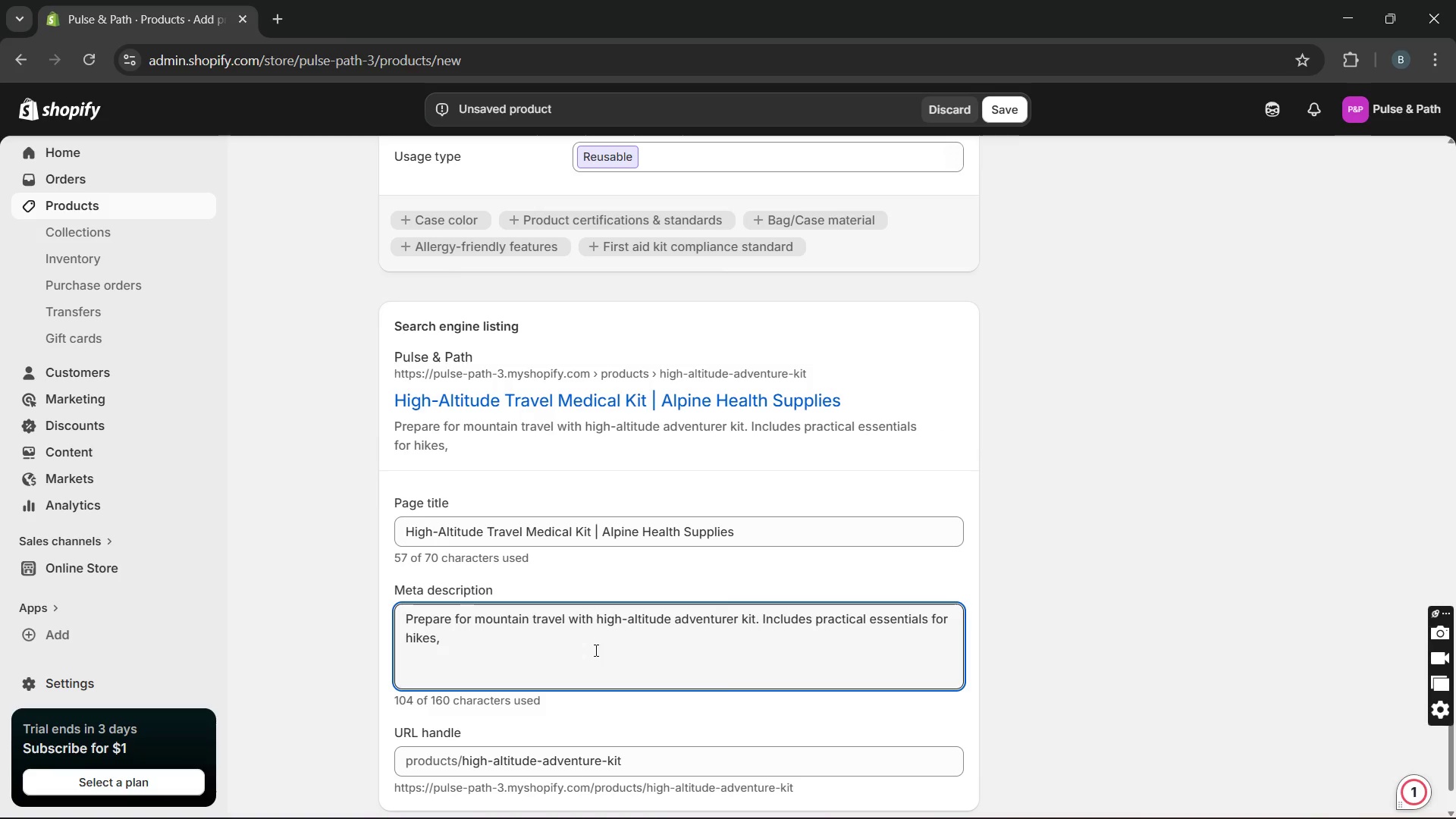 
wait(9.95)
 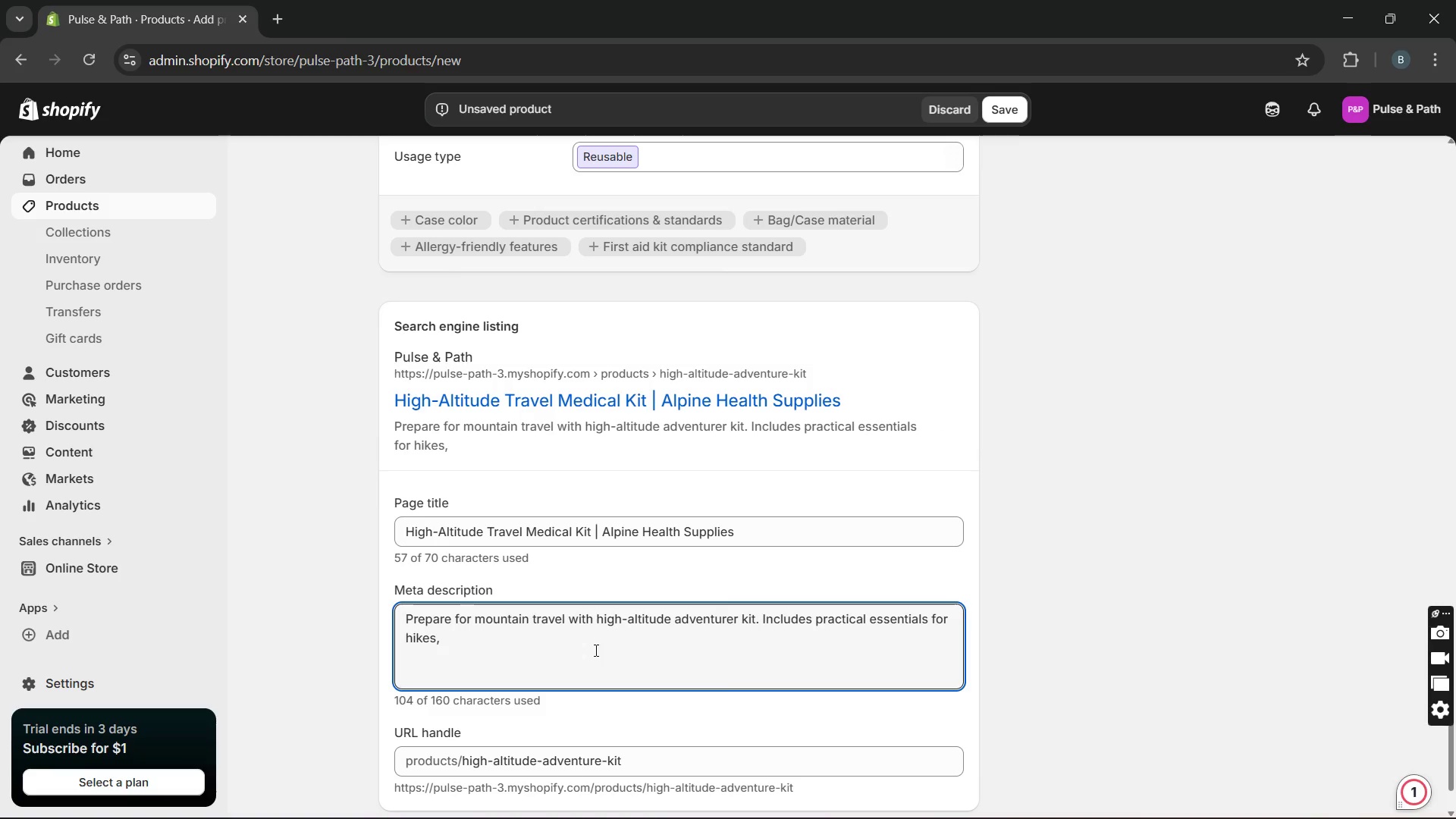 
type(altitude trips, and active journeys.)
 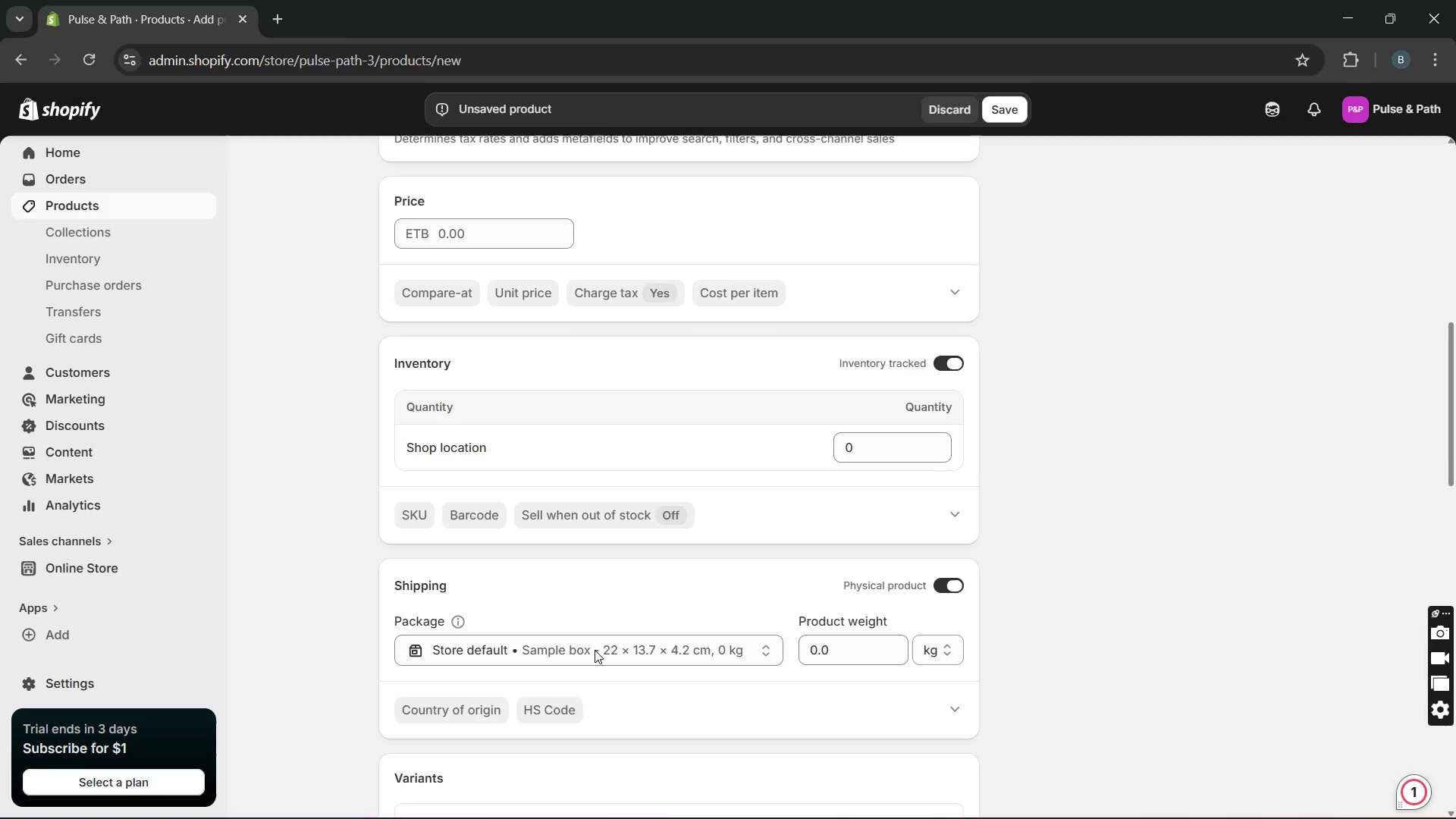 
wait(16.75)
 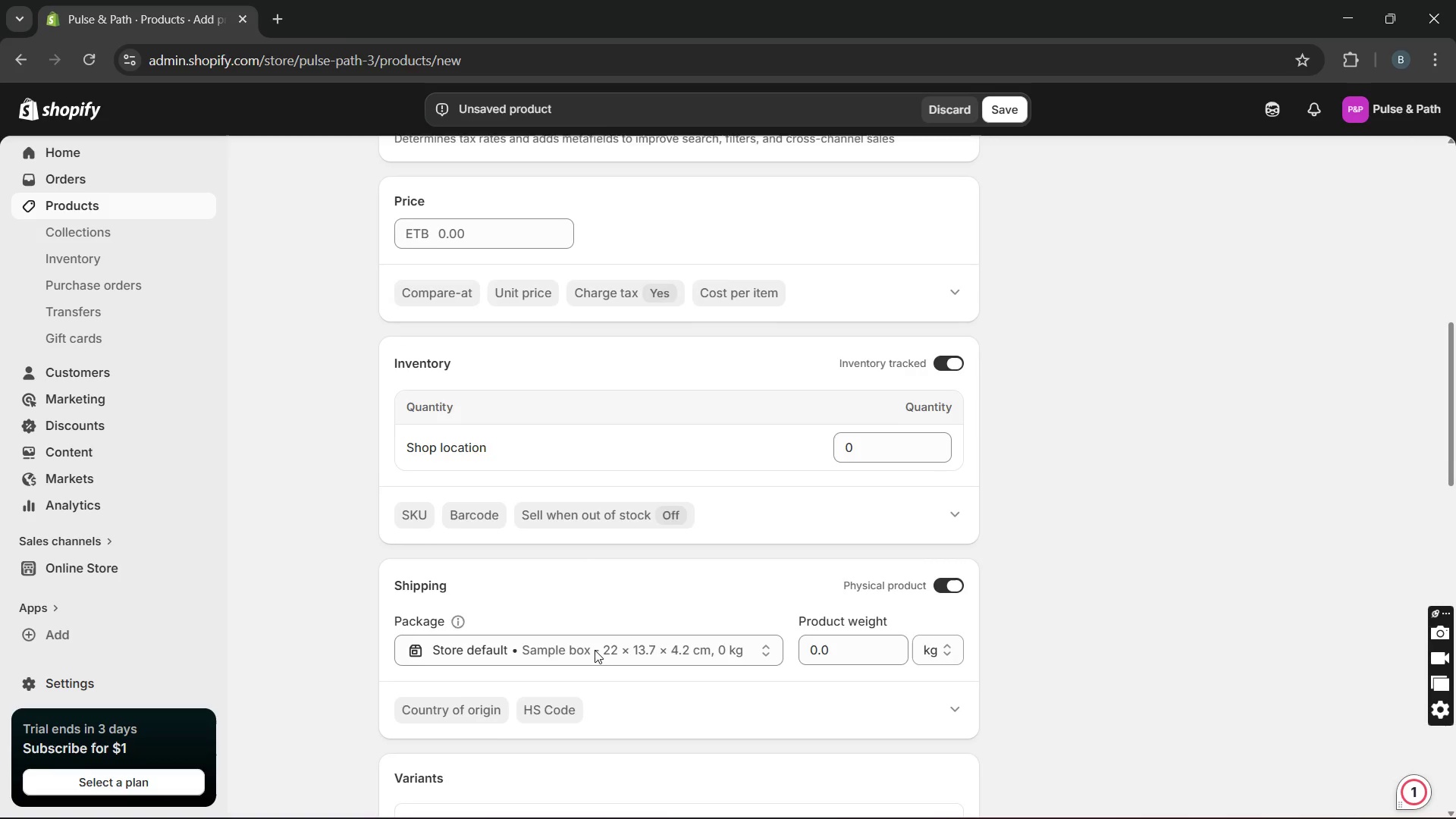 
left_click([994, 118])
 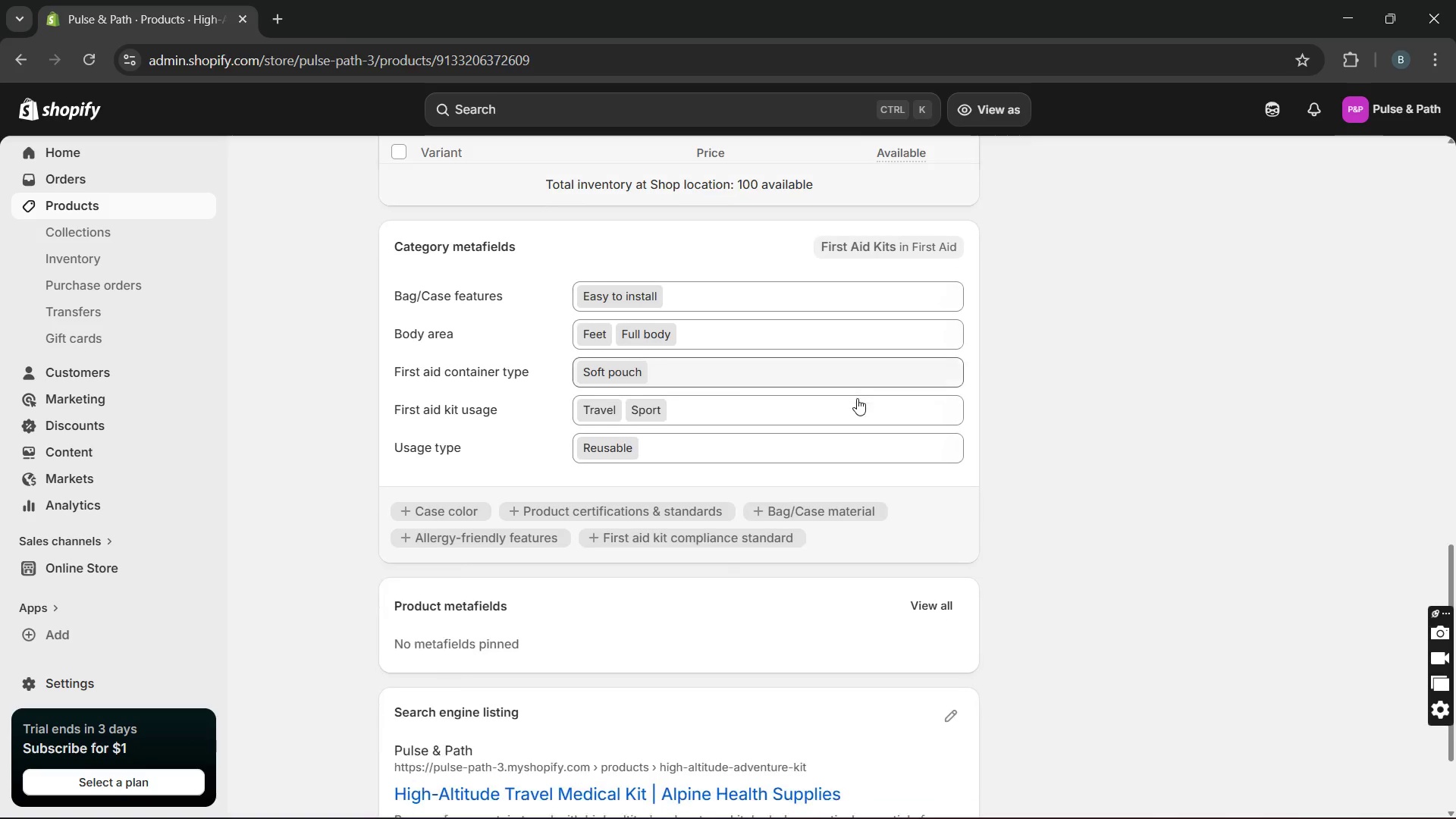 
wait(21.58)
 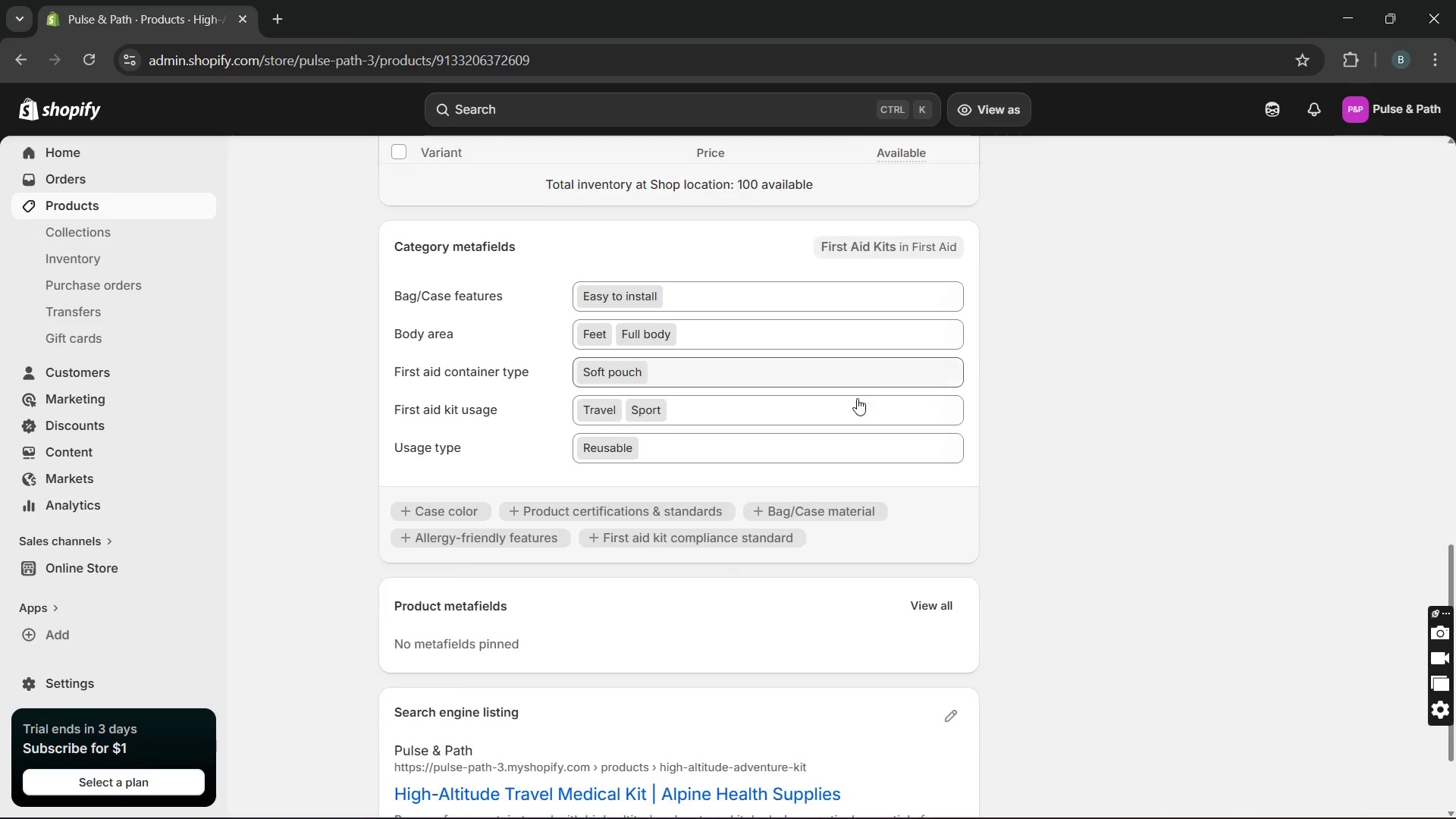 
left_click([644, 318])
 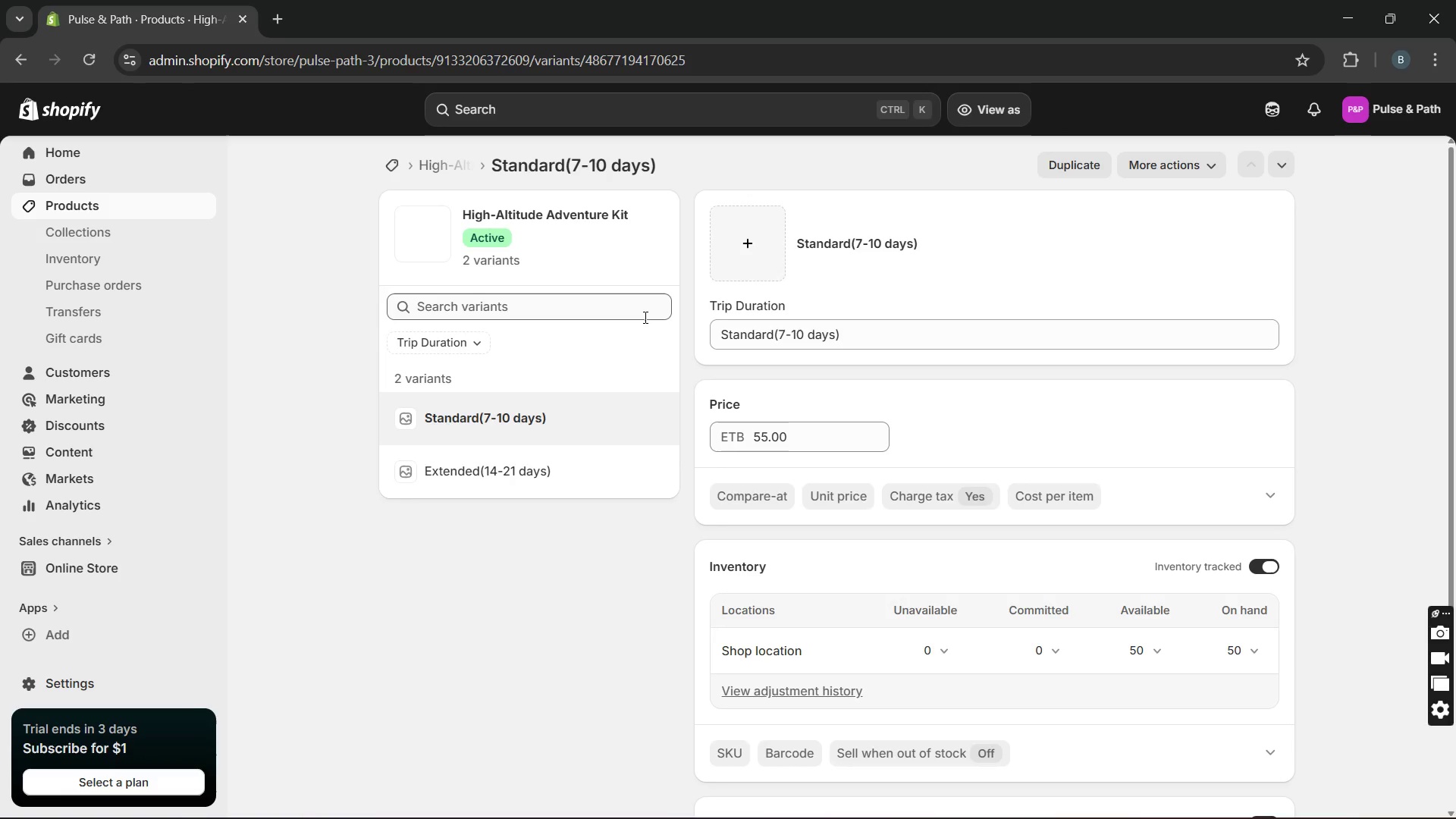 
wait(5.08)
 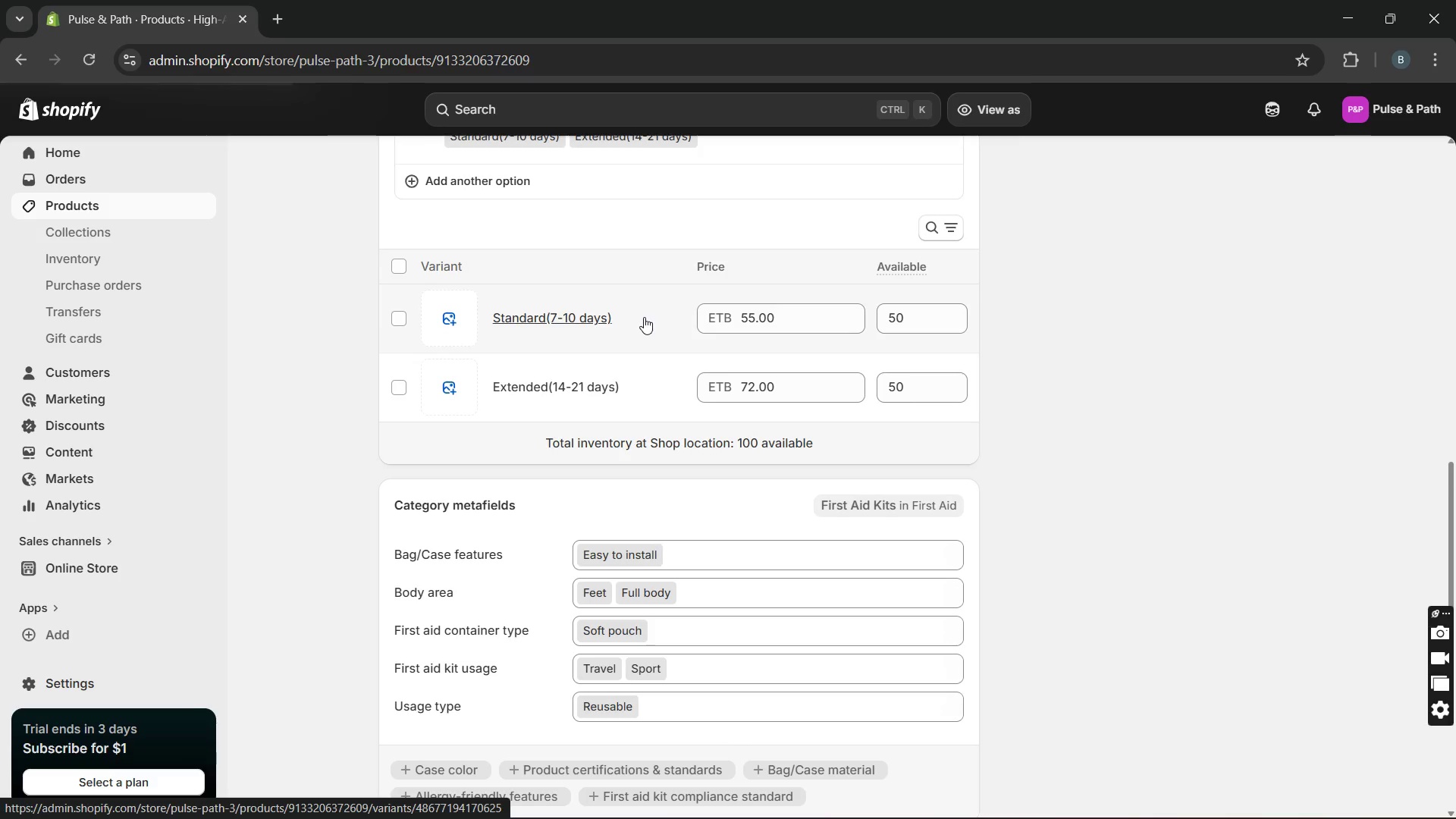 
mouse_move([1203, 538])
 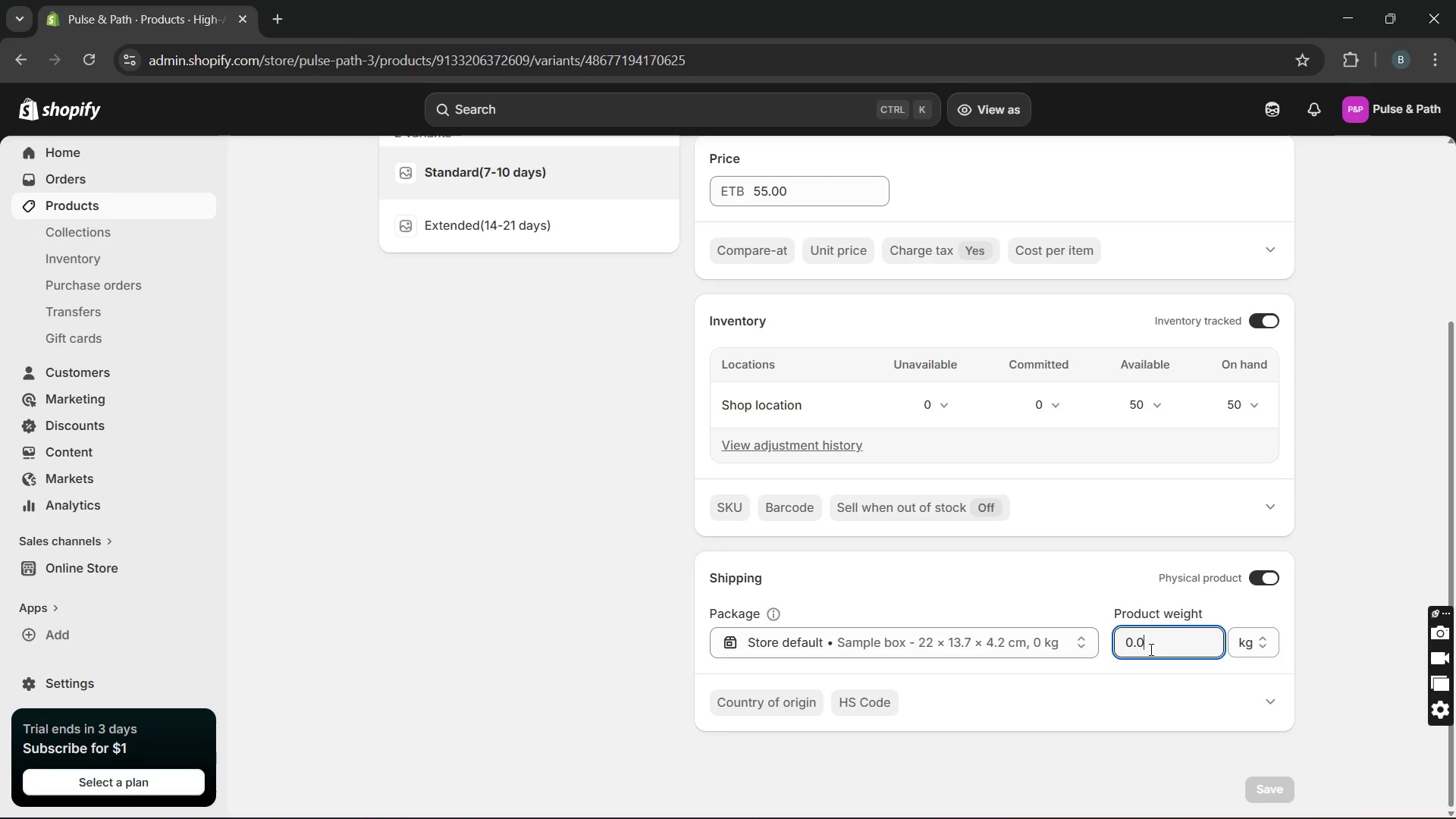 
double_click([1150, 649])
 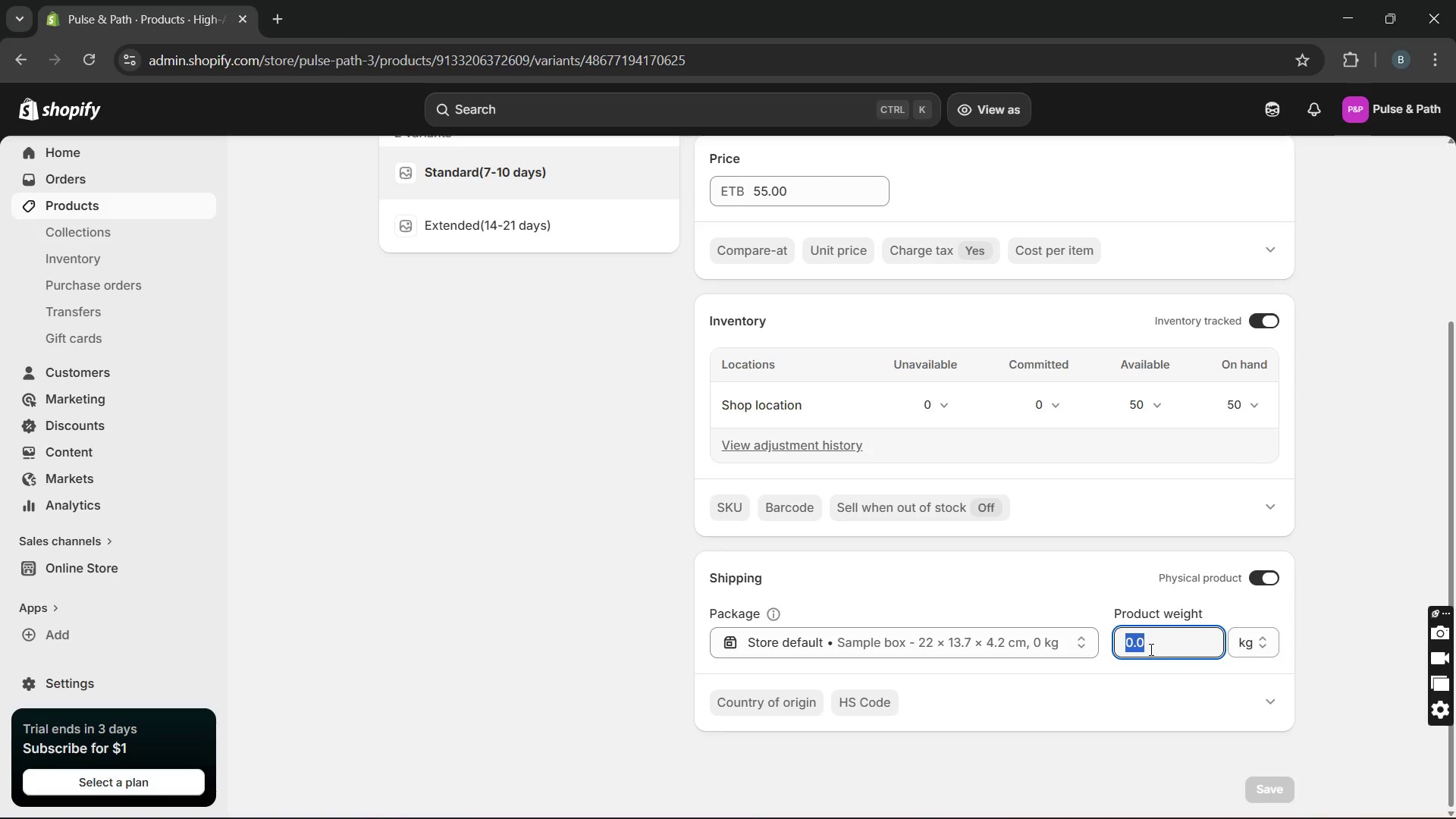 
wait(5.8)
 